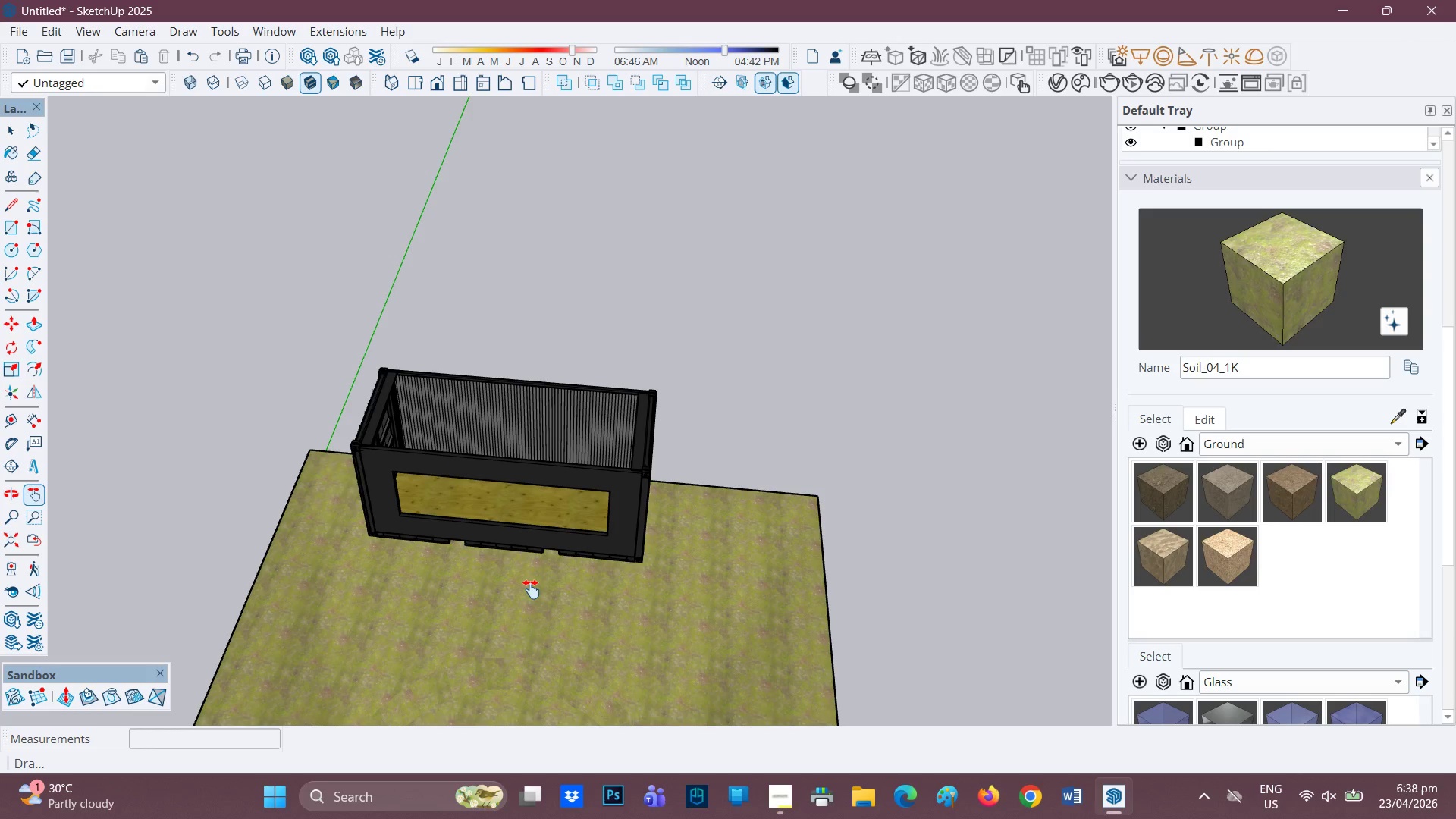 
scroll: coordinate [531, 589], scroll_direction: none, amount: 0.0
 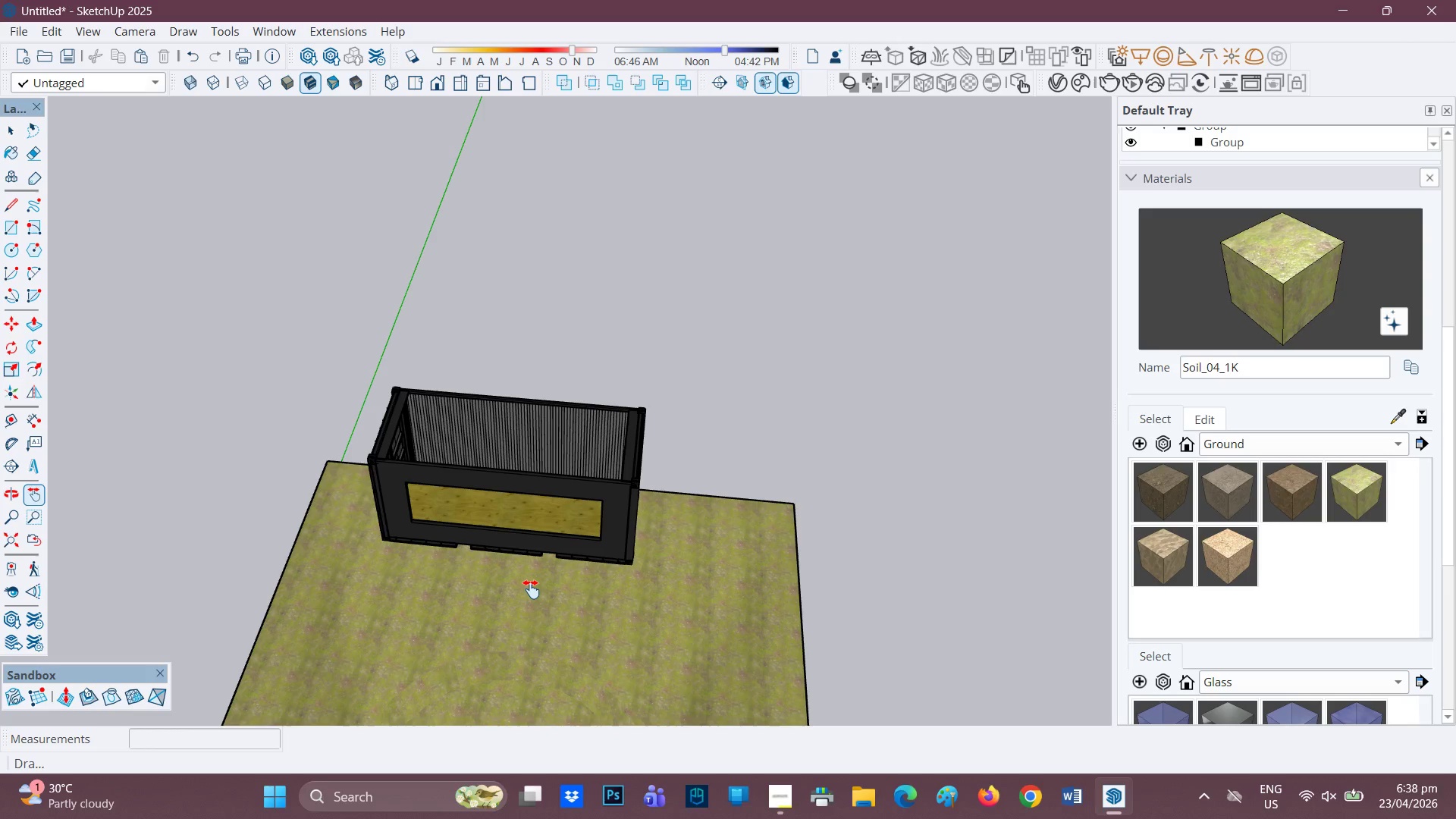 
scroll: coordinate [531, 589], scroll_direction: down, amount: 2.0
 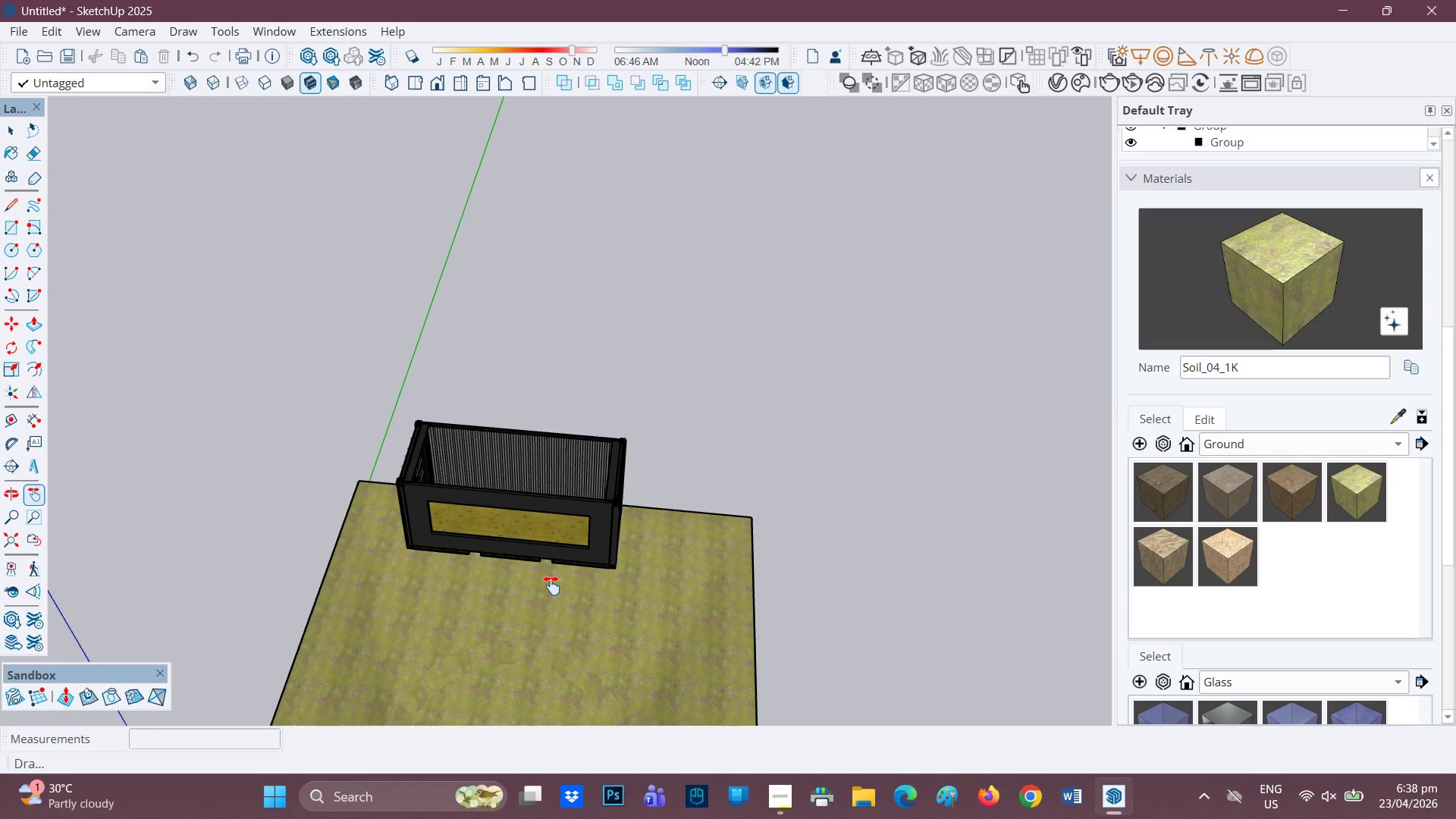 
scroll: coordinate [559, 599], scroll_direction: up, amount: 1.0
 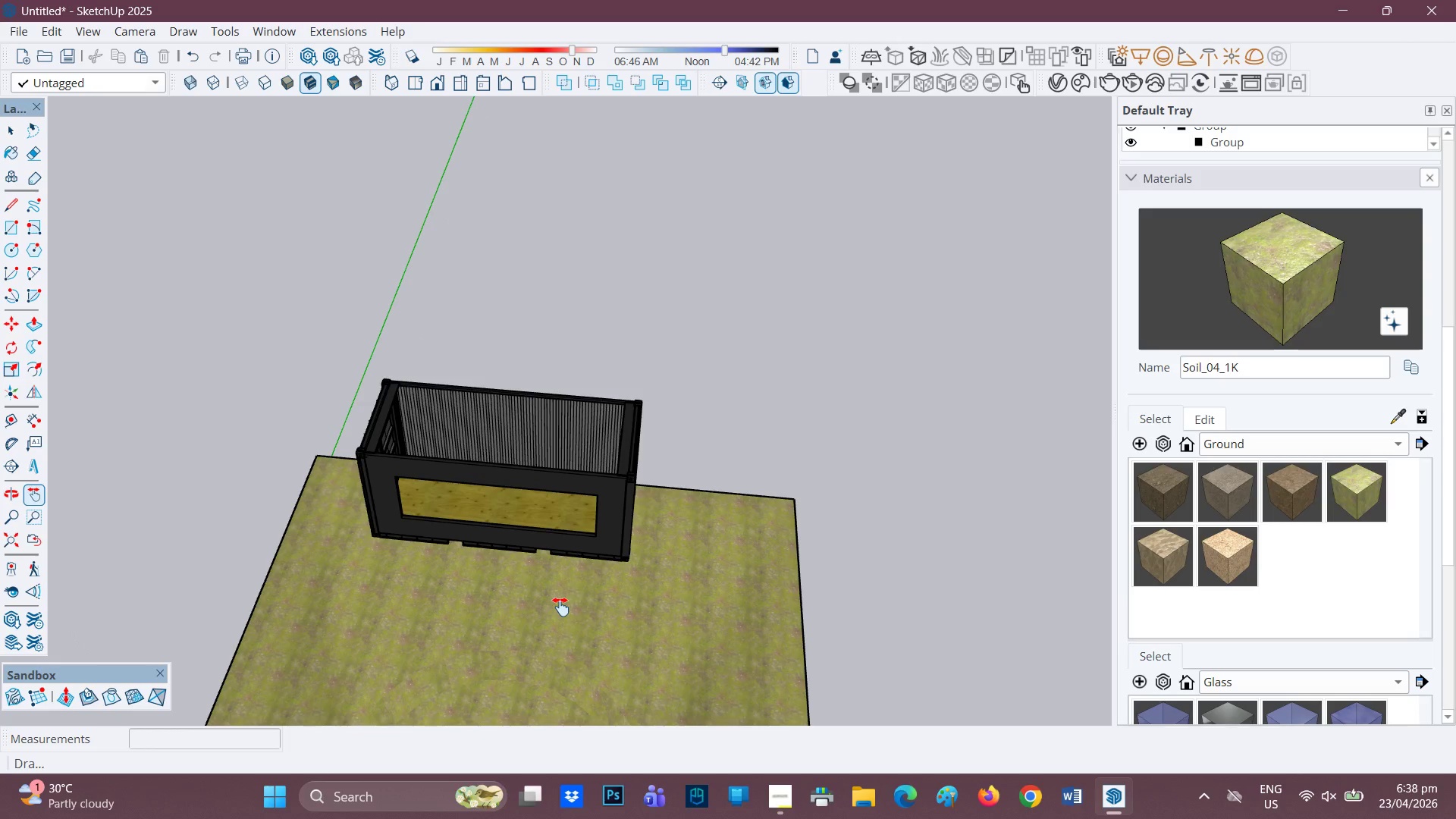 
key(H)
 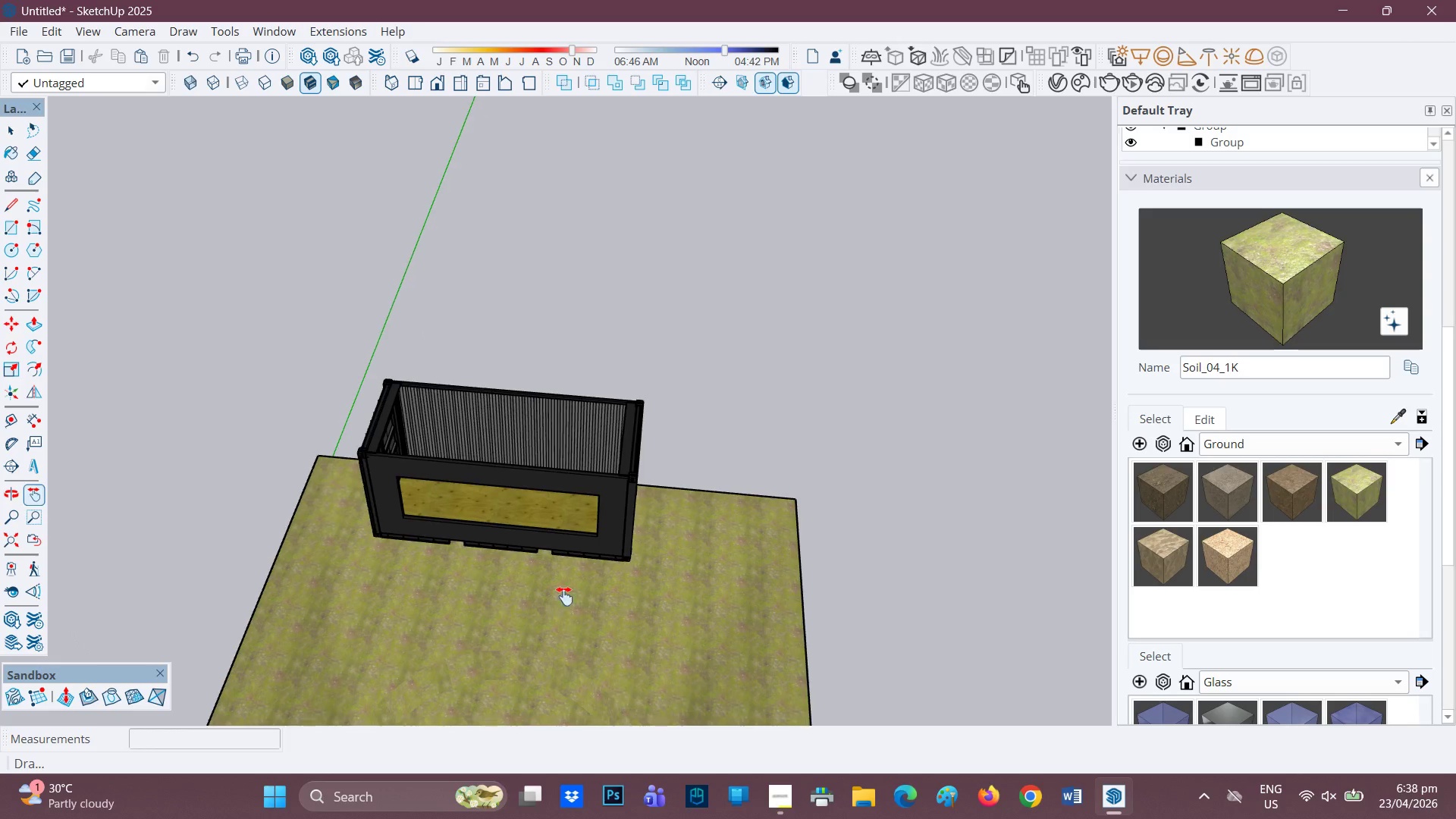 
left_click_drag(start_coordinate=[560, 607], to_coordinate=[587, 496])
 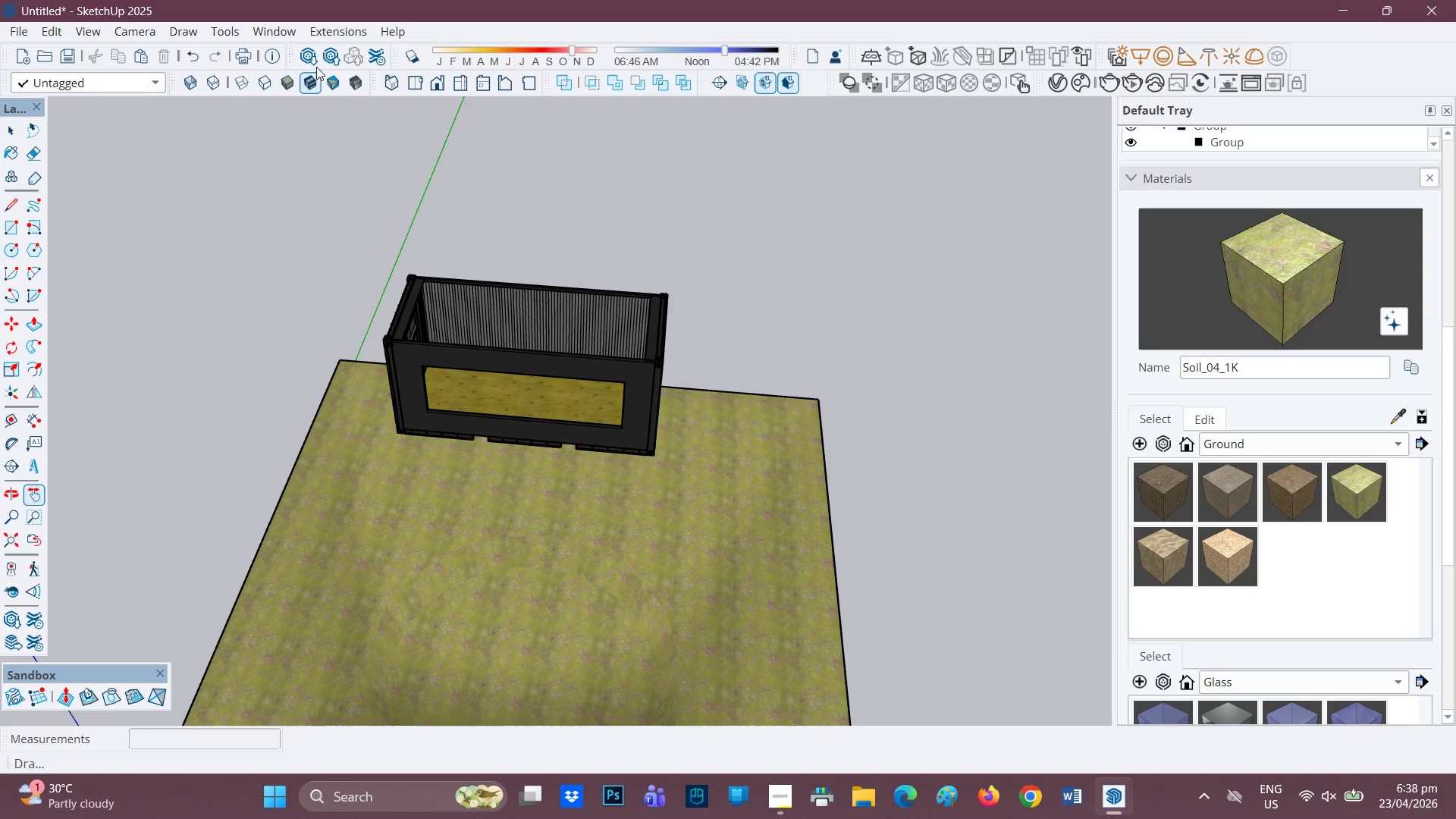 
left_click([313, 64])
 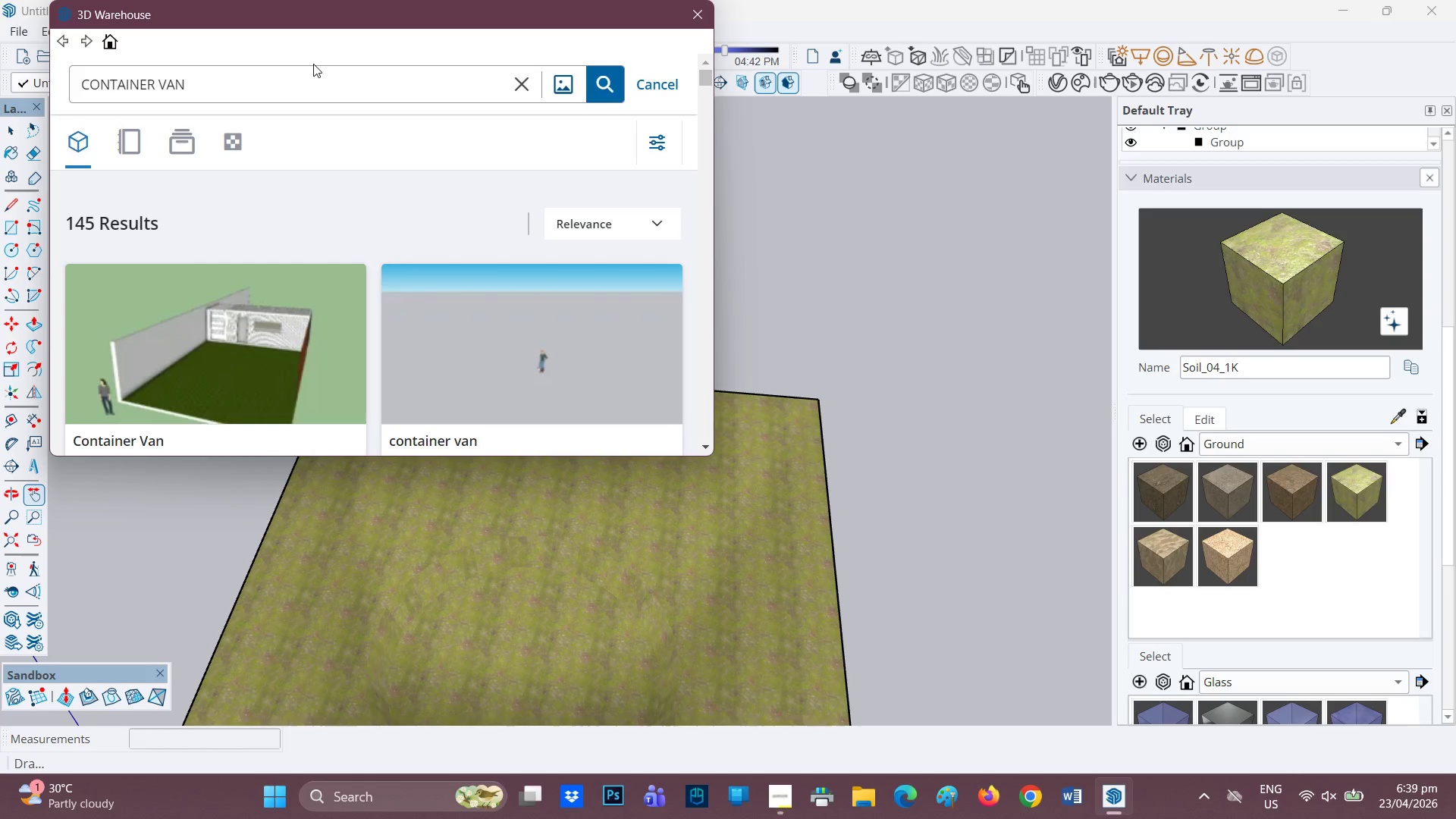 
wait(36.67)
 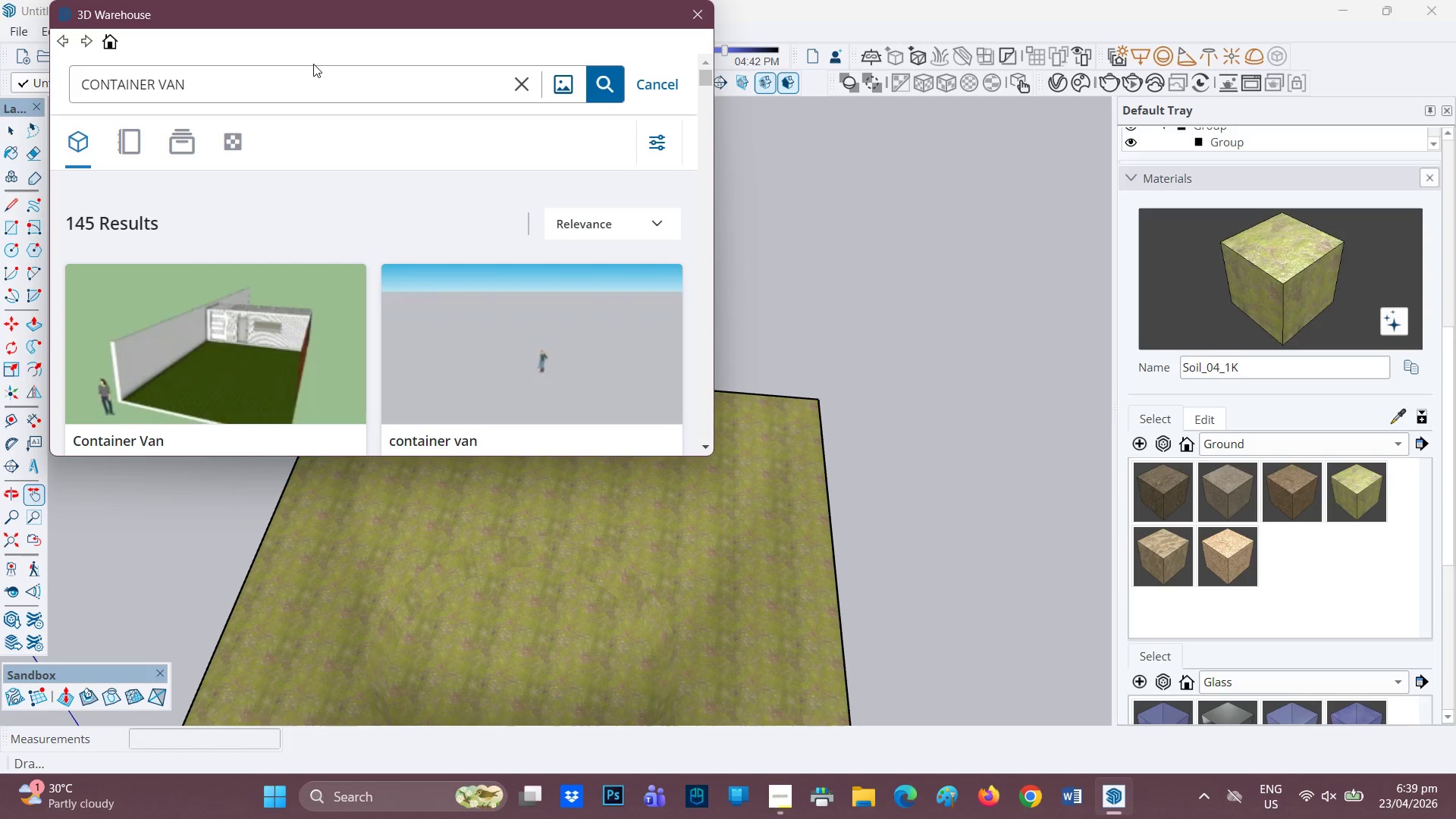 
left_click_drag(start_coordinate=[243, 86], to_coordinate=[16, 65])
 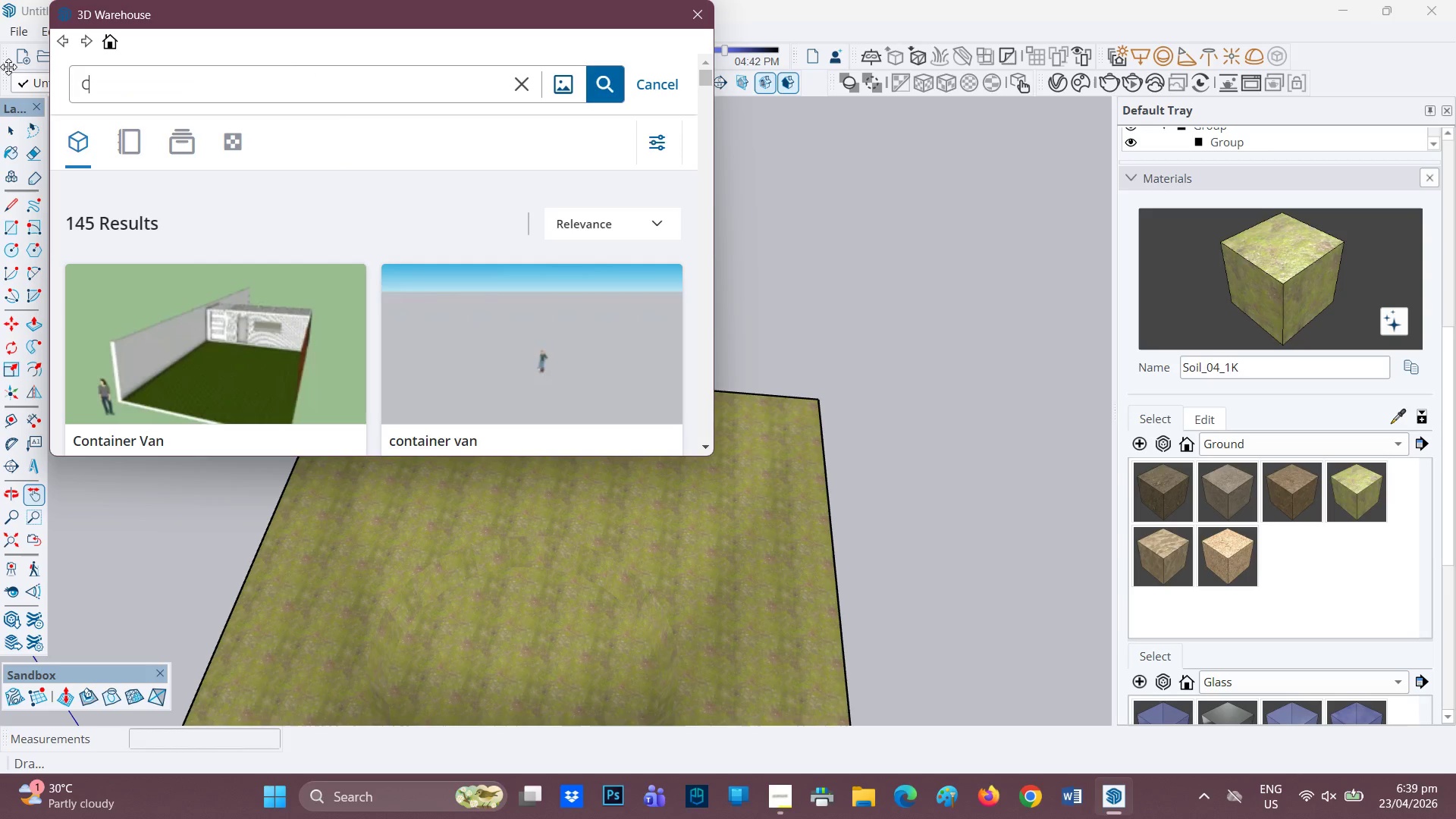 
type(CRUSHED PEA )
 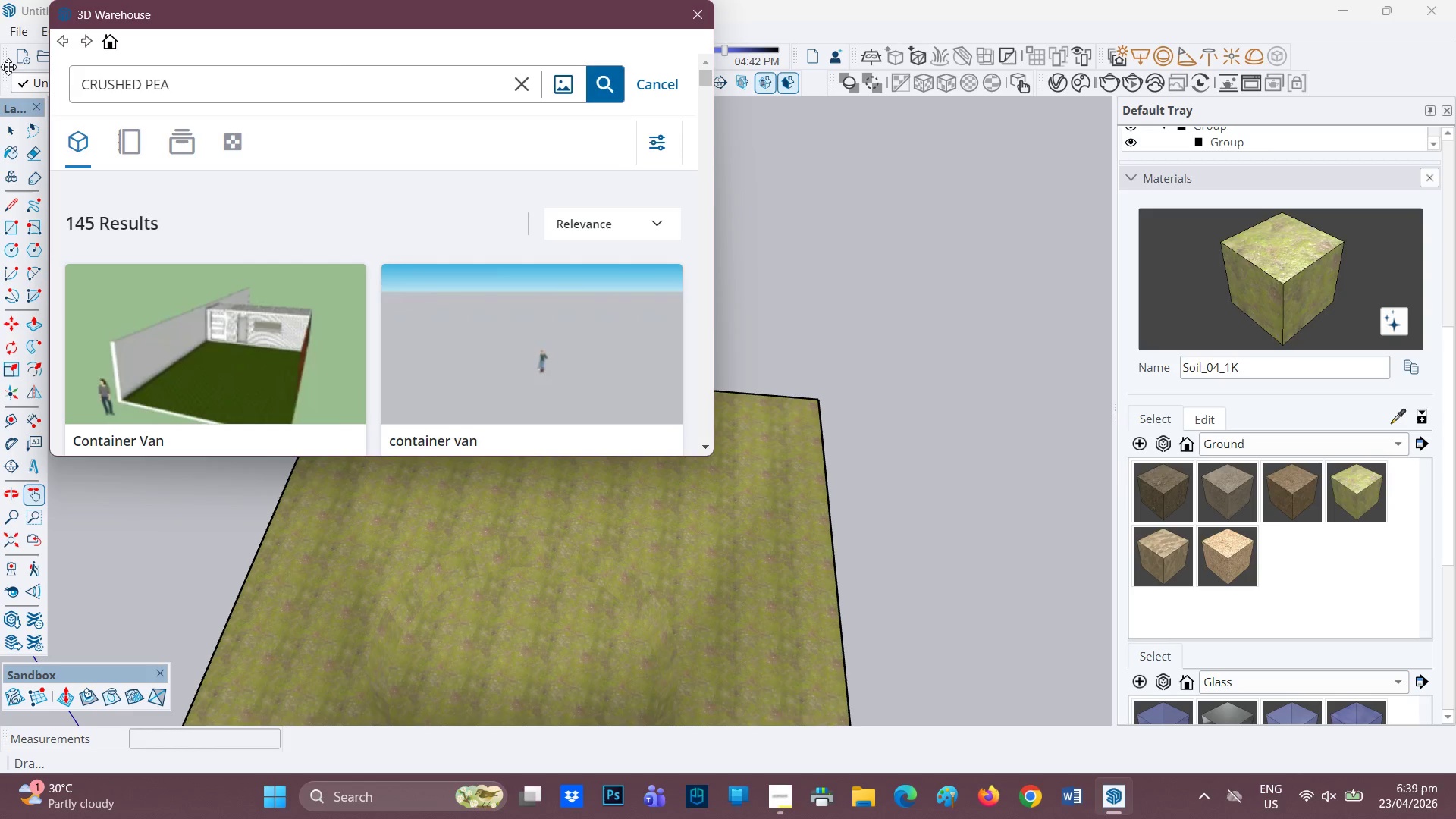 
type(GRAVEL)
 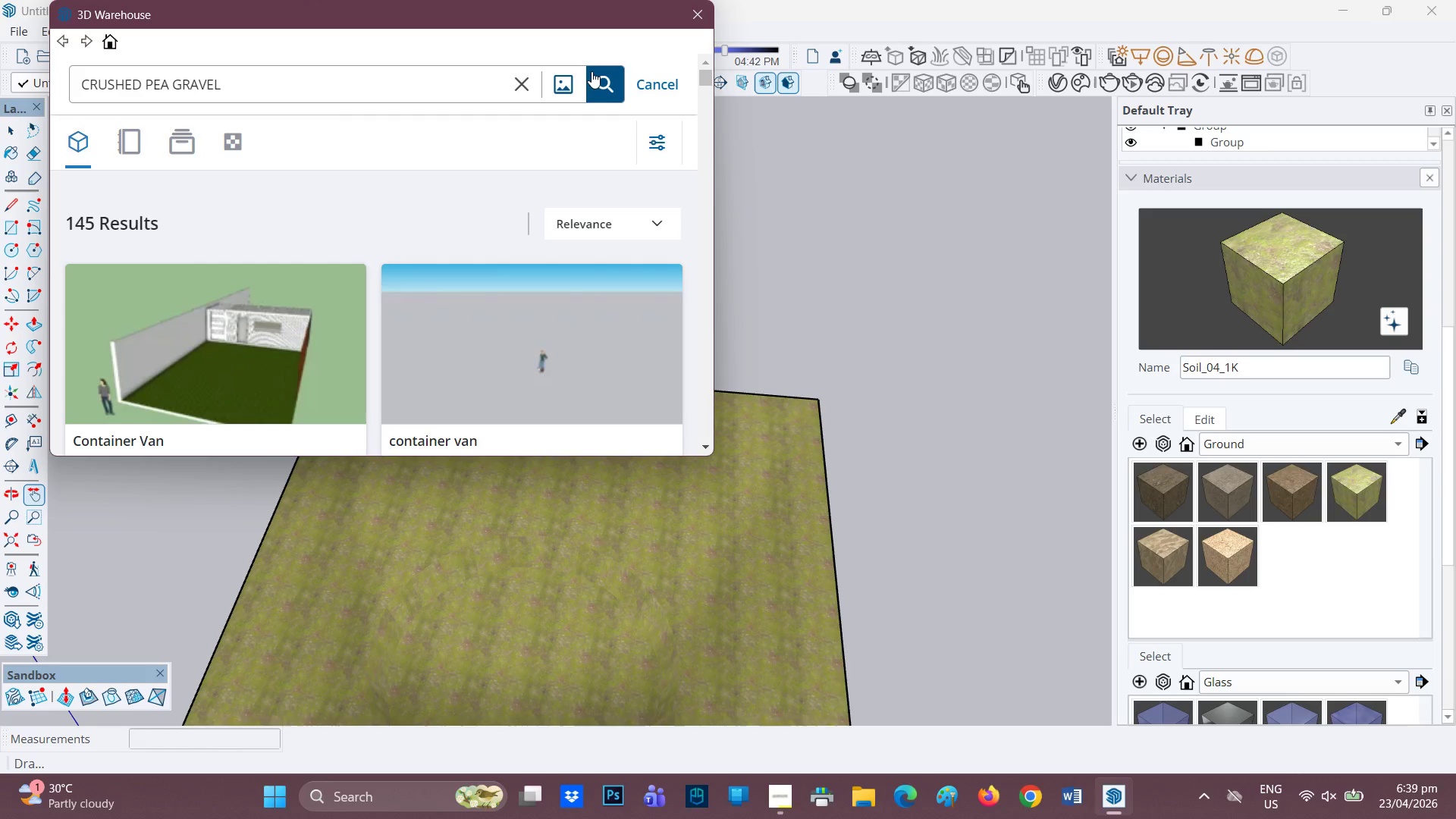 
left_click([601, 89])
 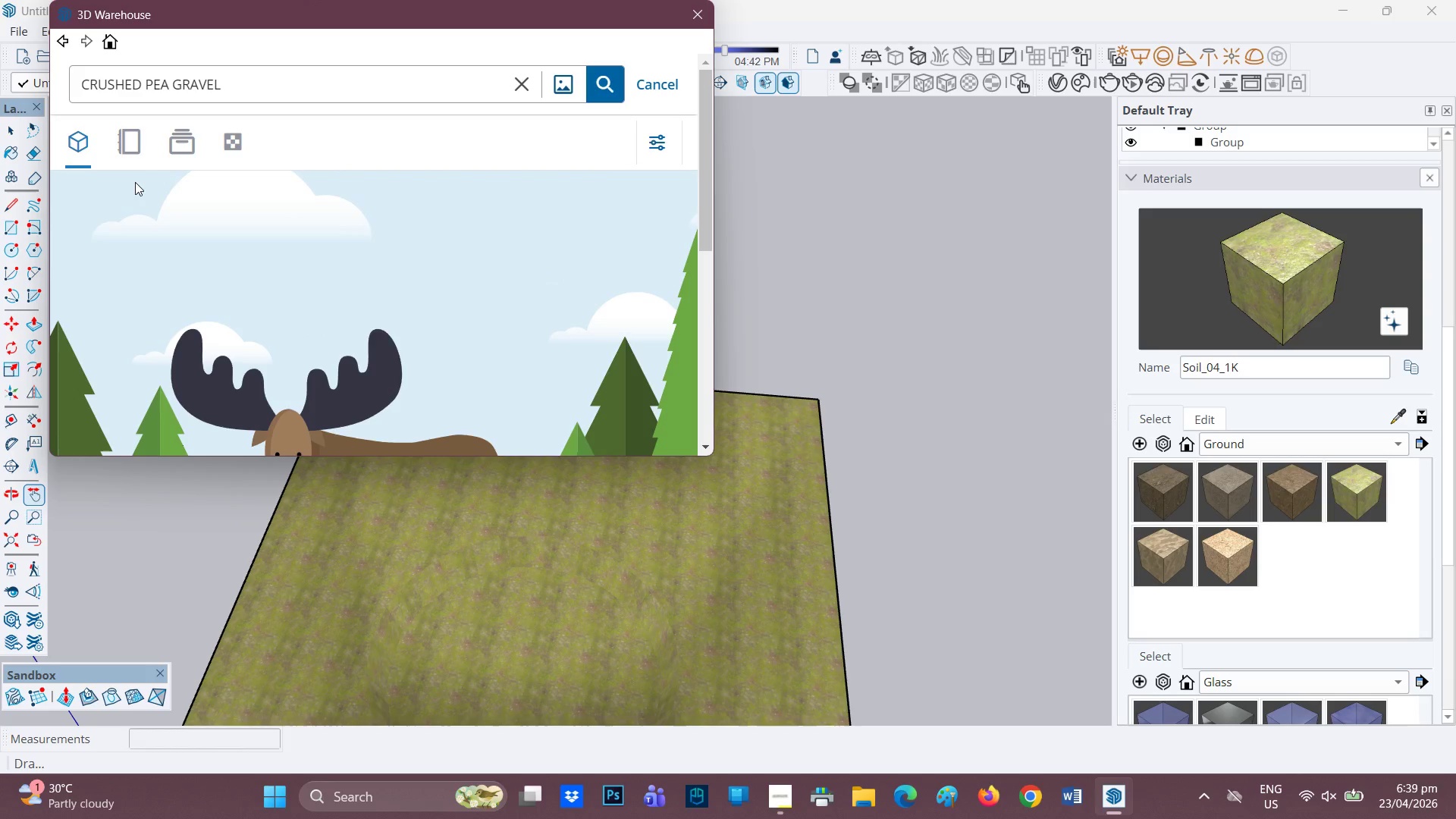 
scroll: coordinate [224, 187], scroll_direction: down, amount: 2.0
 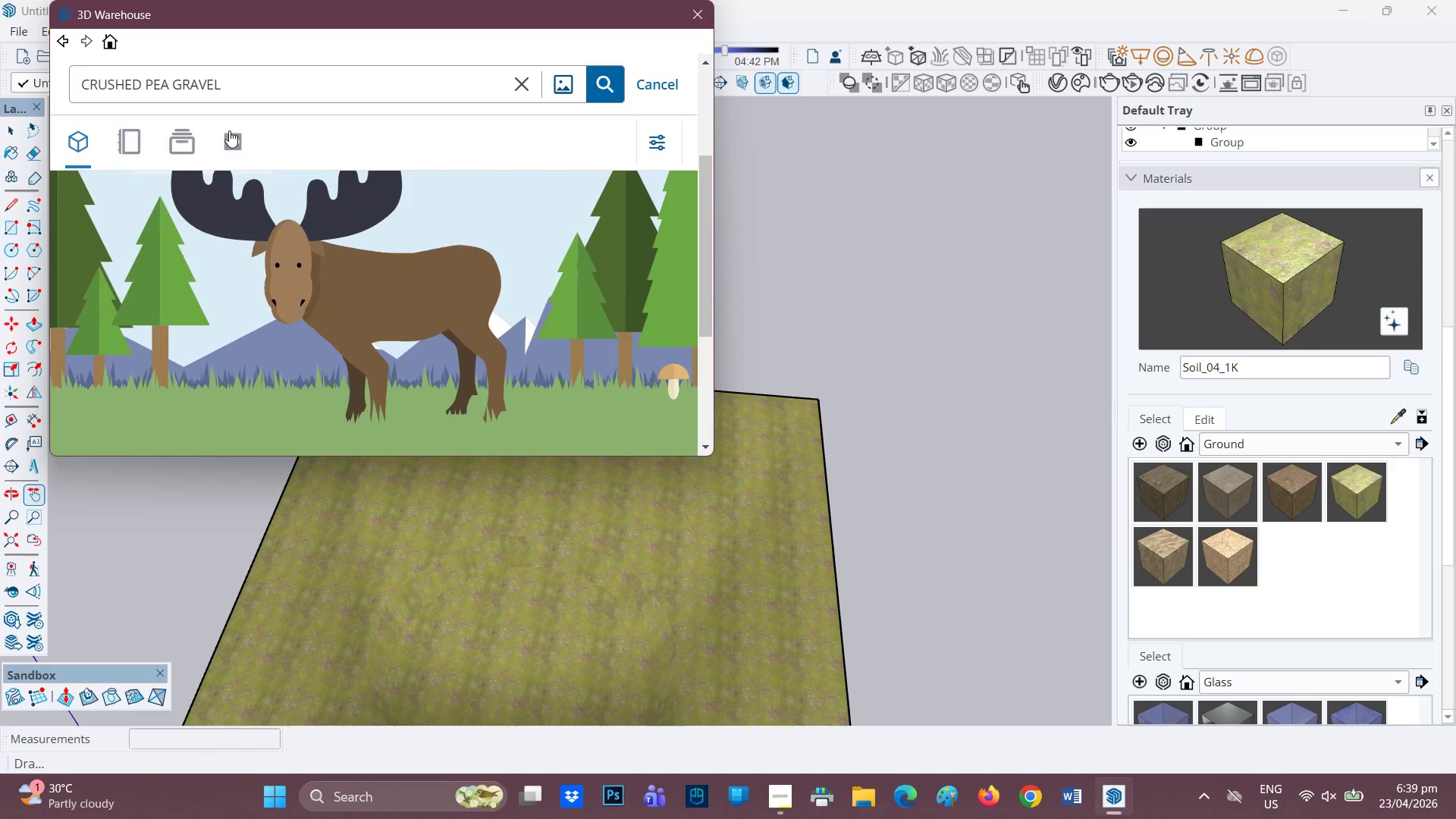 
left_click([231, 130])
 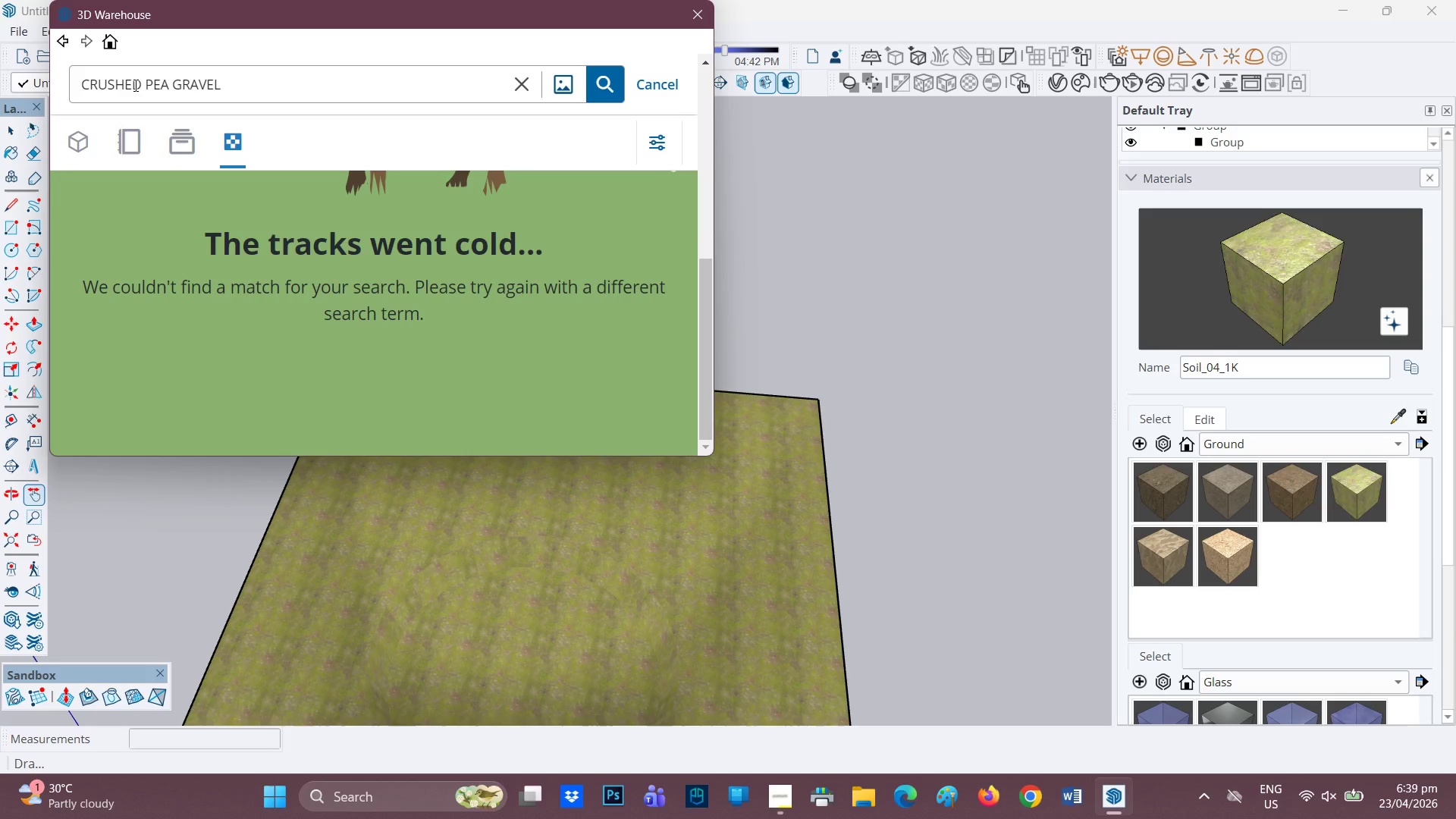 
left_click_drag(start_coordinate=[141, 82], to_coordinate=[41, 83])
 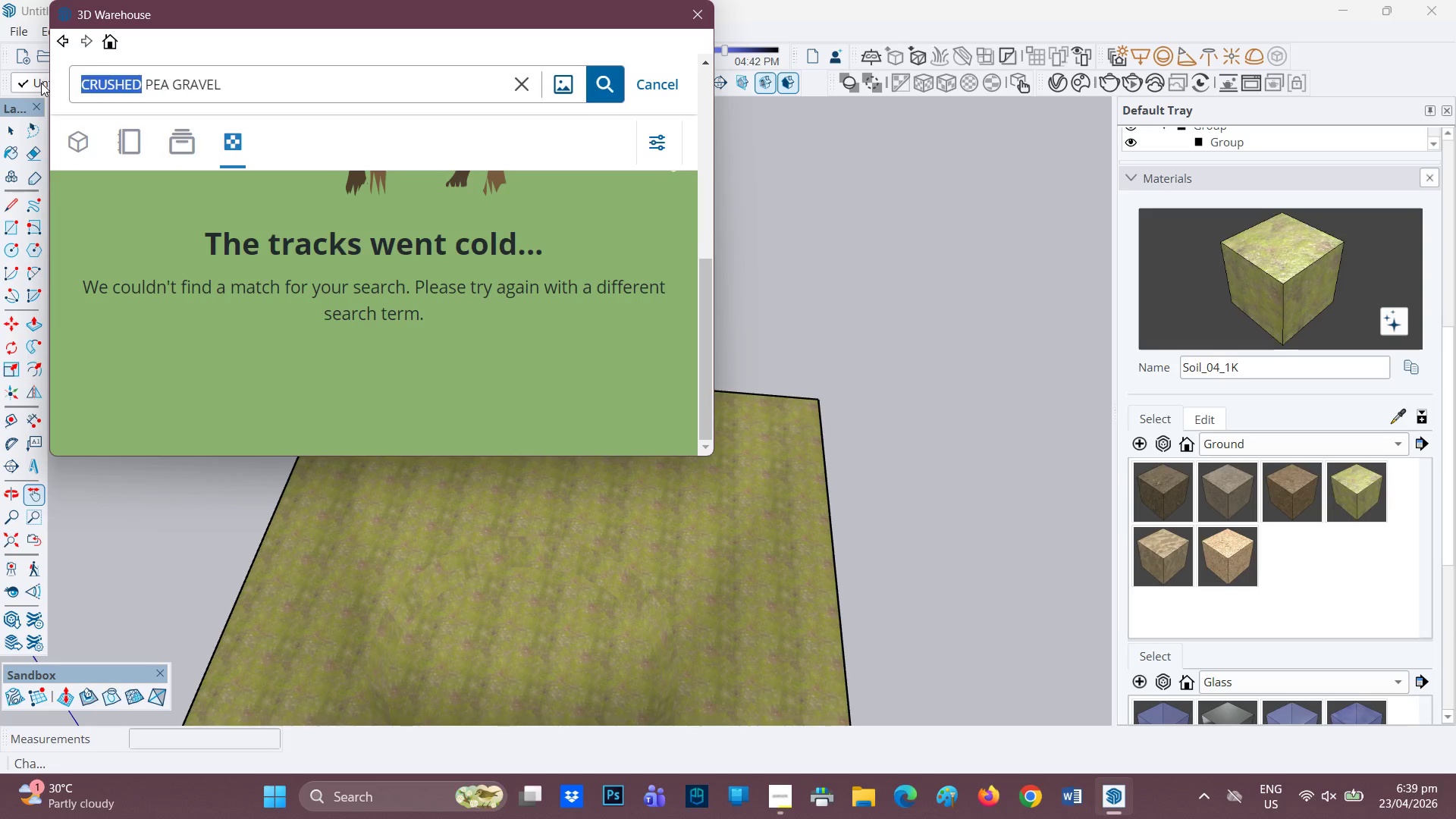 
key(Backspace)
 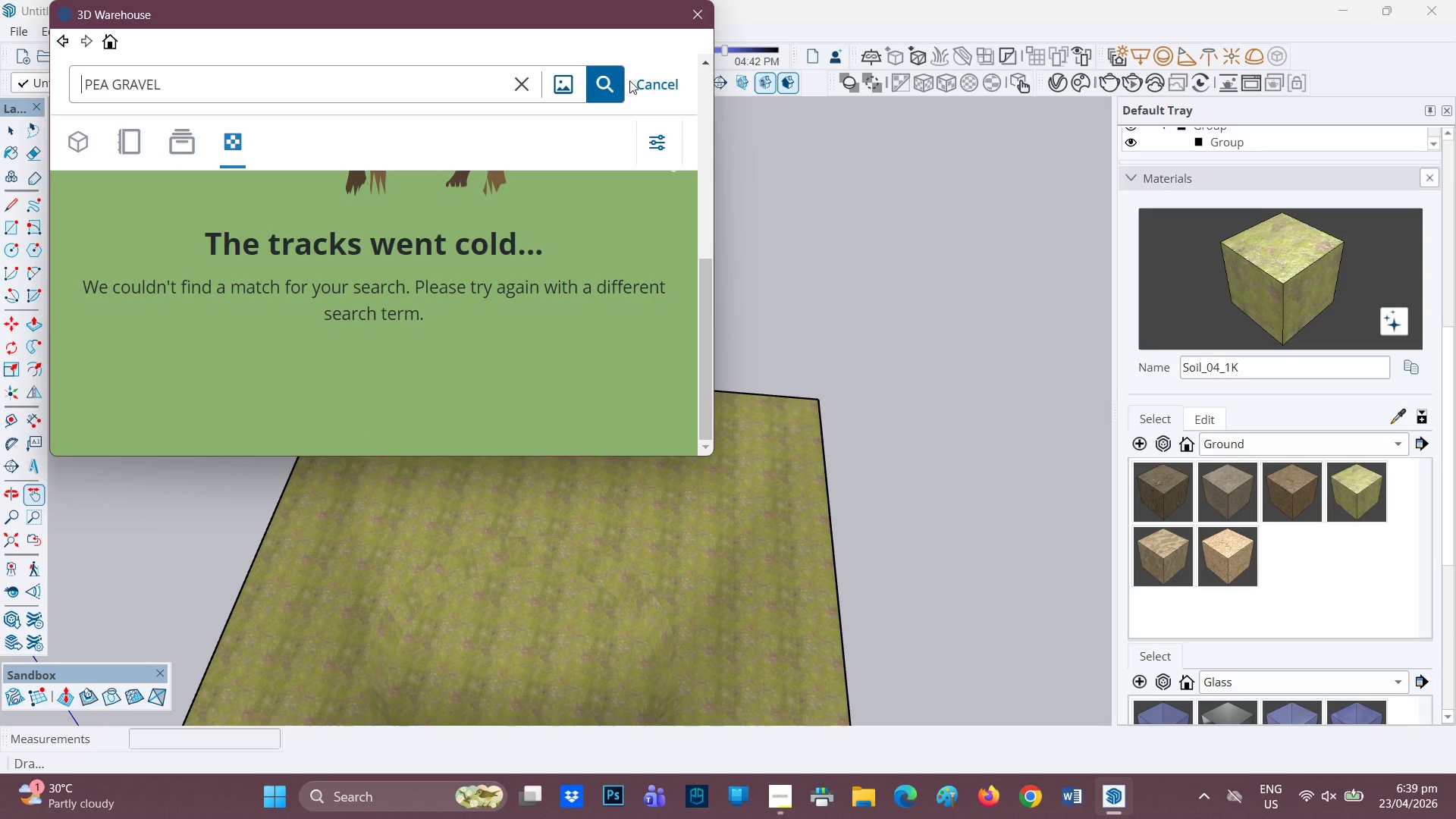 
left_click([616, 83])
 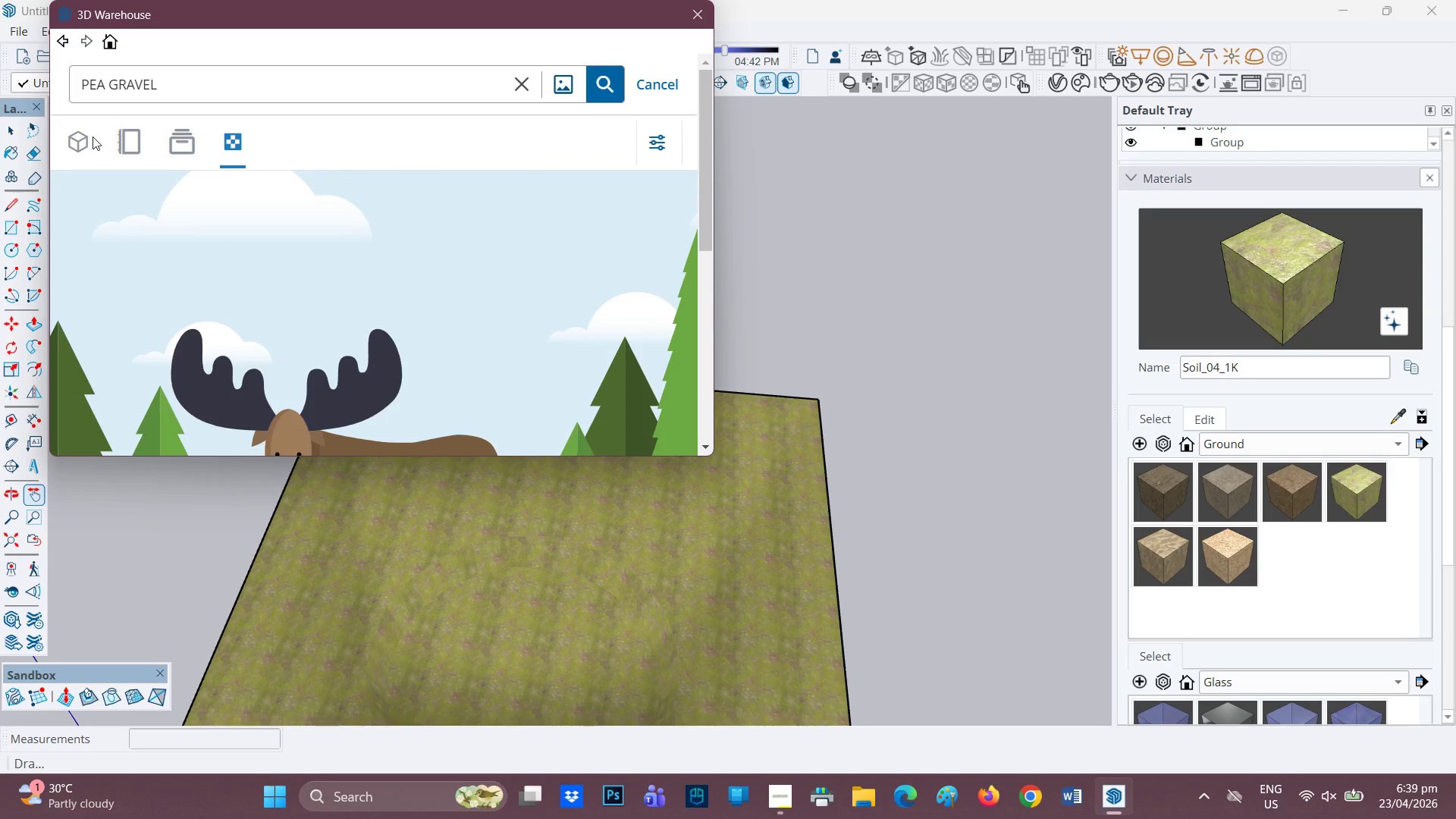 
left_click([92, 136])
 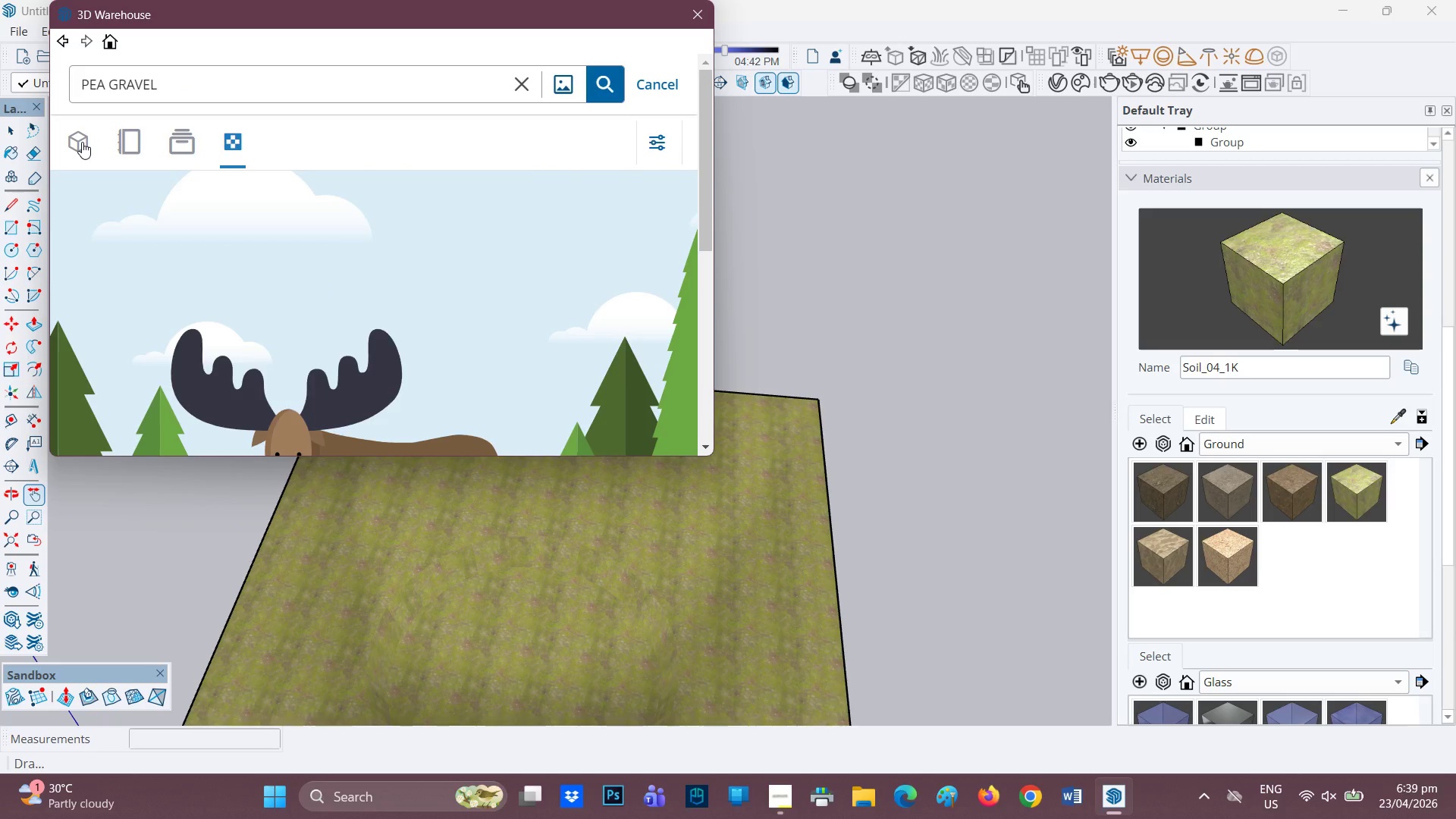 
left_click([82, 142])
 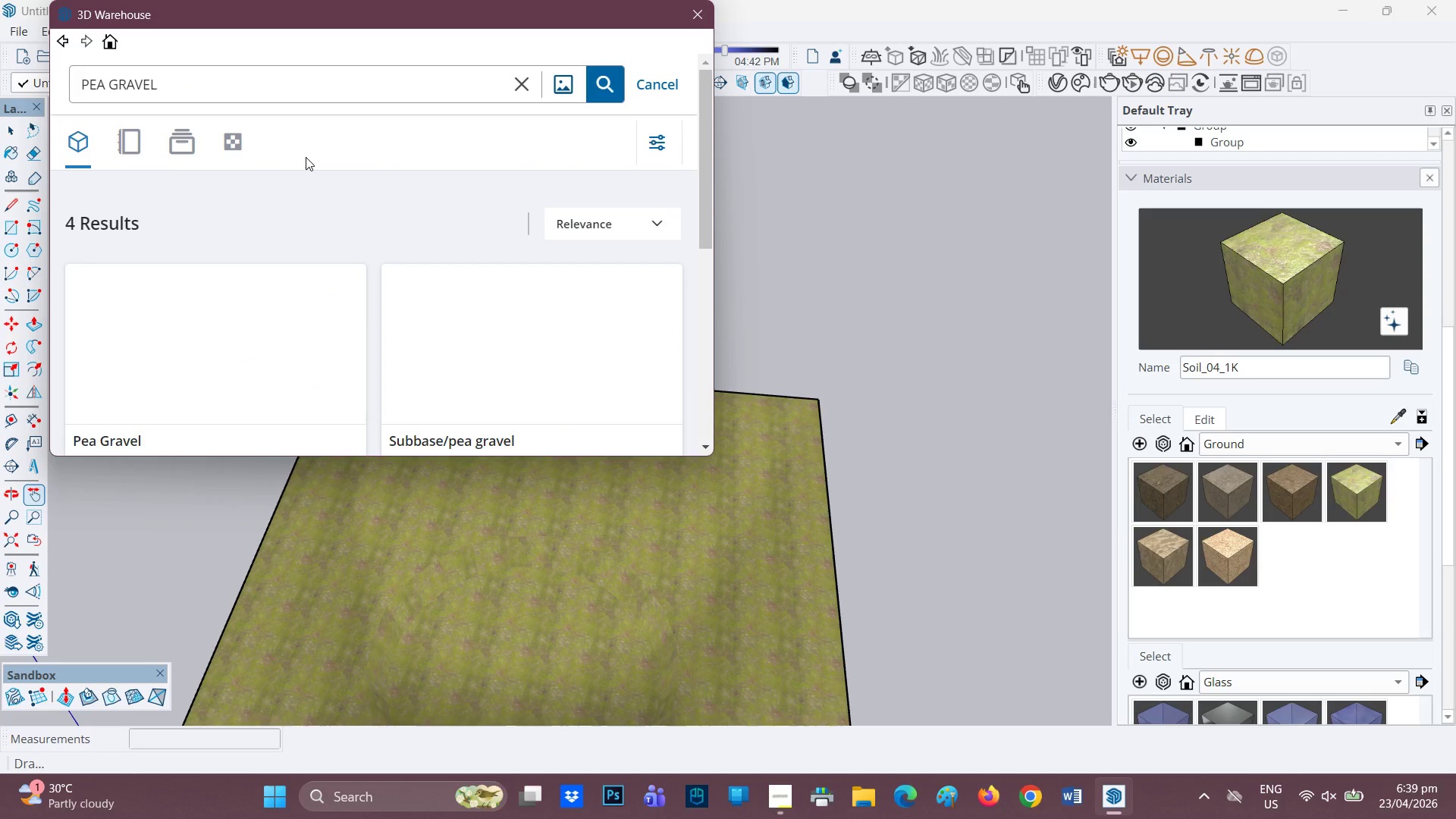 
scroll: coordinate [306, 157], scroll_direction: none, amount: 0.0
 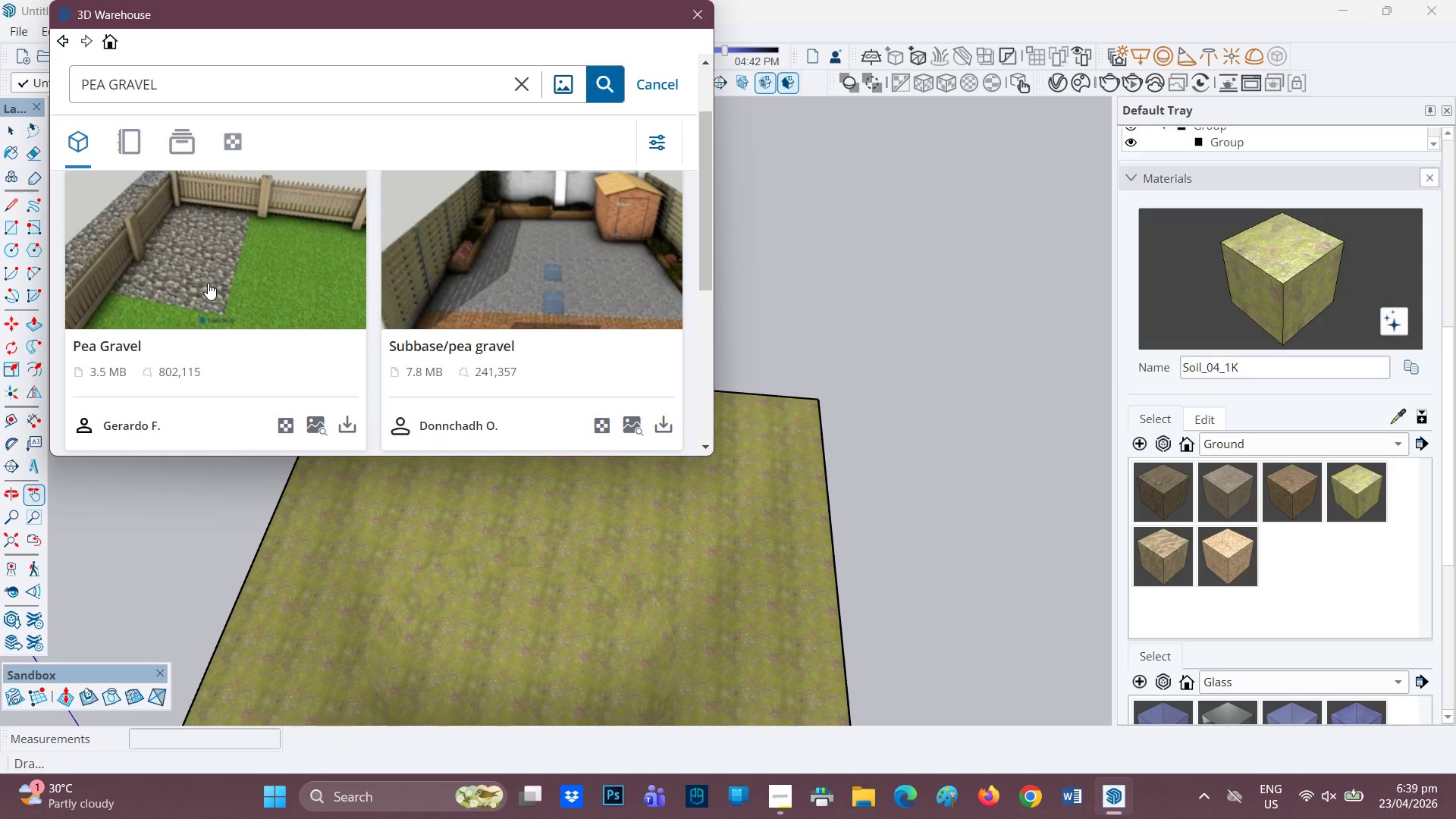 
scroll: coordinate [223, 242], scroll_direction: down, amount: 6.0
 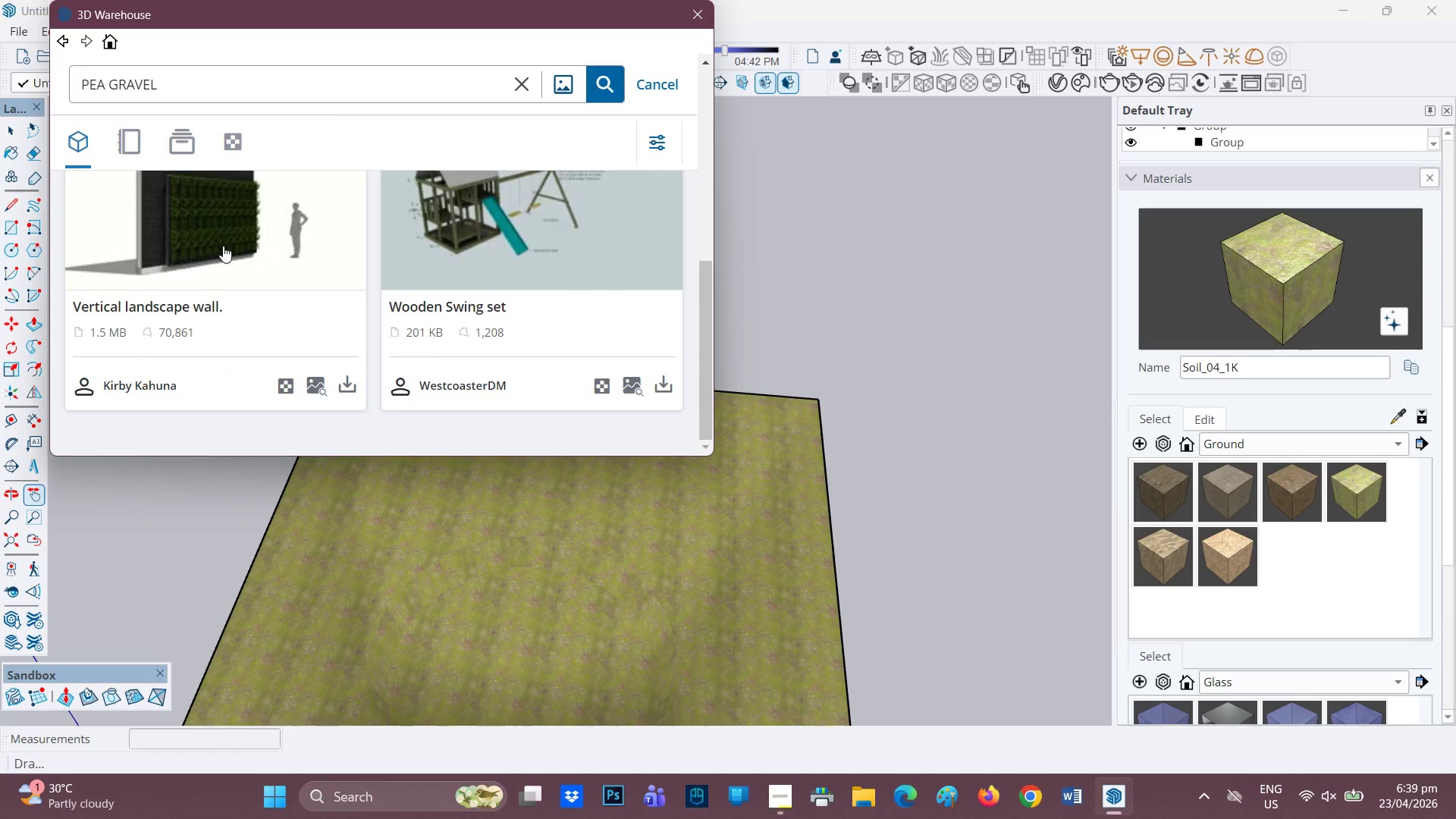 
scroll: coordinate [259, 221], scroll_direction: up, amount: 4.0
 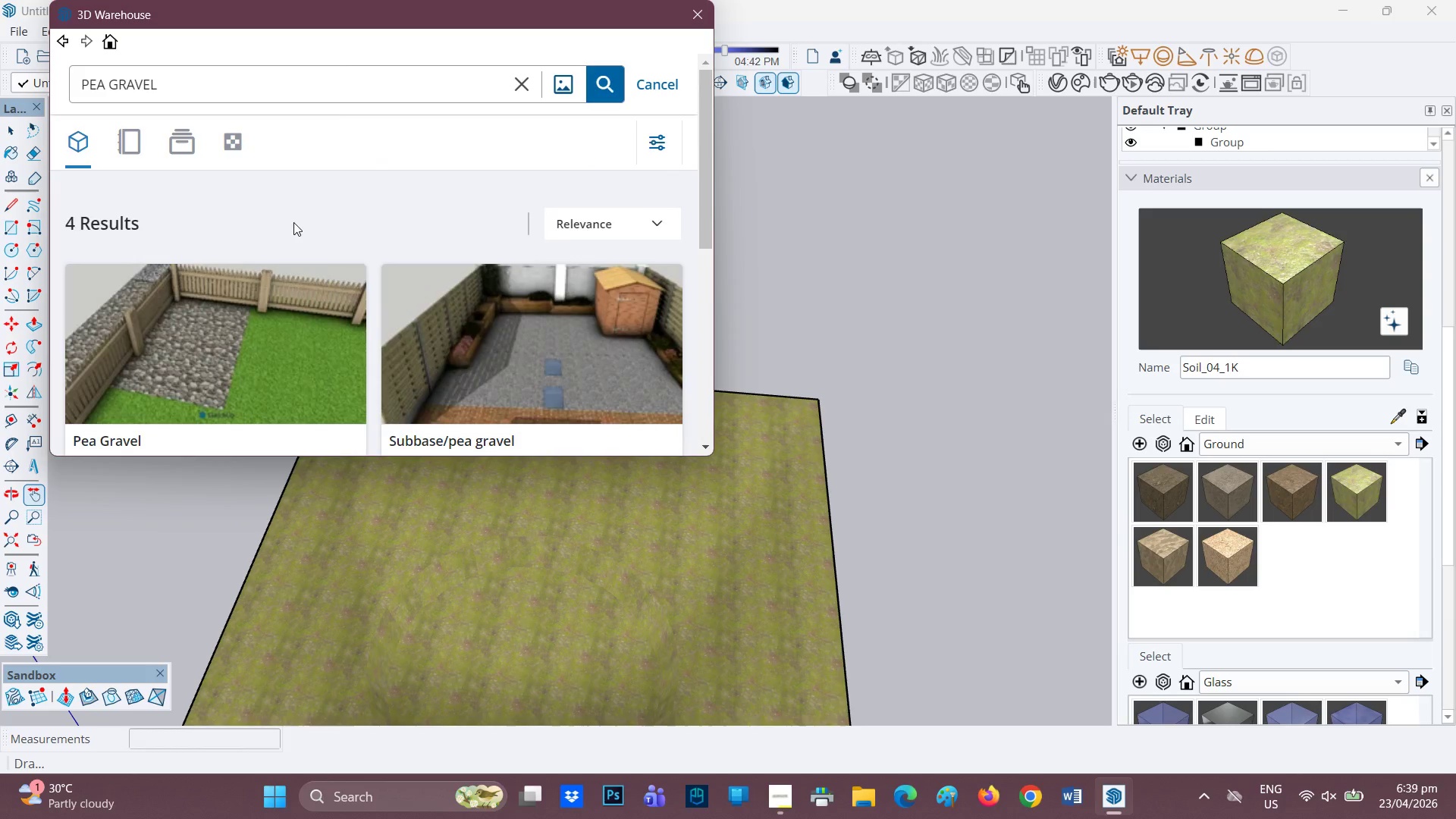 
scroll: coordinate [293, 224], scroll_direction: down, amount: 2.0
 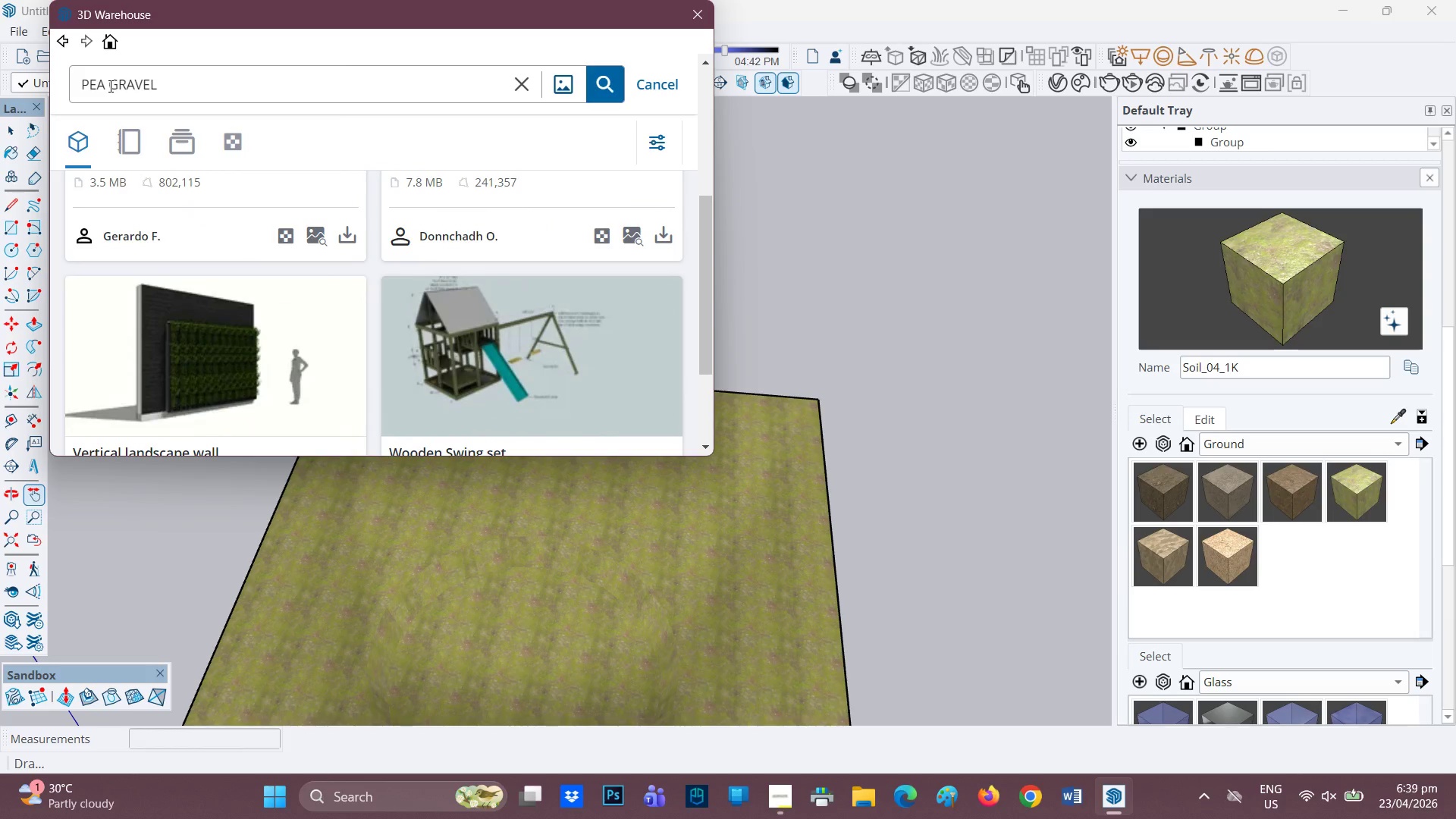 
left_click_drag(start_coordinate=[108, 86], to_coordinate=[27, 83])
 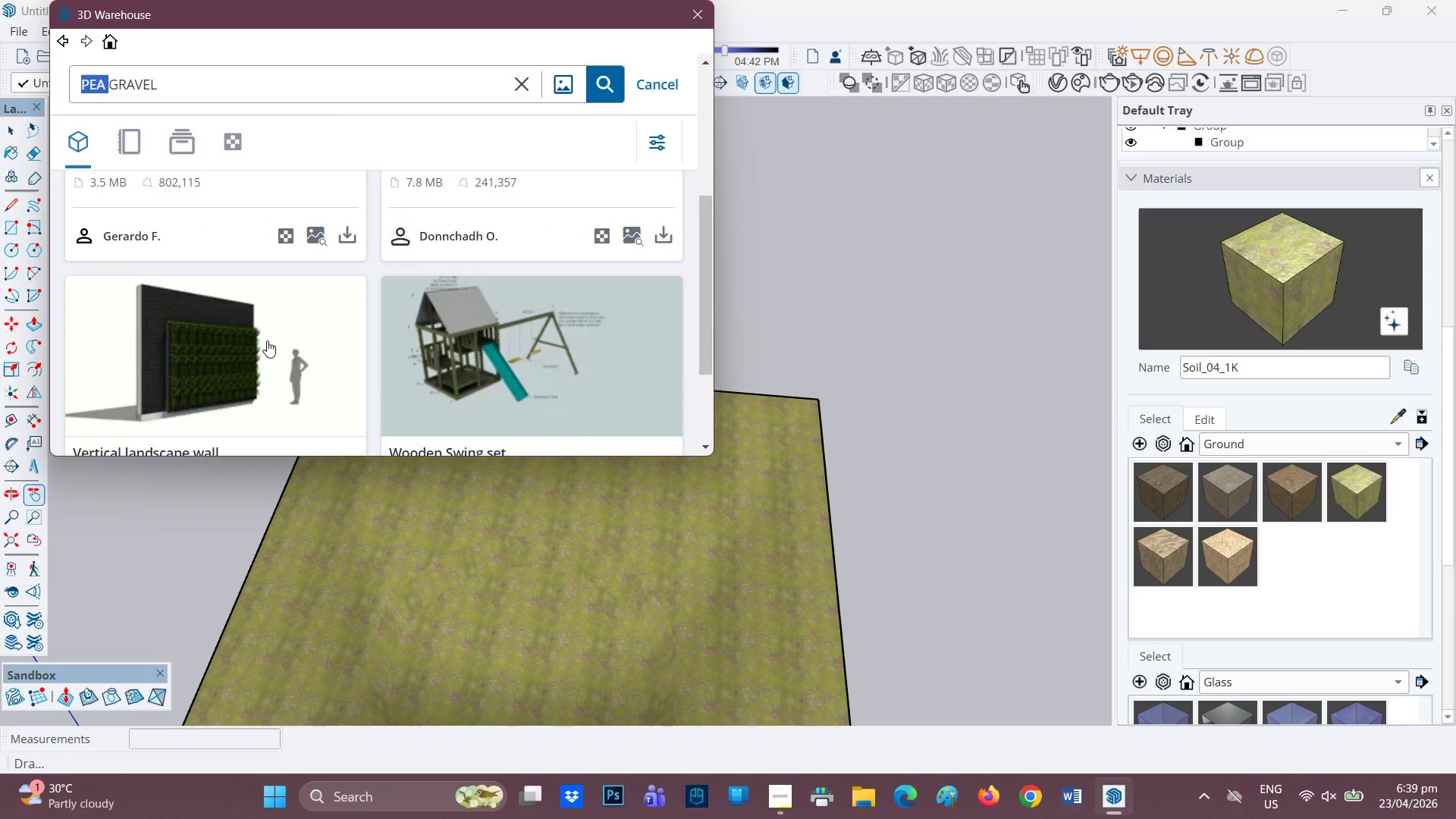 
scroll: coordinate [271, 332], scroll_direction: up, amount: 1.0
 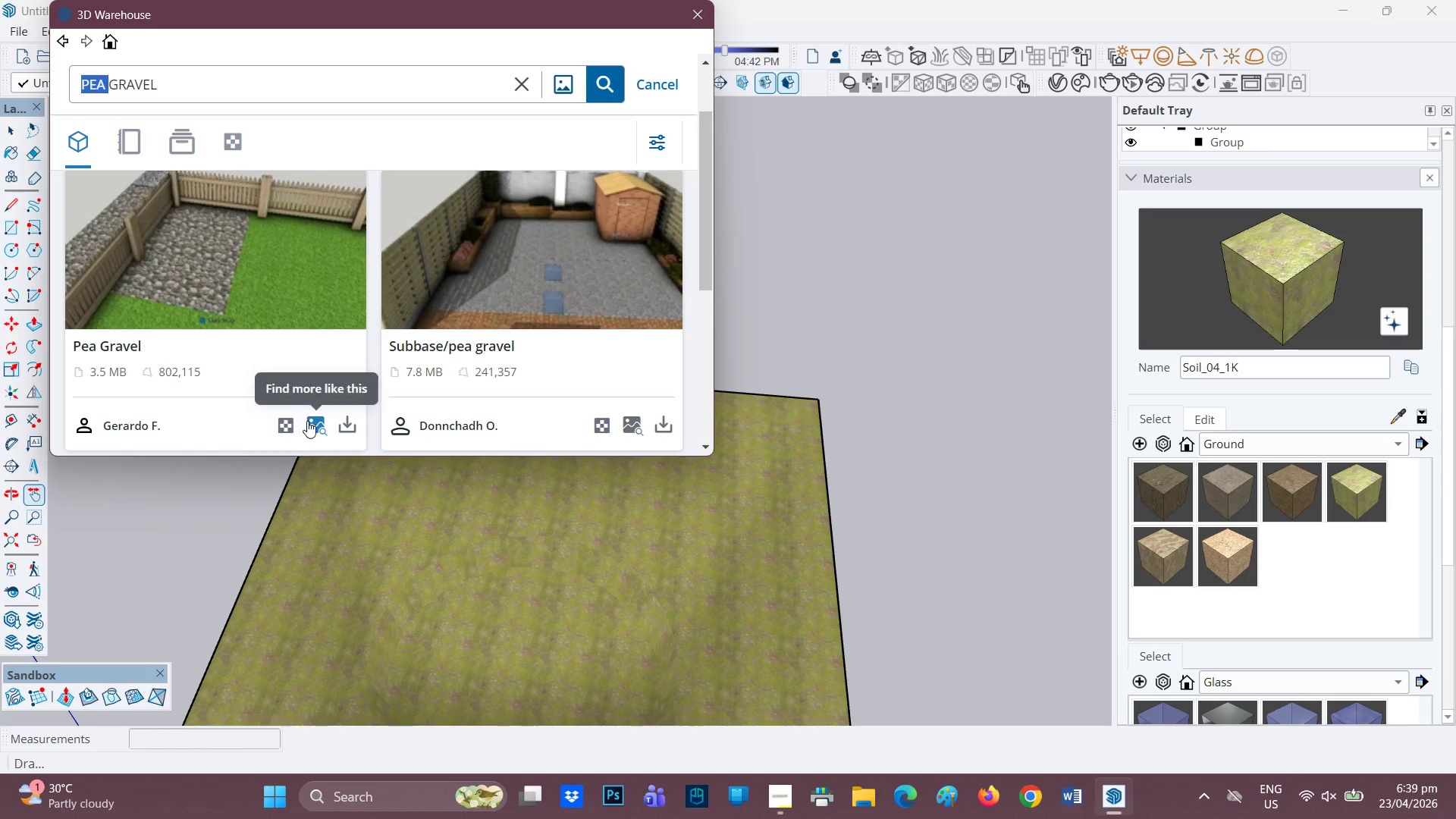 
left_click([315, 422])
 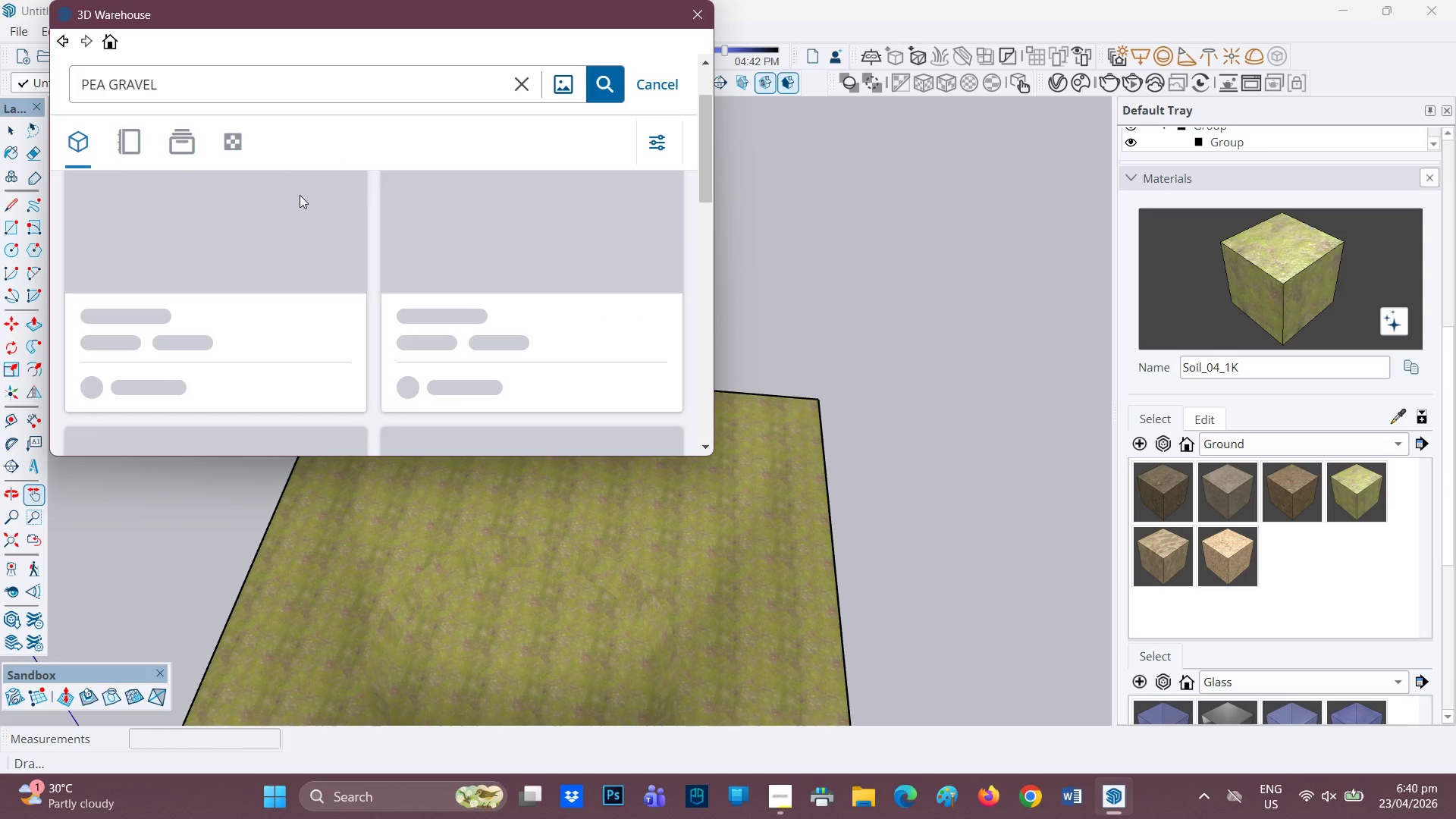 
mouse_move([296, 194])
 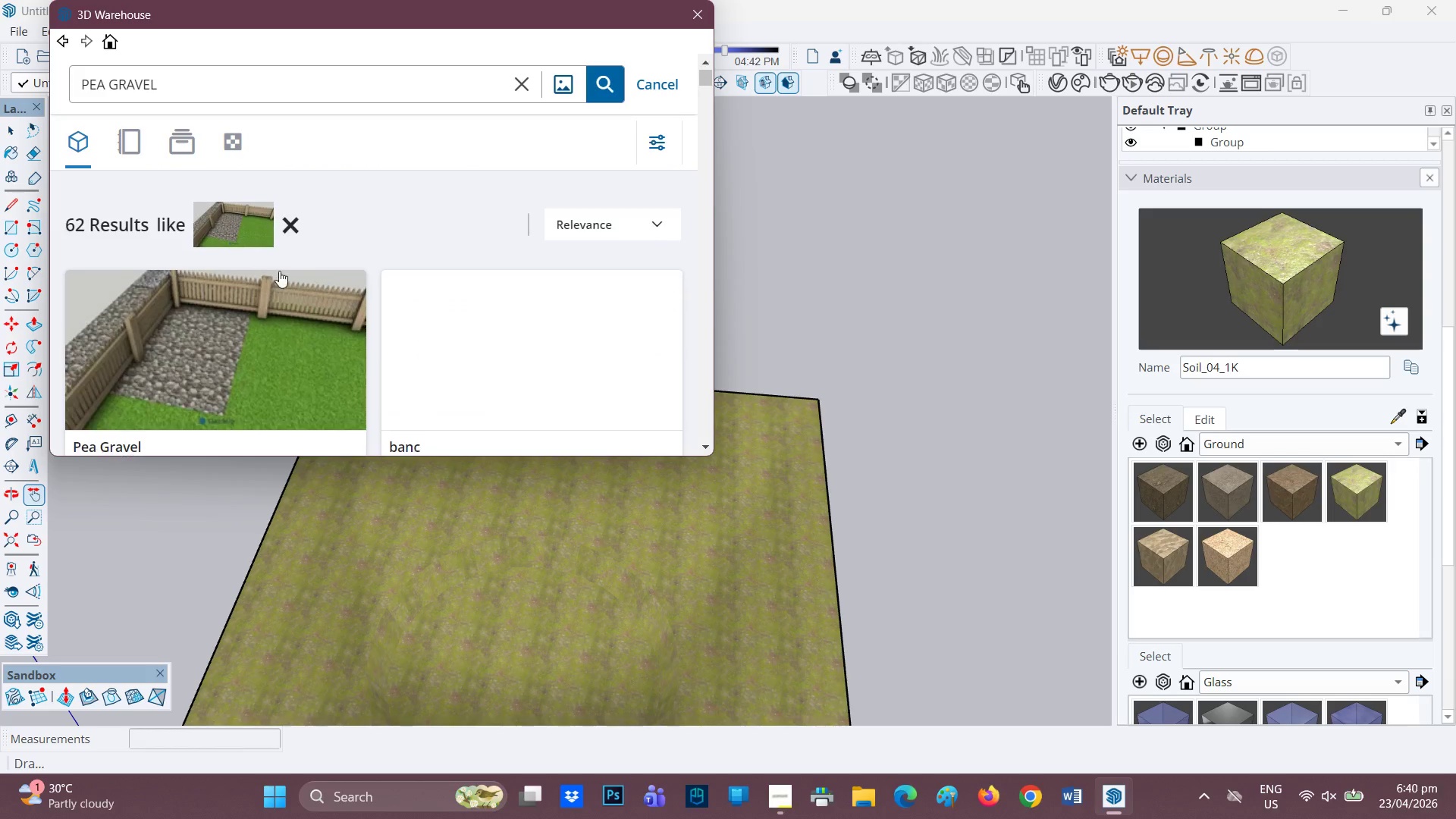 
scroll: coordinate [290, 298], scroll_direction: down, amount: 1.0
 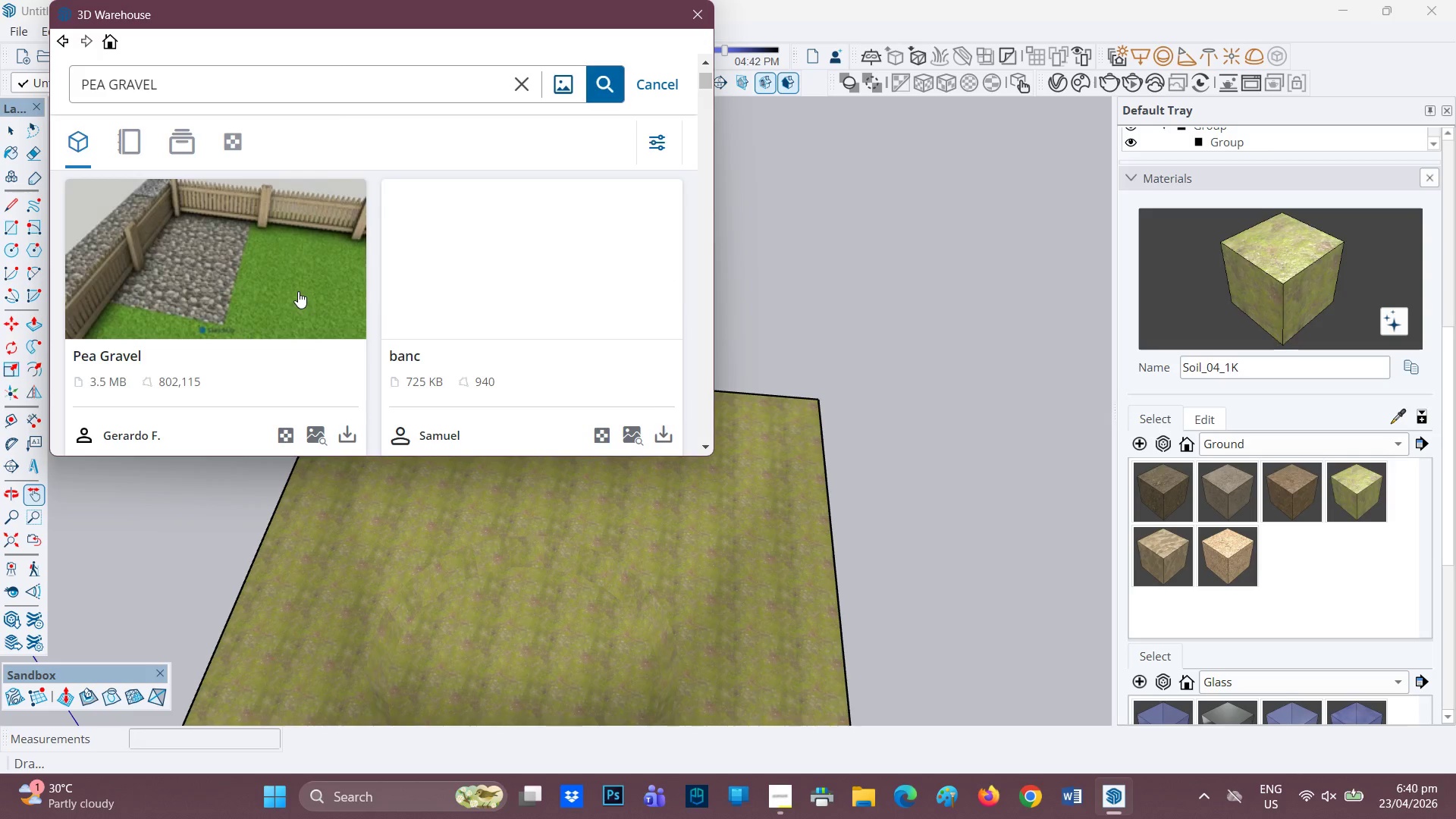 
scroll: coordinate [299, 290], scroll_direction: none, amount: 0.0
 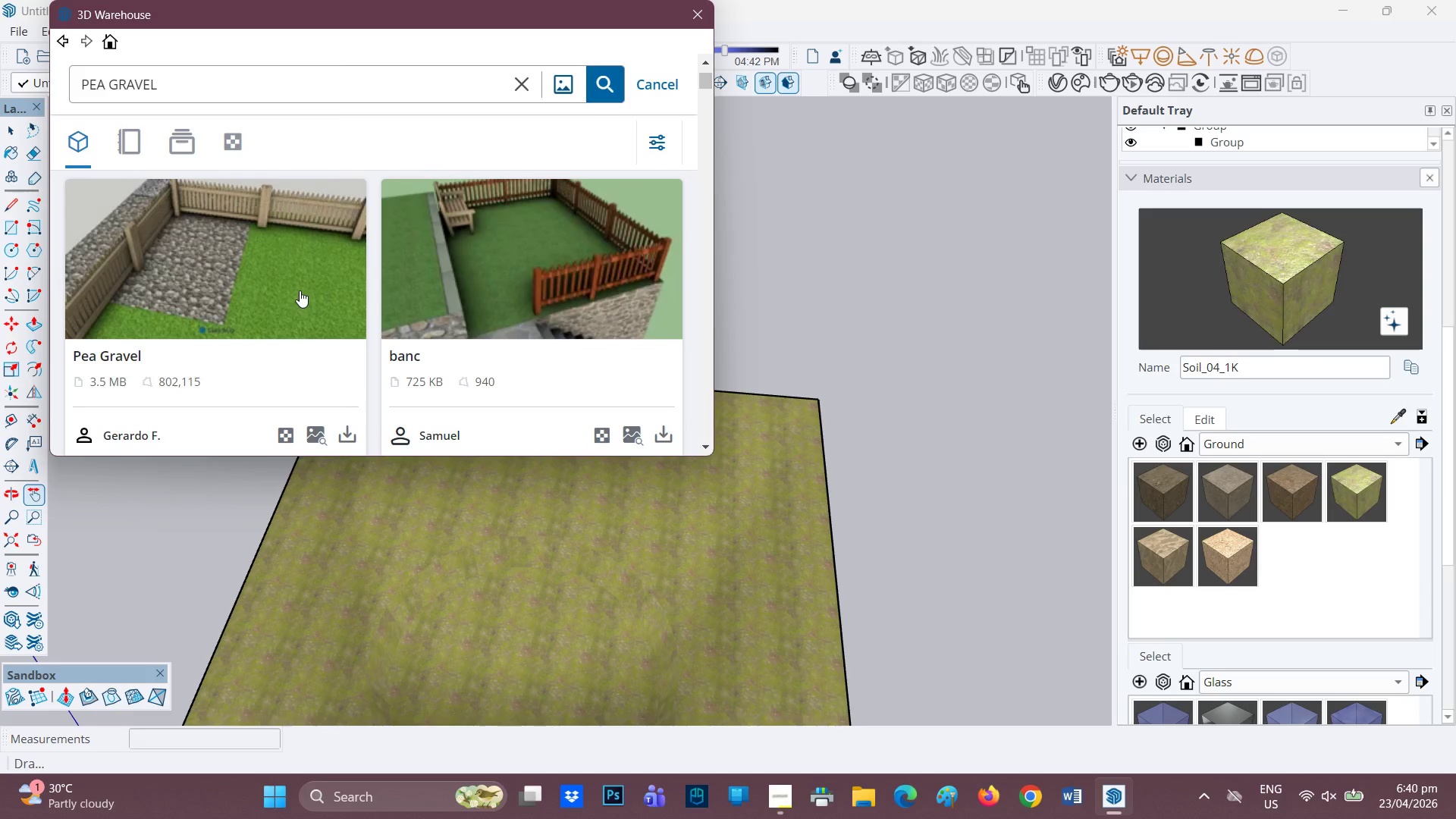 
scroll: coordinate [301, 284], scroll_direction: down, amount: 3.0
 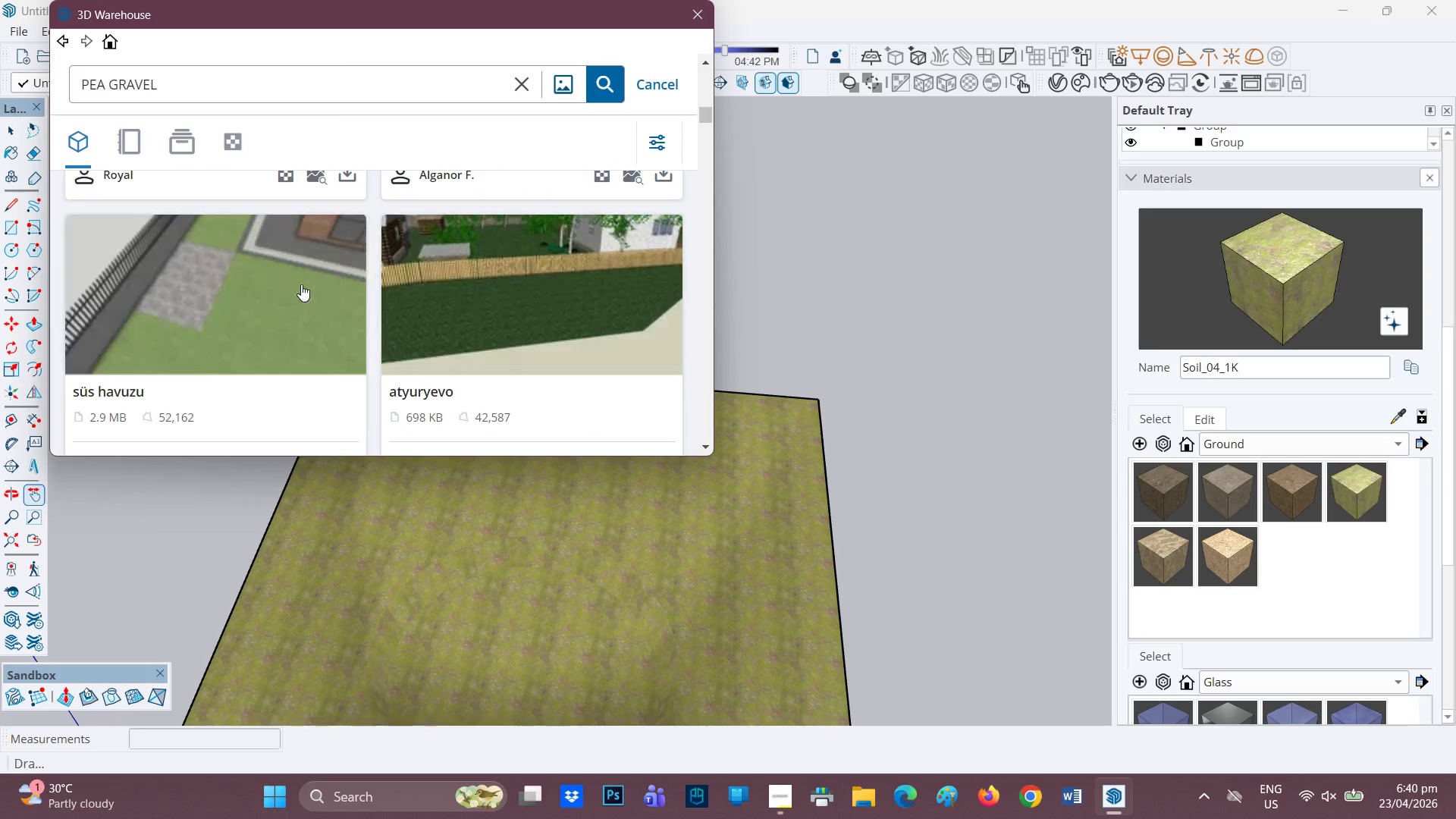 
scroll: coordinate [273, 259], scroll_direction: up, amount: 10.0
 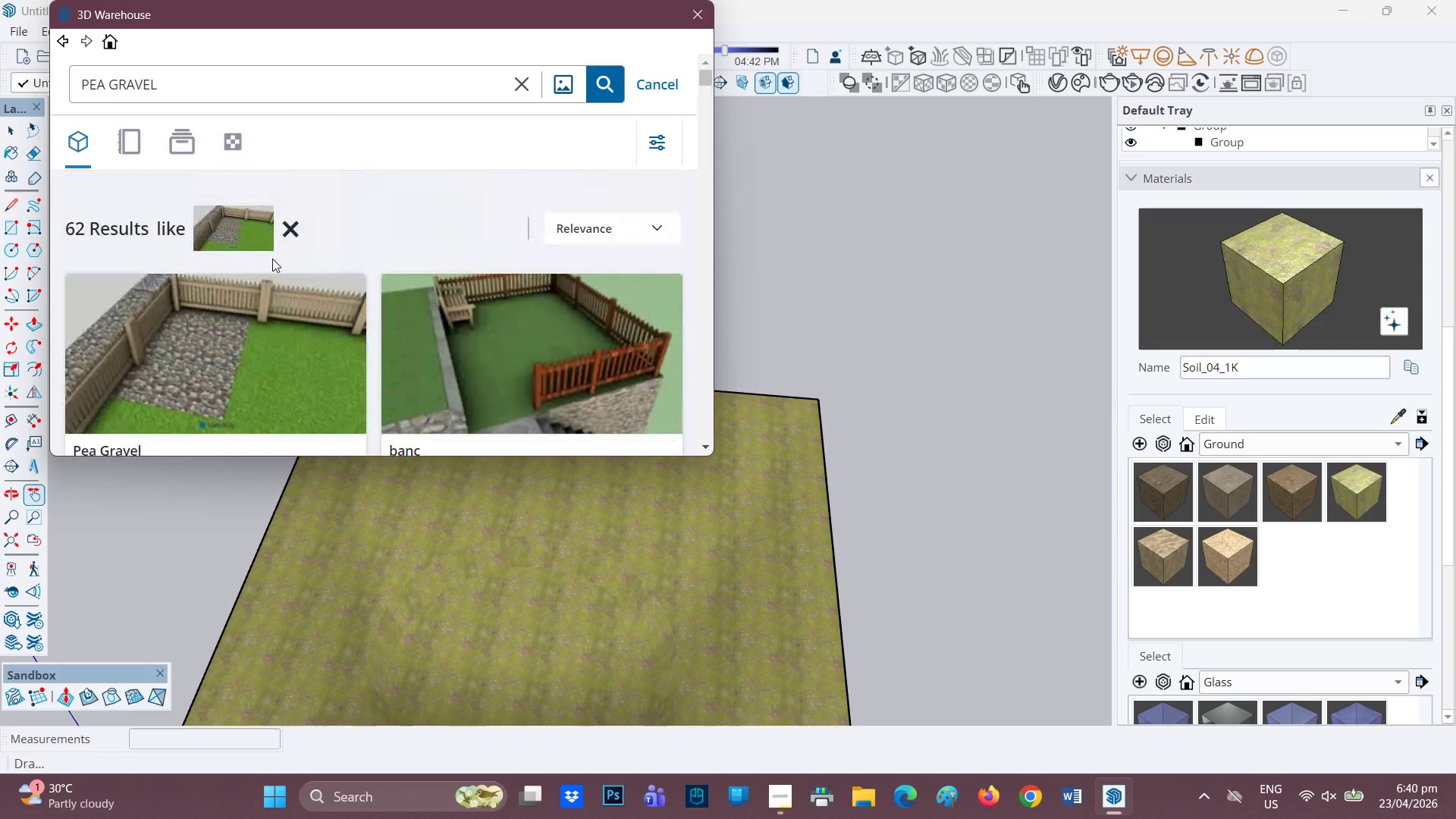 
scroll: coordinate [268, 267], scroll_direction: down, amount: 1.0
 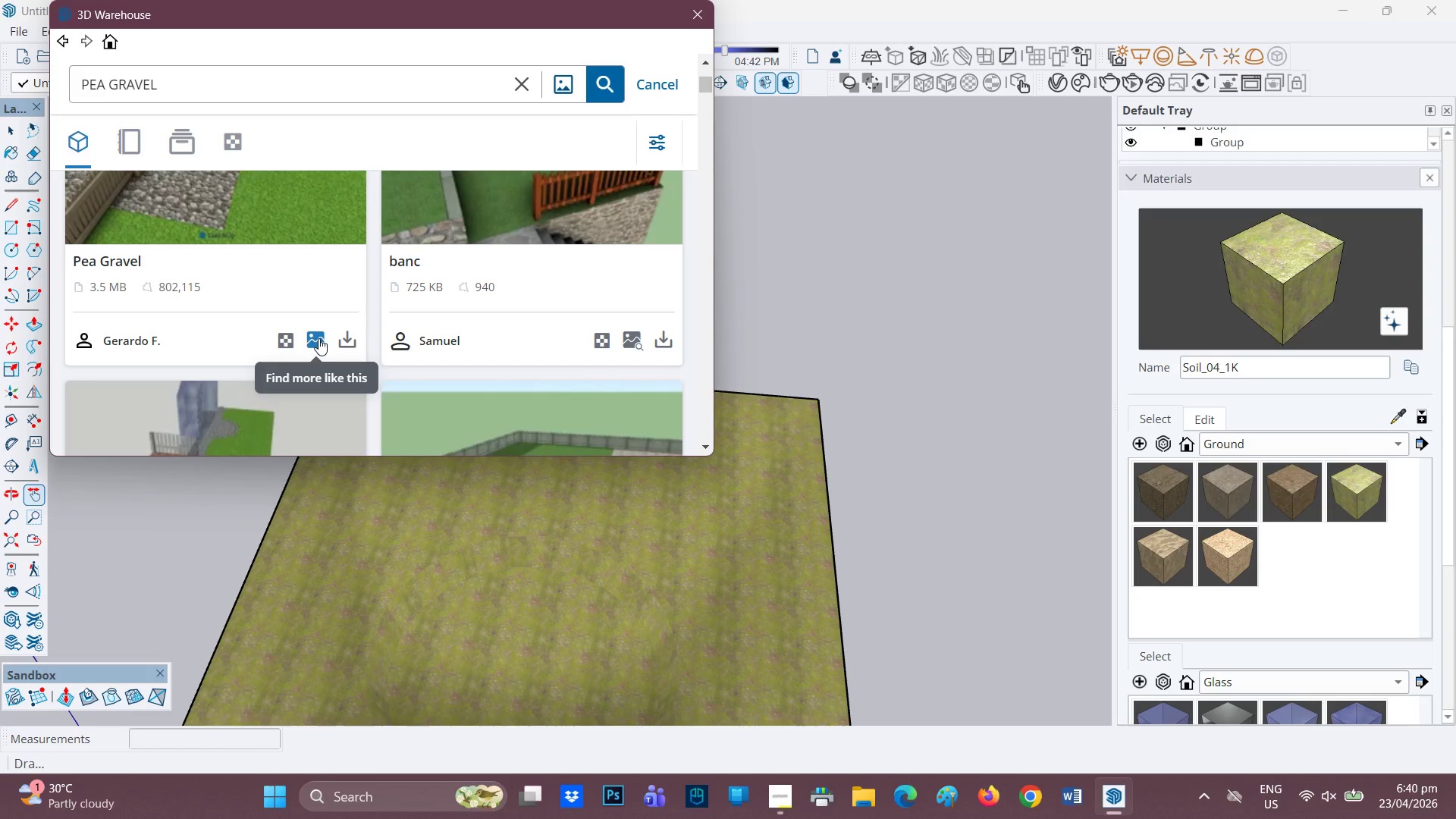 
left_click([318, 337])
 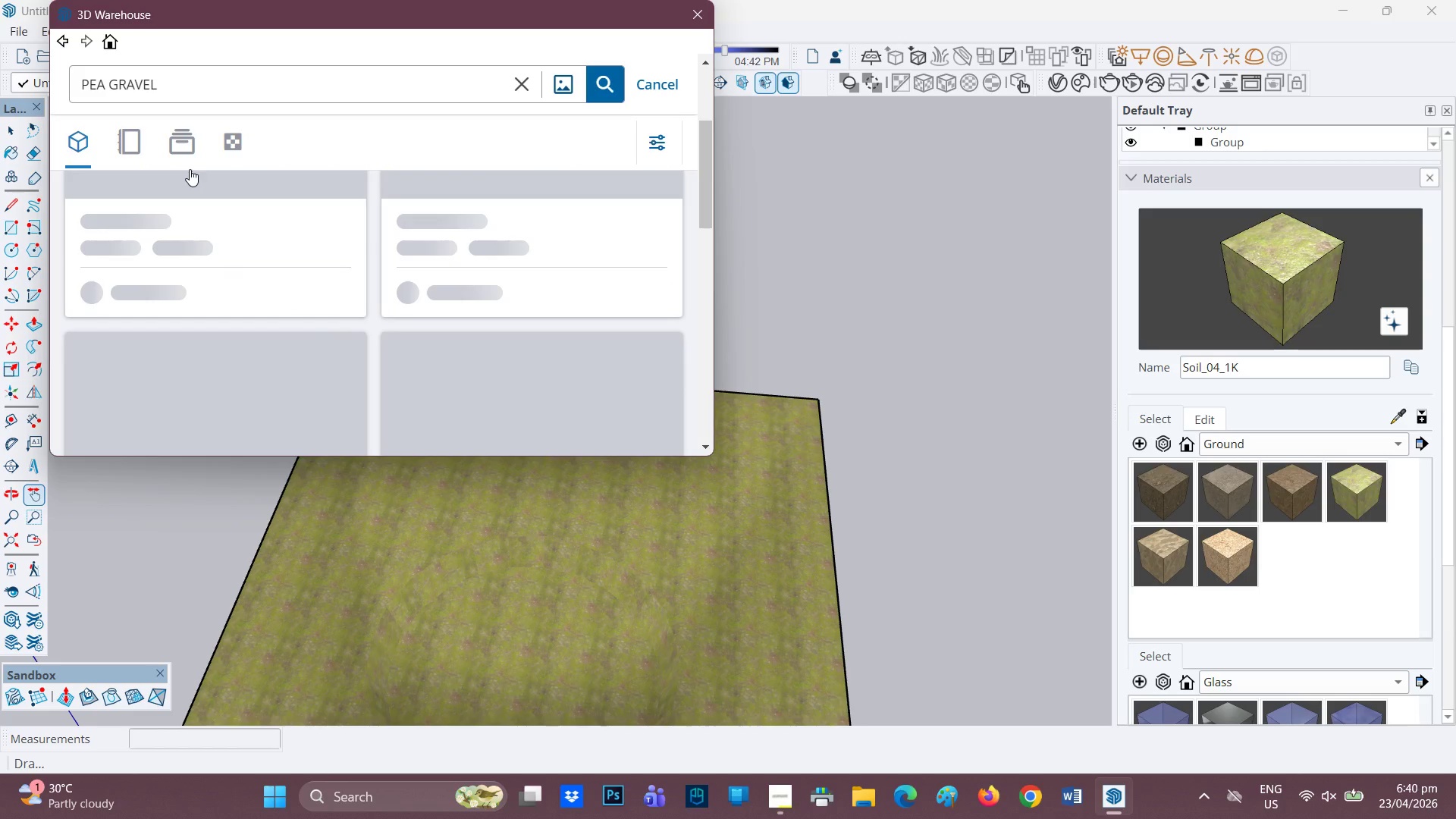 
mouse_move([221, 247])
 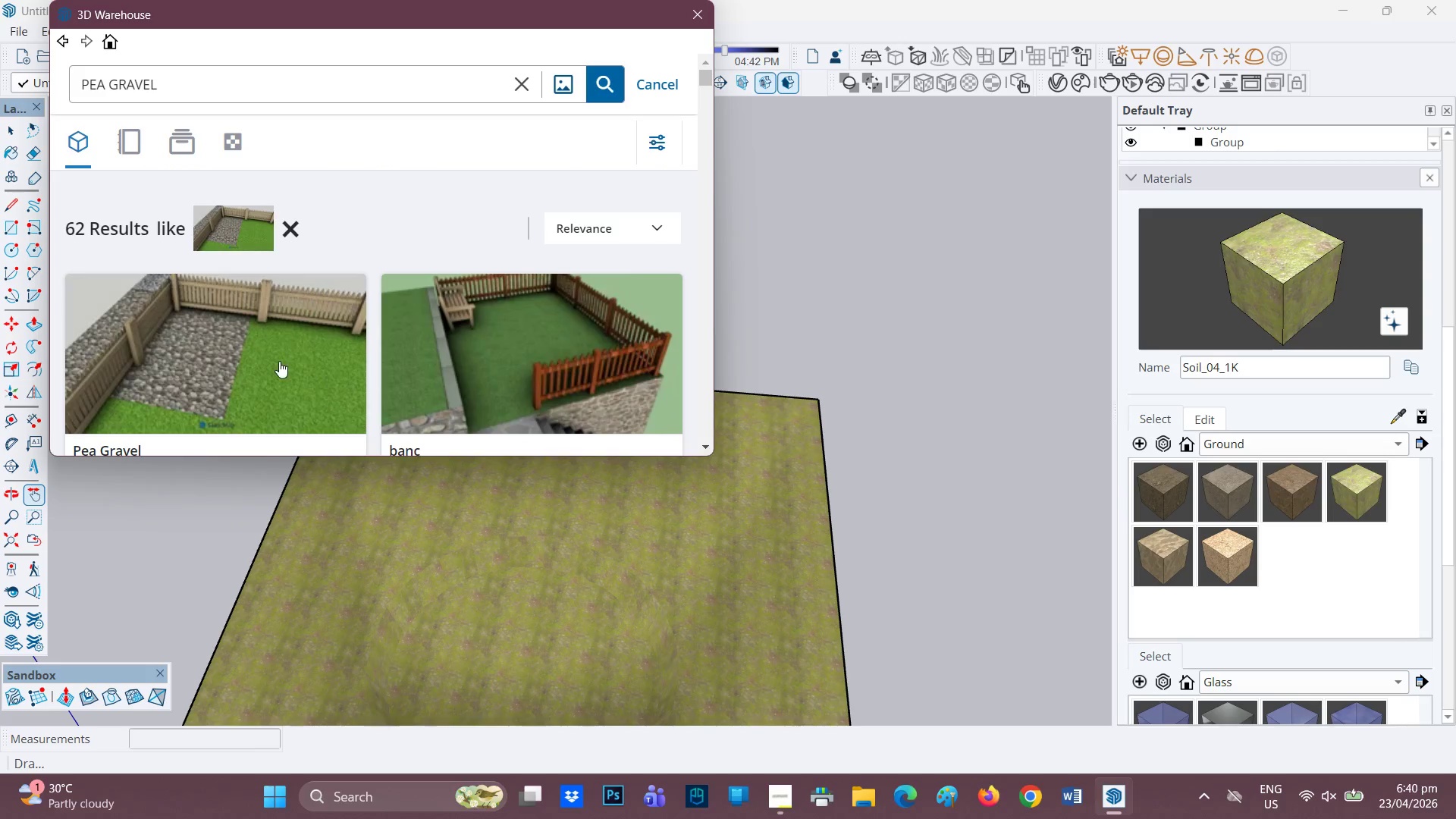 
scroll: coordinate [278, 360], scroll_direction: down, amount: 2.0
 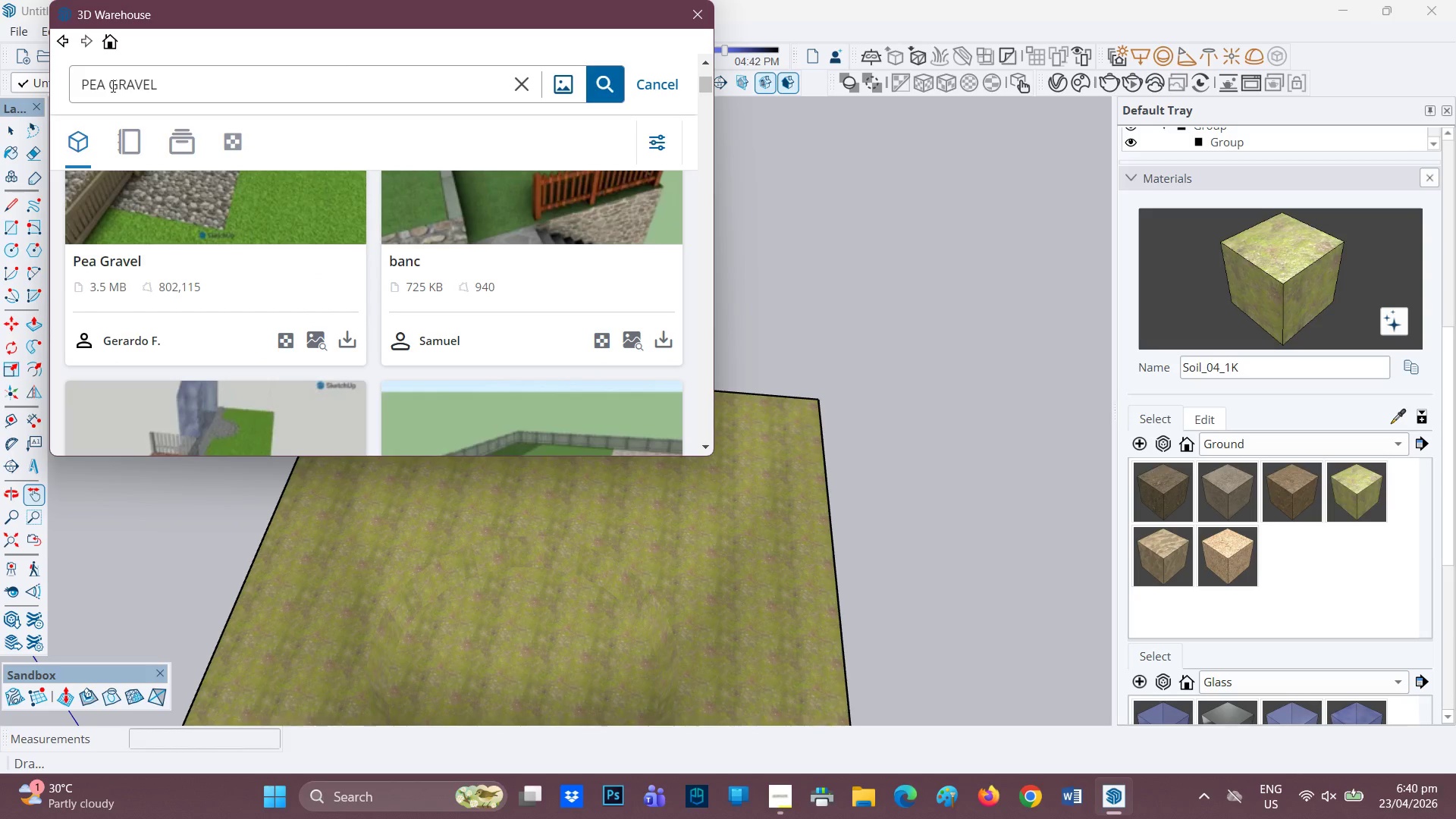 
left_click_drag(start_coordinate=[106, 84], to_coordinate=[67, 86])
 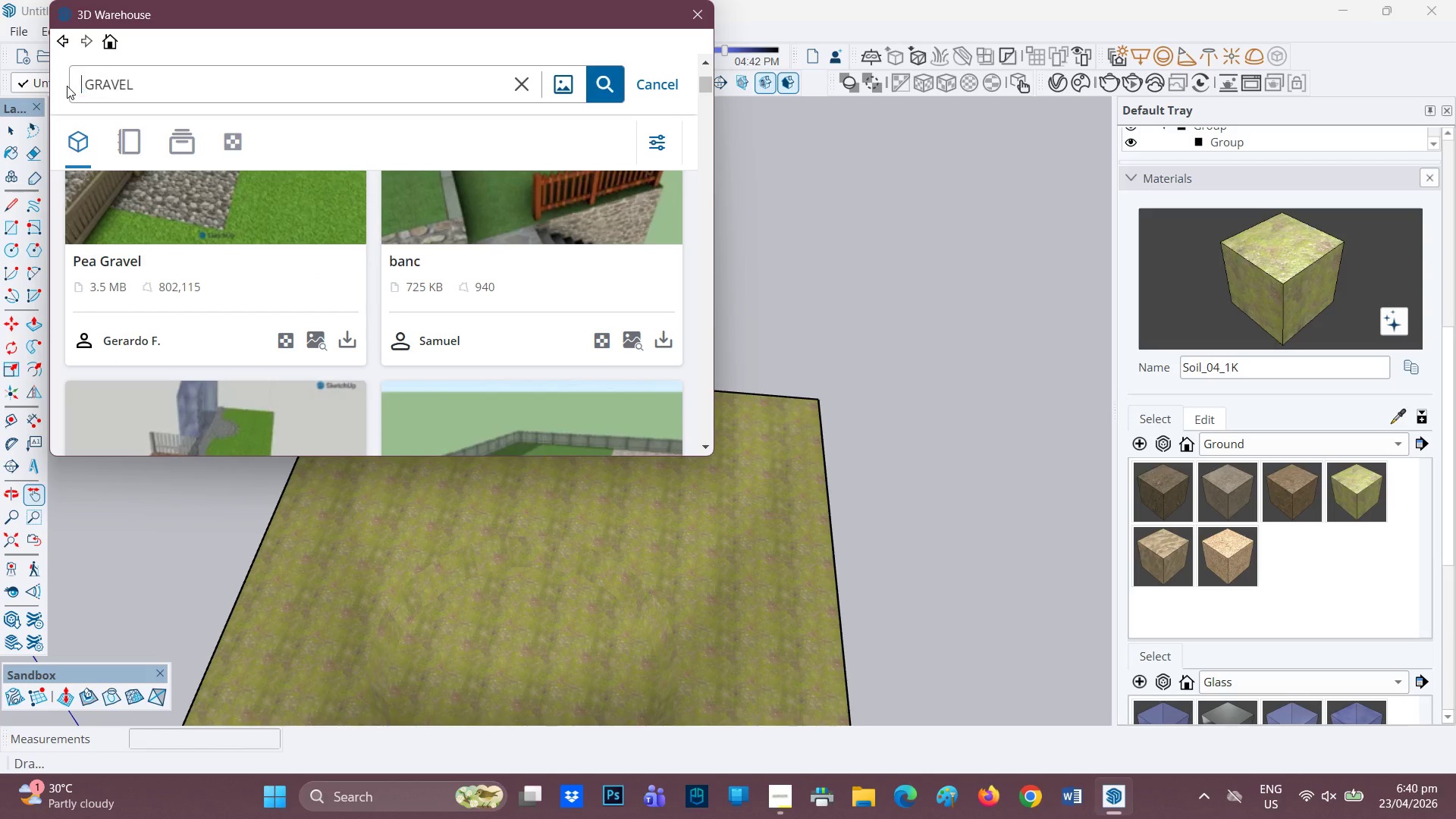 
key(Backspace)
 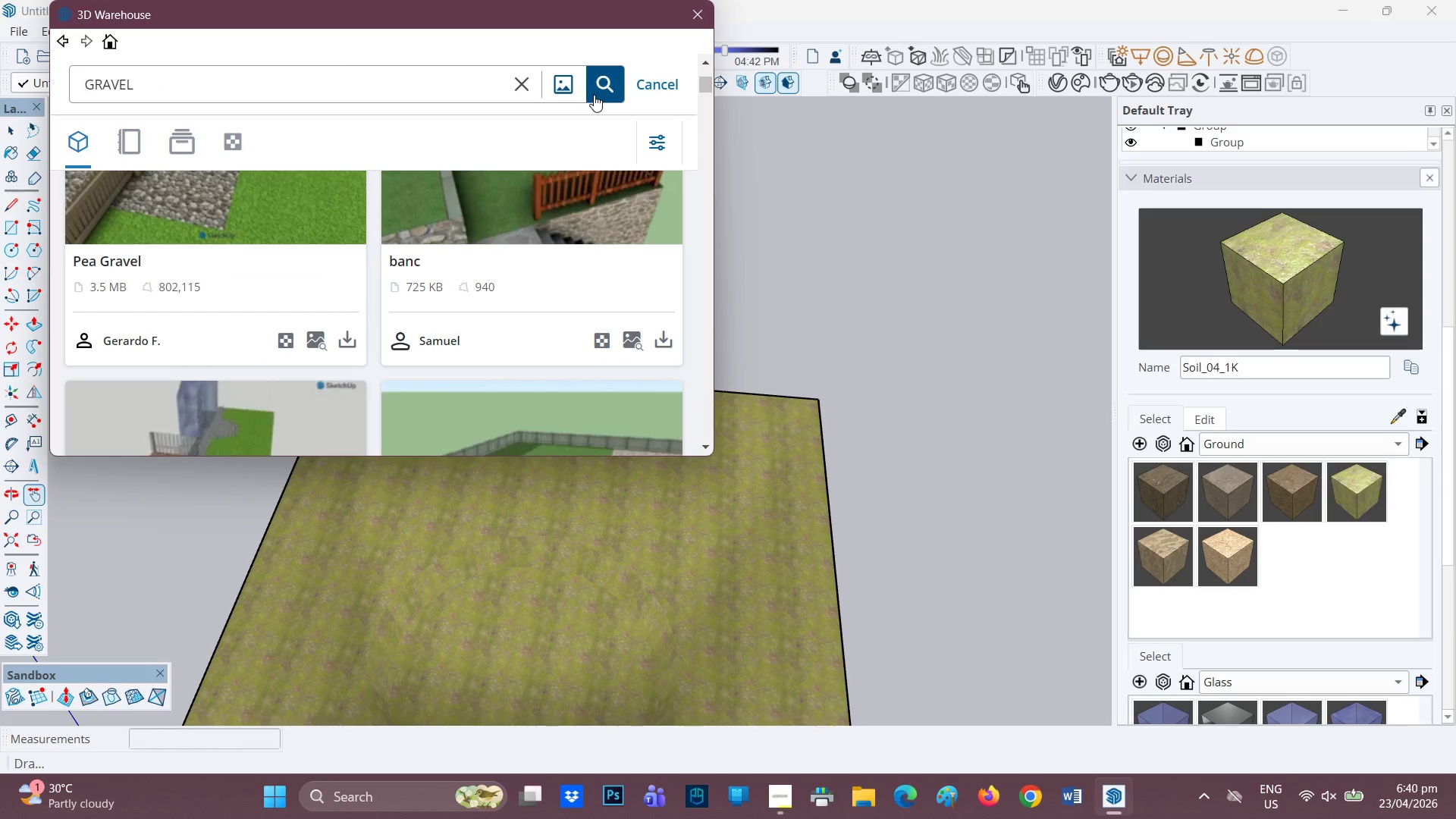 
left_click([604, 90])
 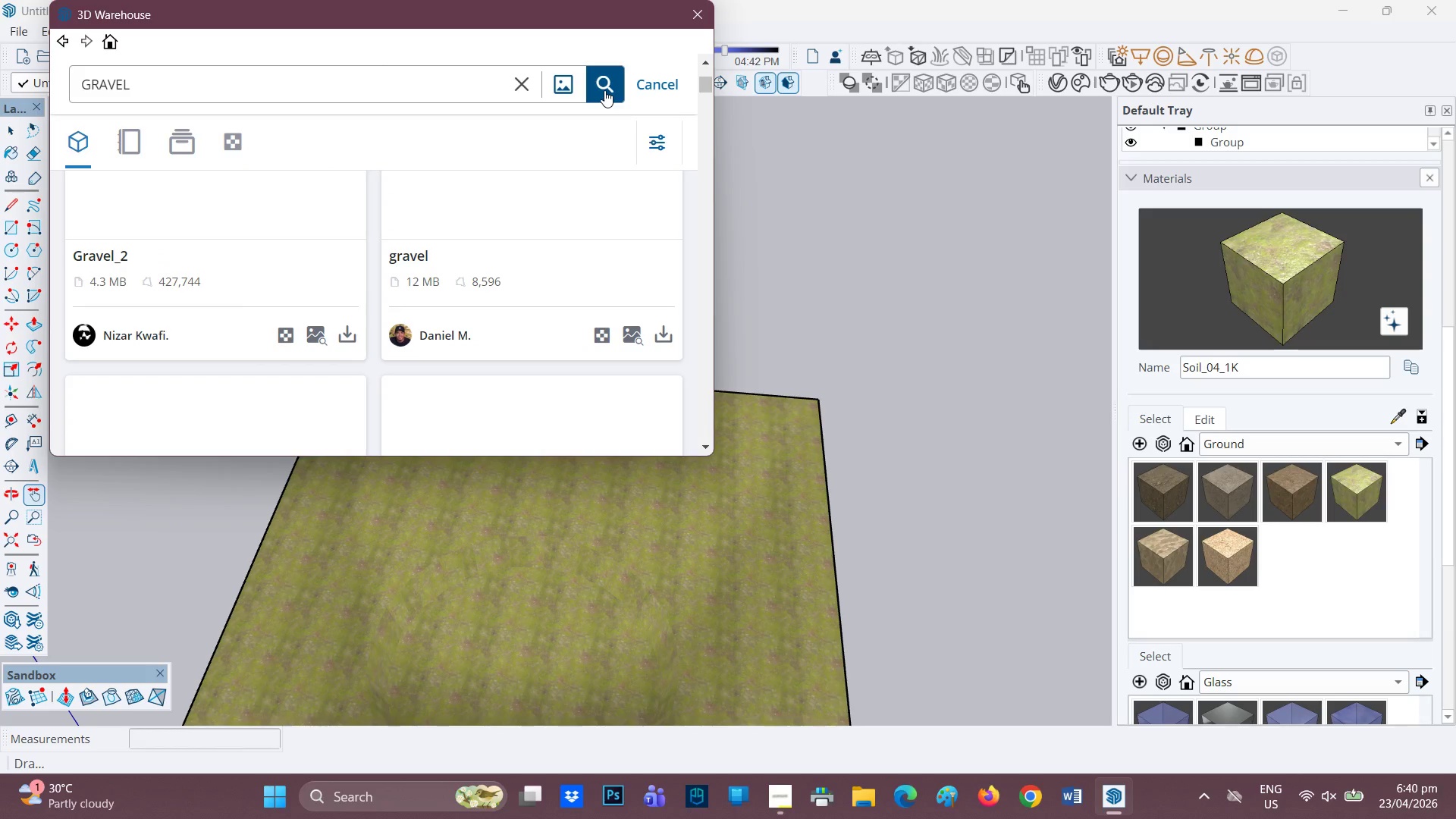 
wait(6.19)
 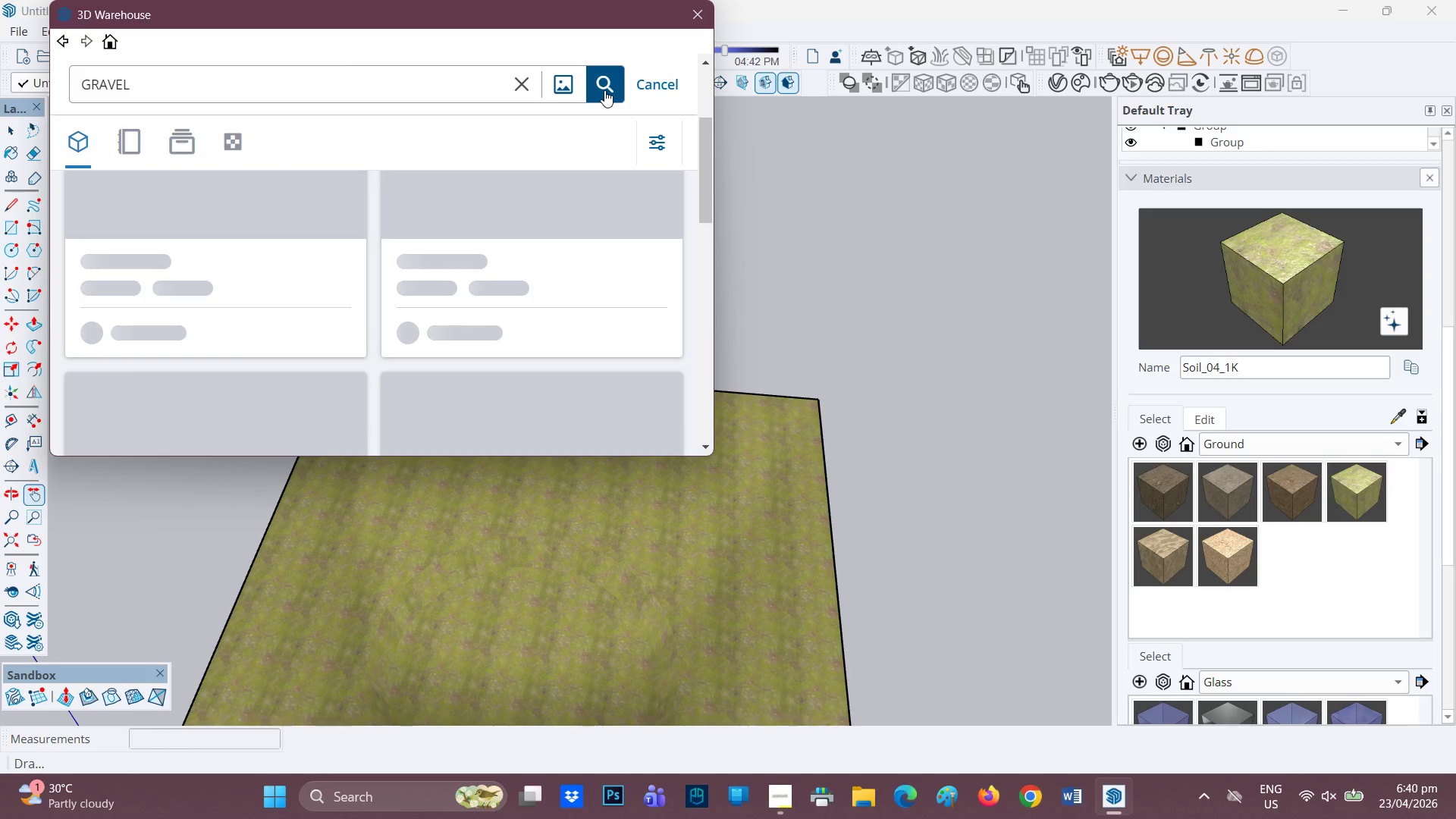 
scroll: coordinate [423, 278], scroll_direction: none, amount: 0.0
 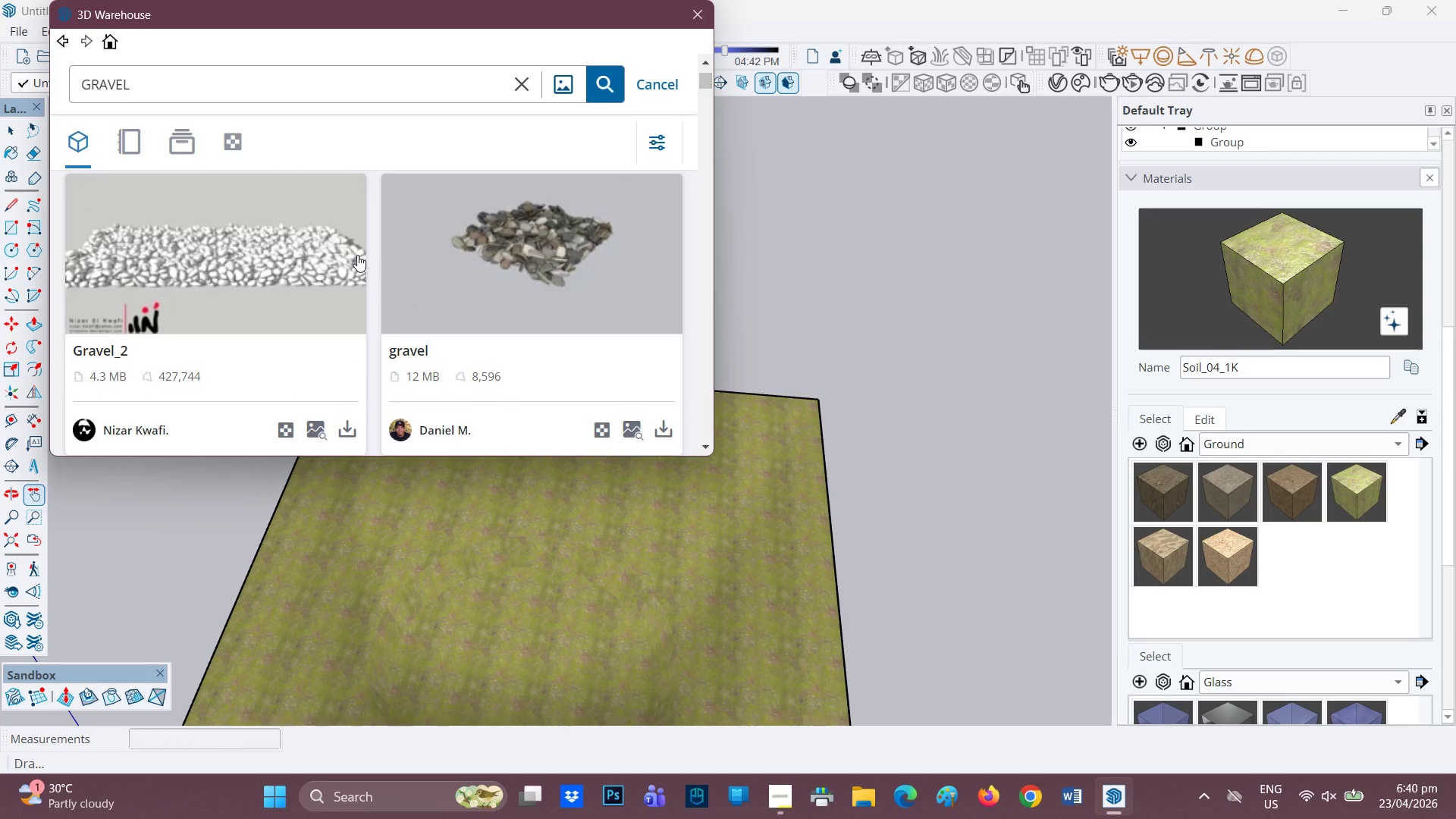 
scroll: coordinate [241, 249], scroll_direction: down, amount: 4.0
 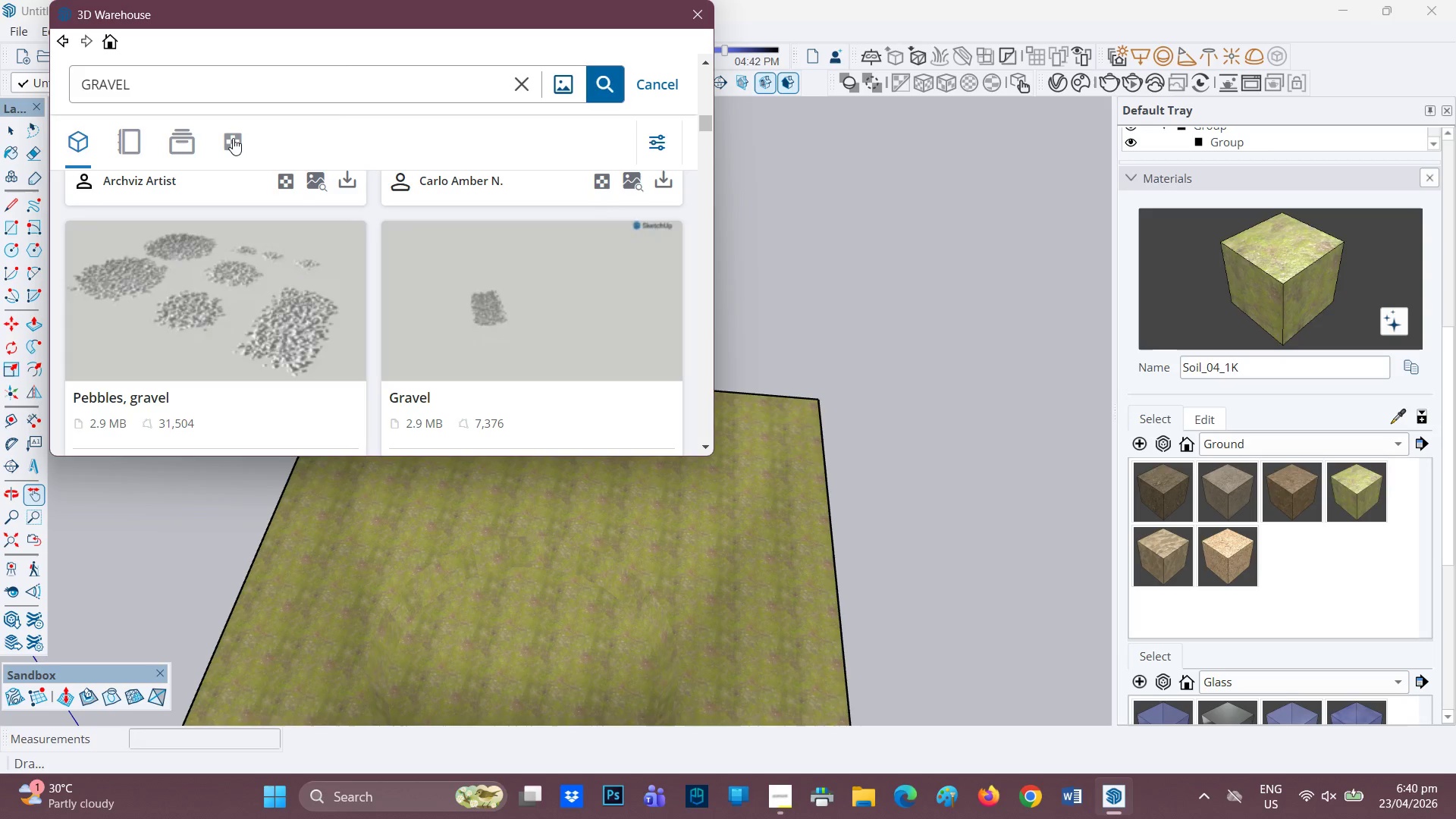 
left_click([233, 138])
 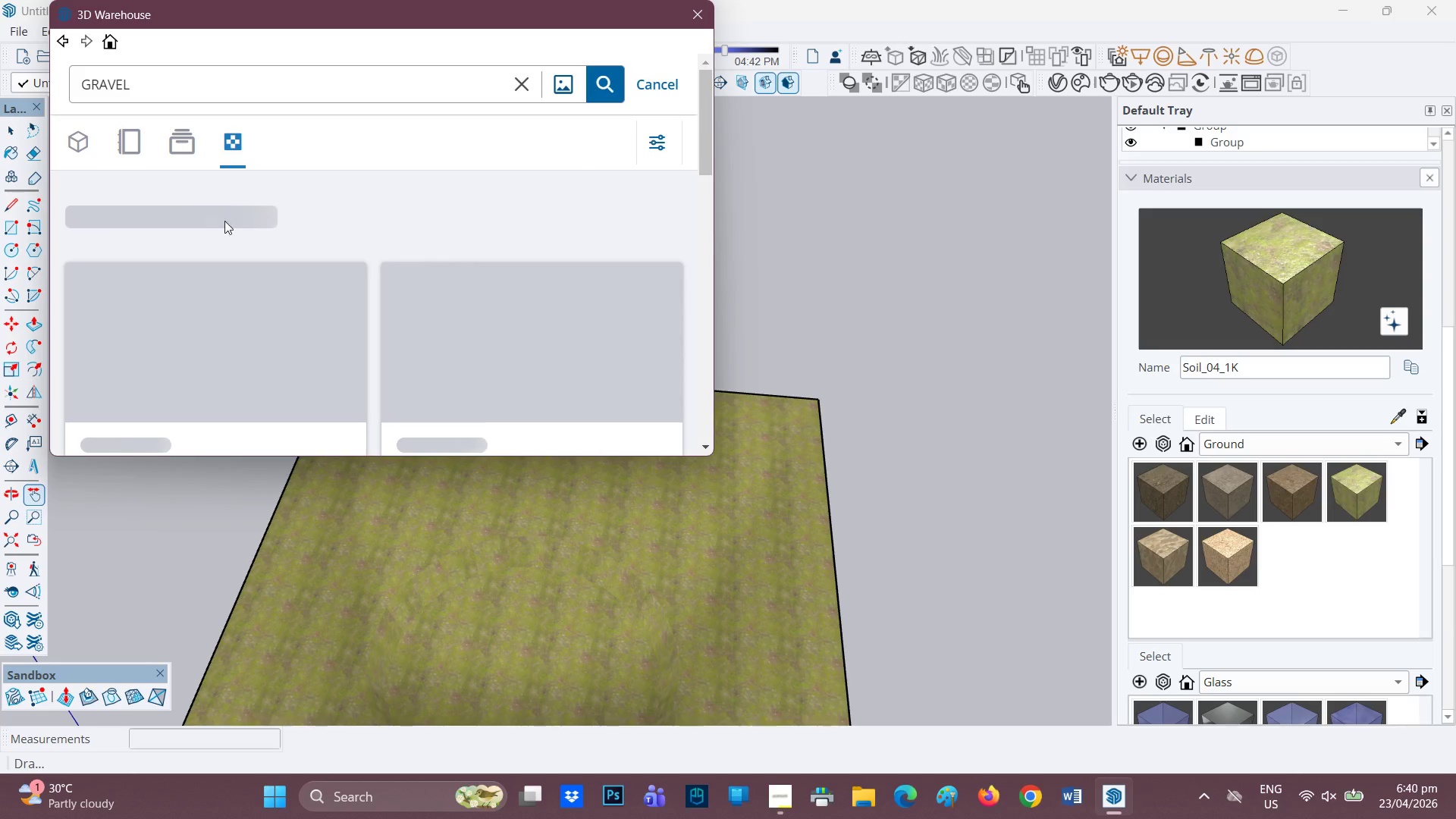 
scroll: coordinate [231, 223], scroll_direction: none, amount: 0.0
 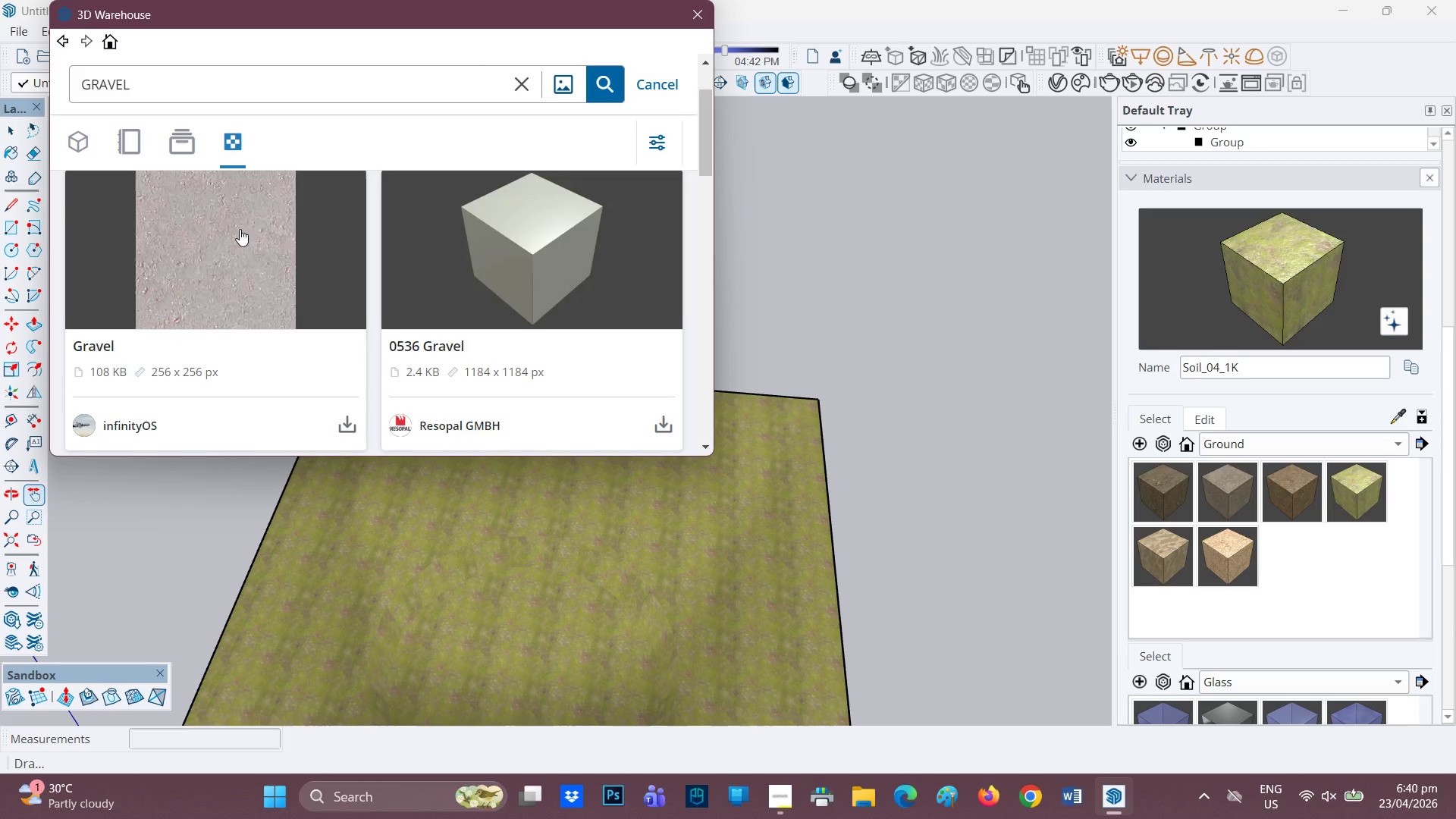 
scroll: coordinate [250, 230], scroll_direction: down, amount: 11.0
 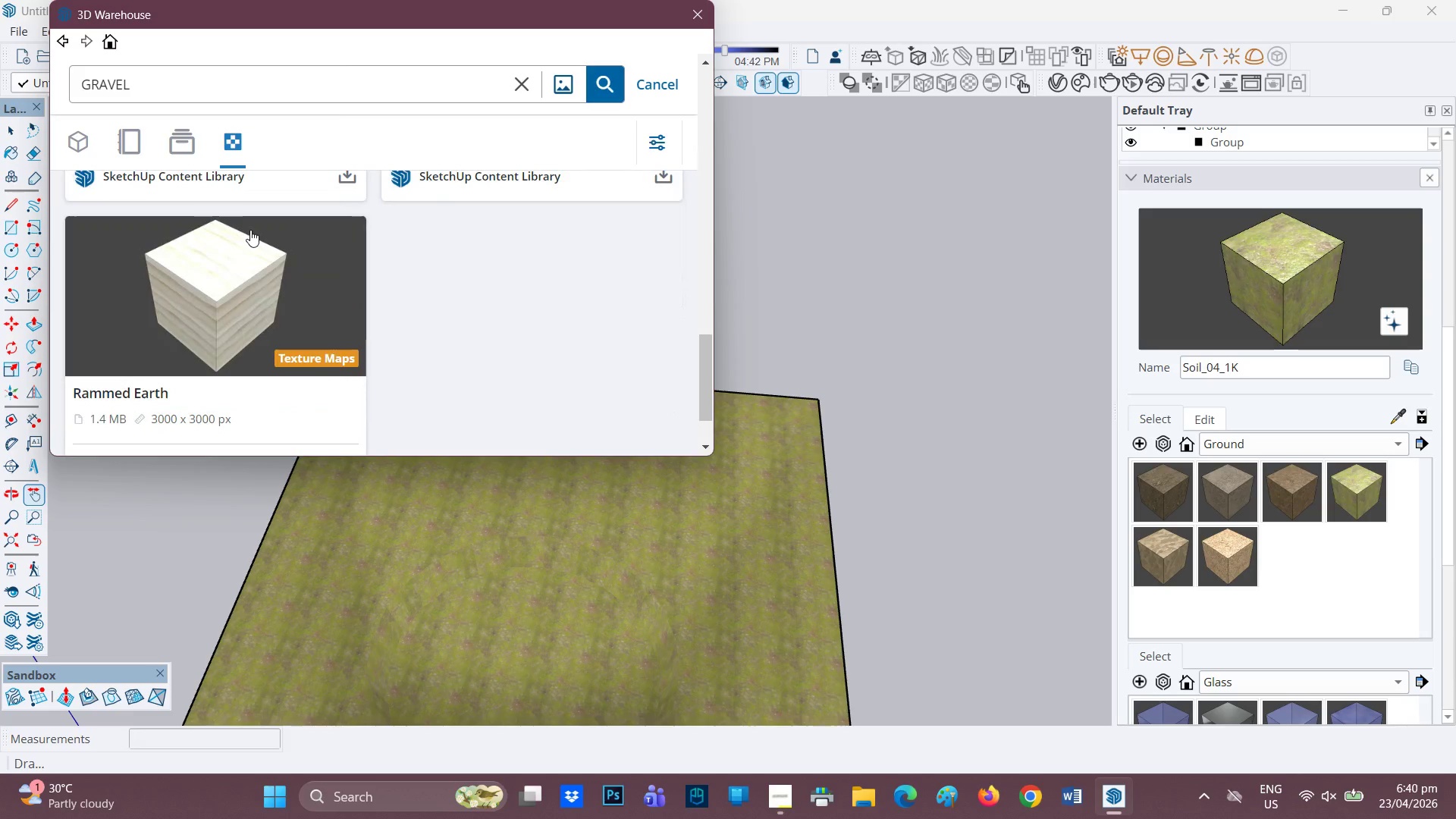 
scroll: coordinate [359, 236], scroll_direction: up, amount: 9.0
 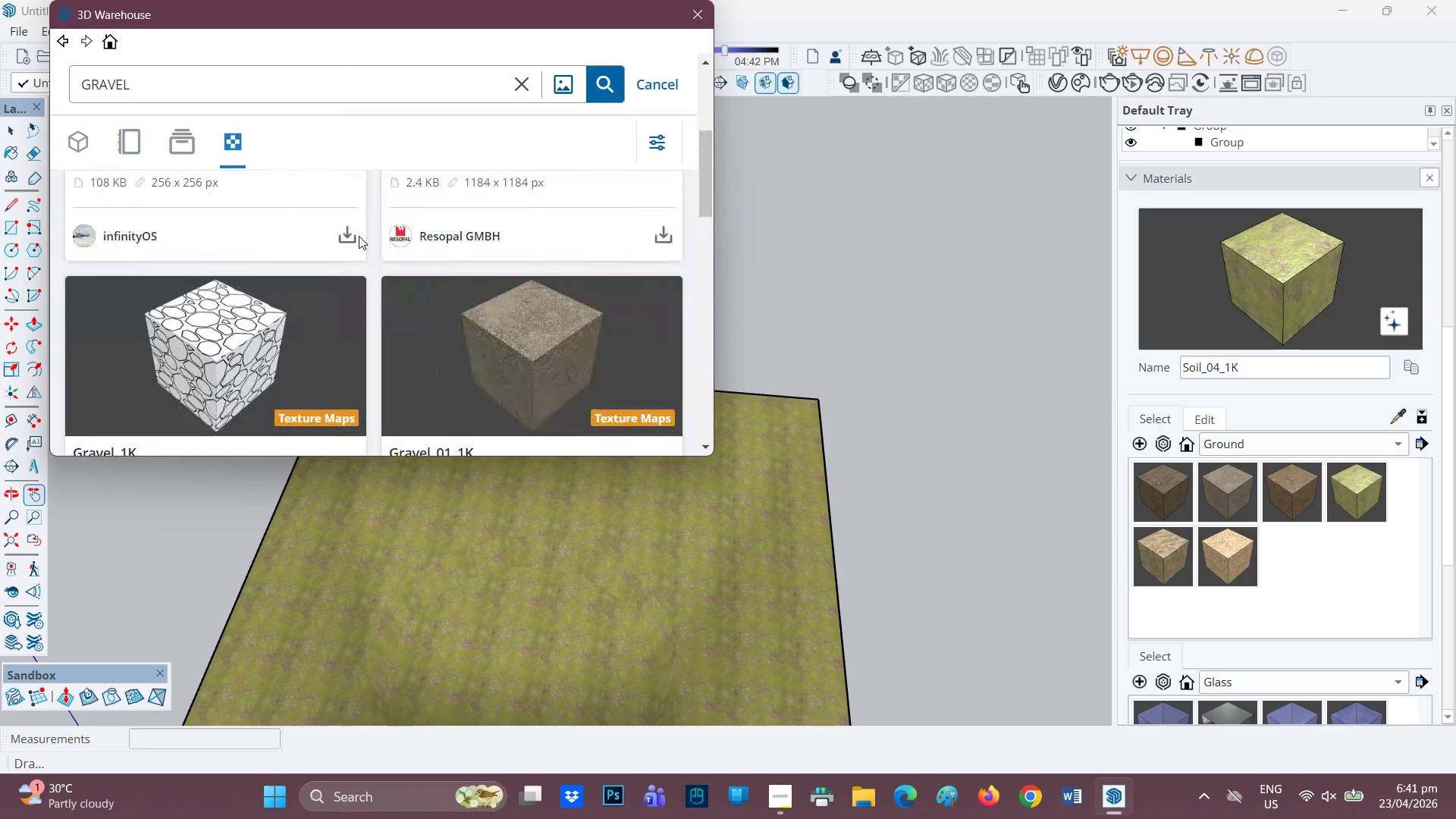 
scroll: coordinate [359, 236], scroll_direction: none, amount: 0.0
 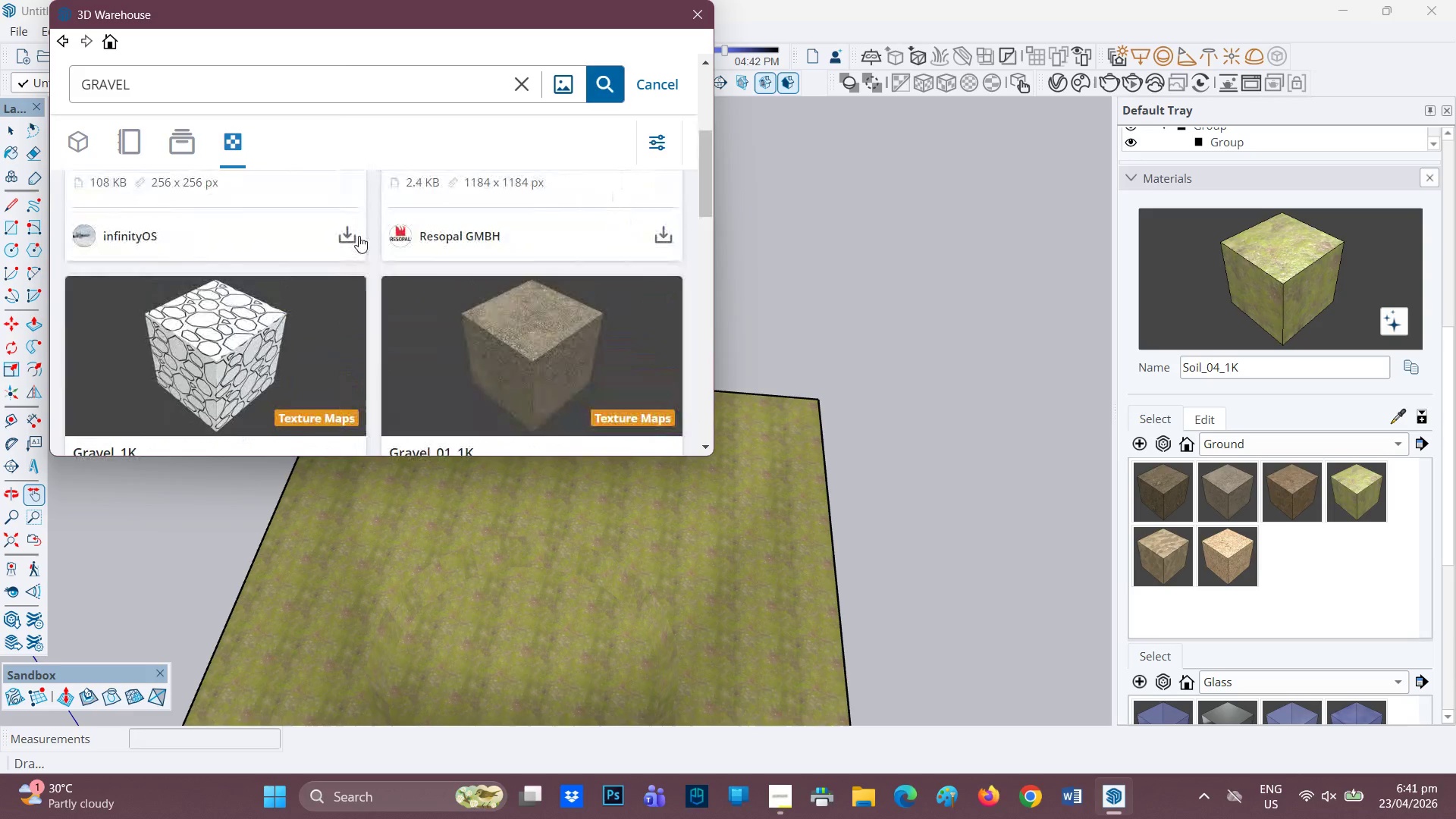 
scroll: coordinate [359, 236], scroll_direction: up, amount: 2.0
 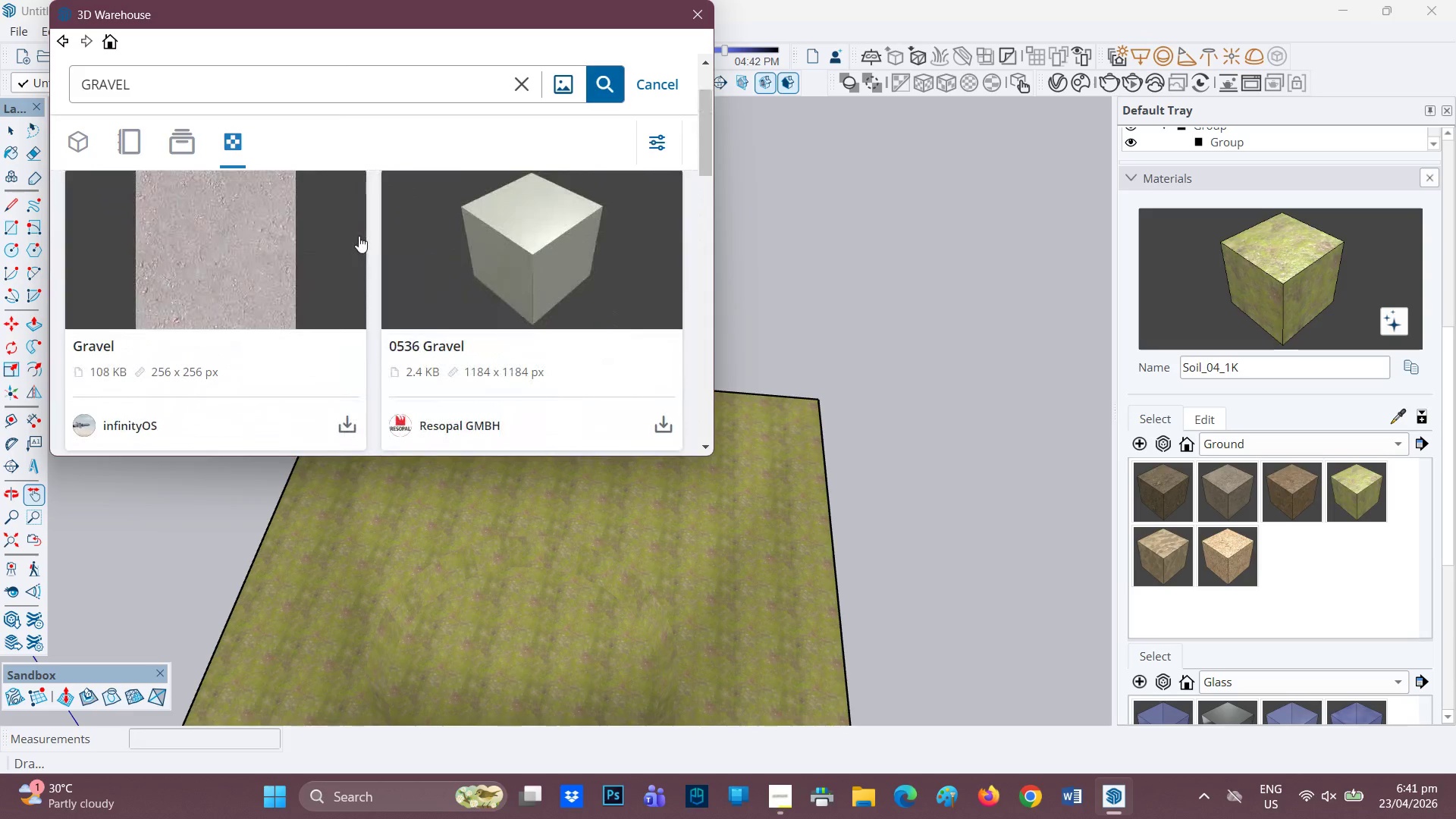 
scroll: coordinate [404, 256], scroll_direction: down, amount: 3.0
 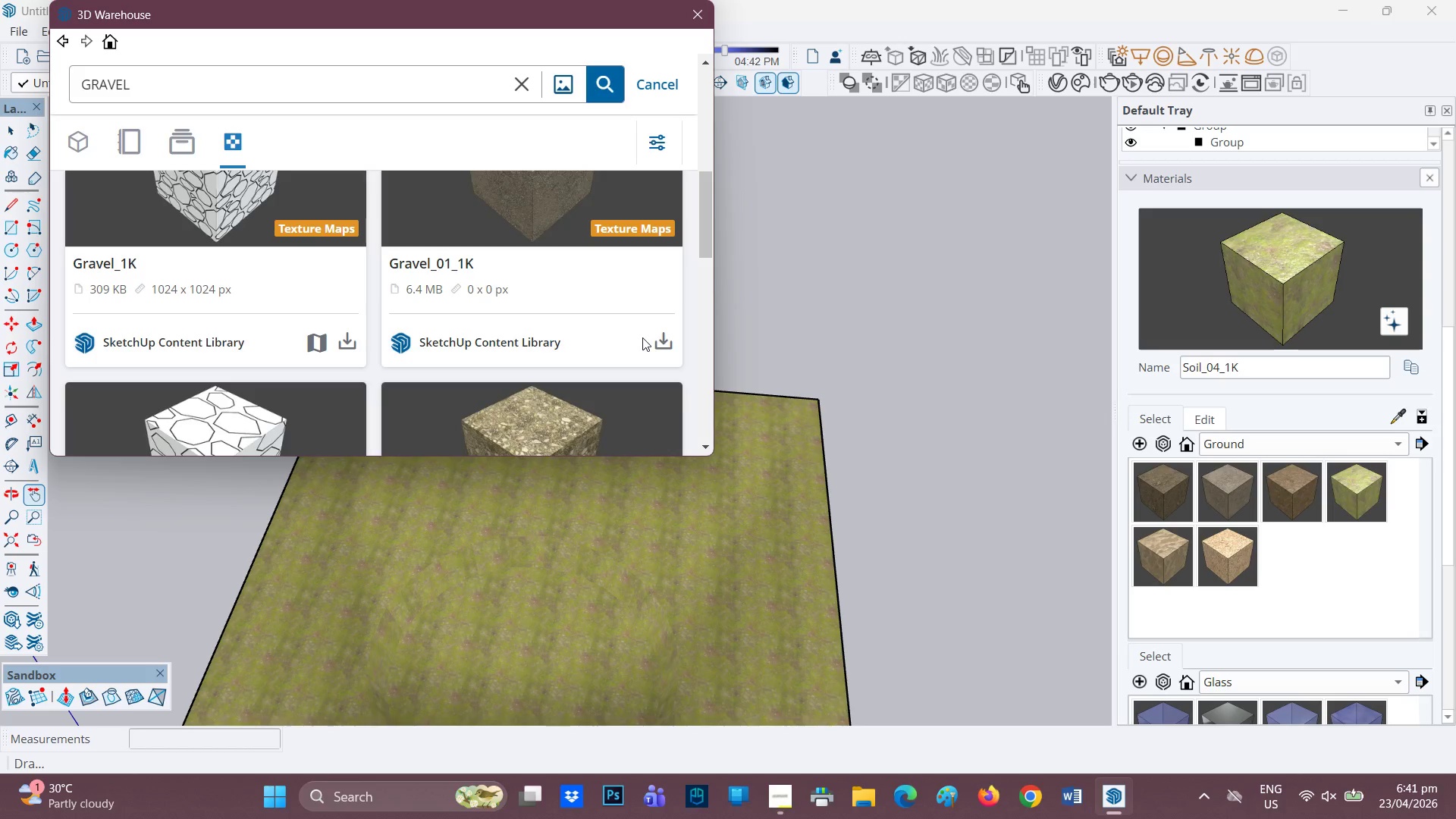 
wait(5.25)
 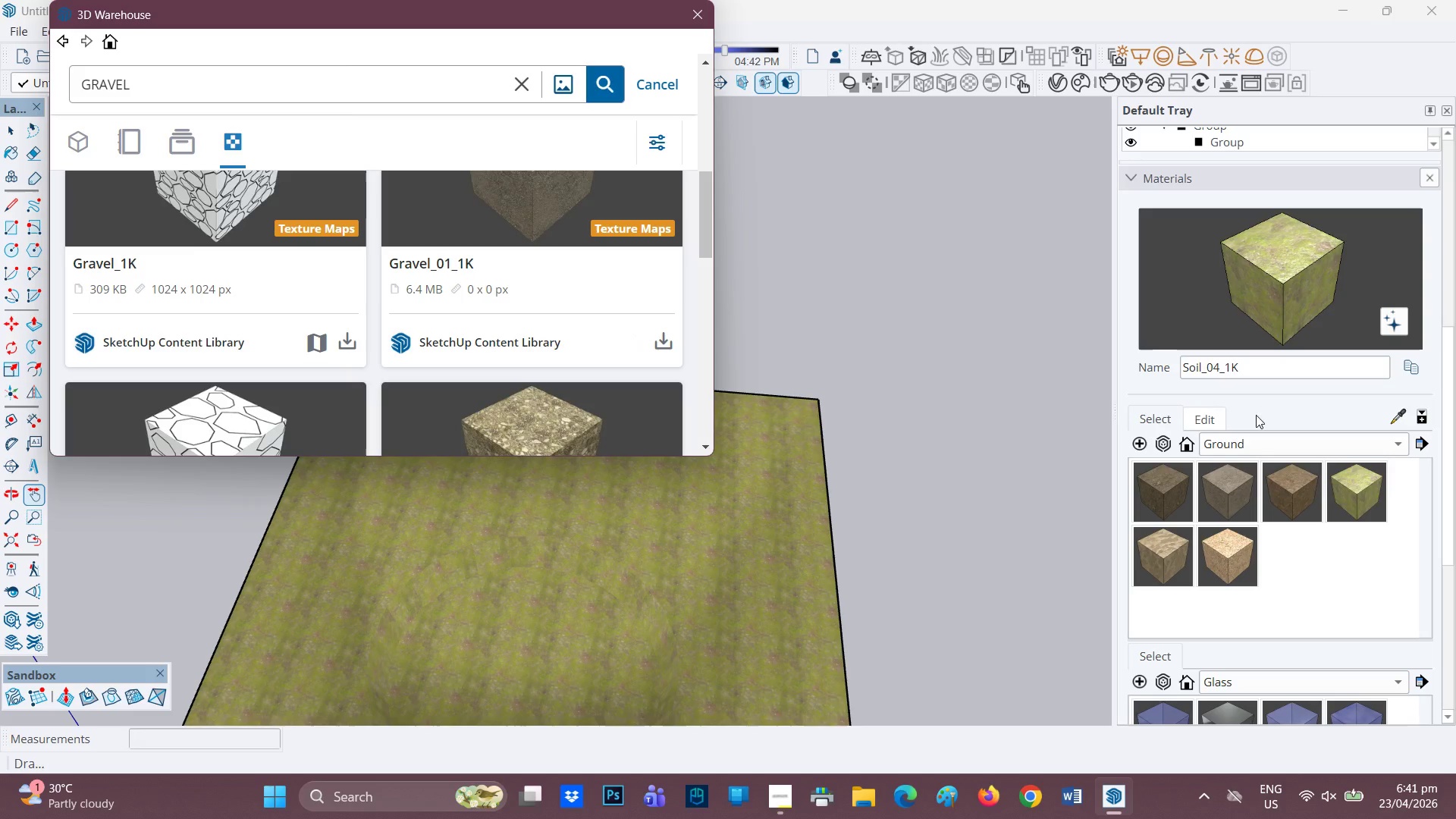 
scroll: coordinate [461, 331], scroll_direction: none, amount: 0.0
 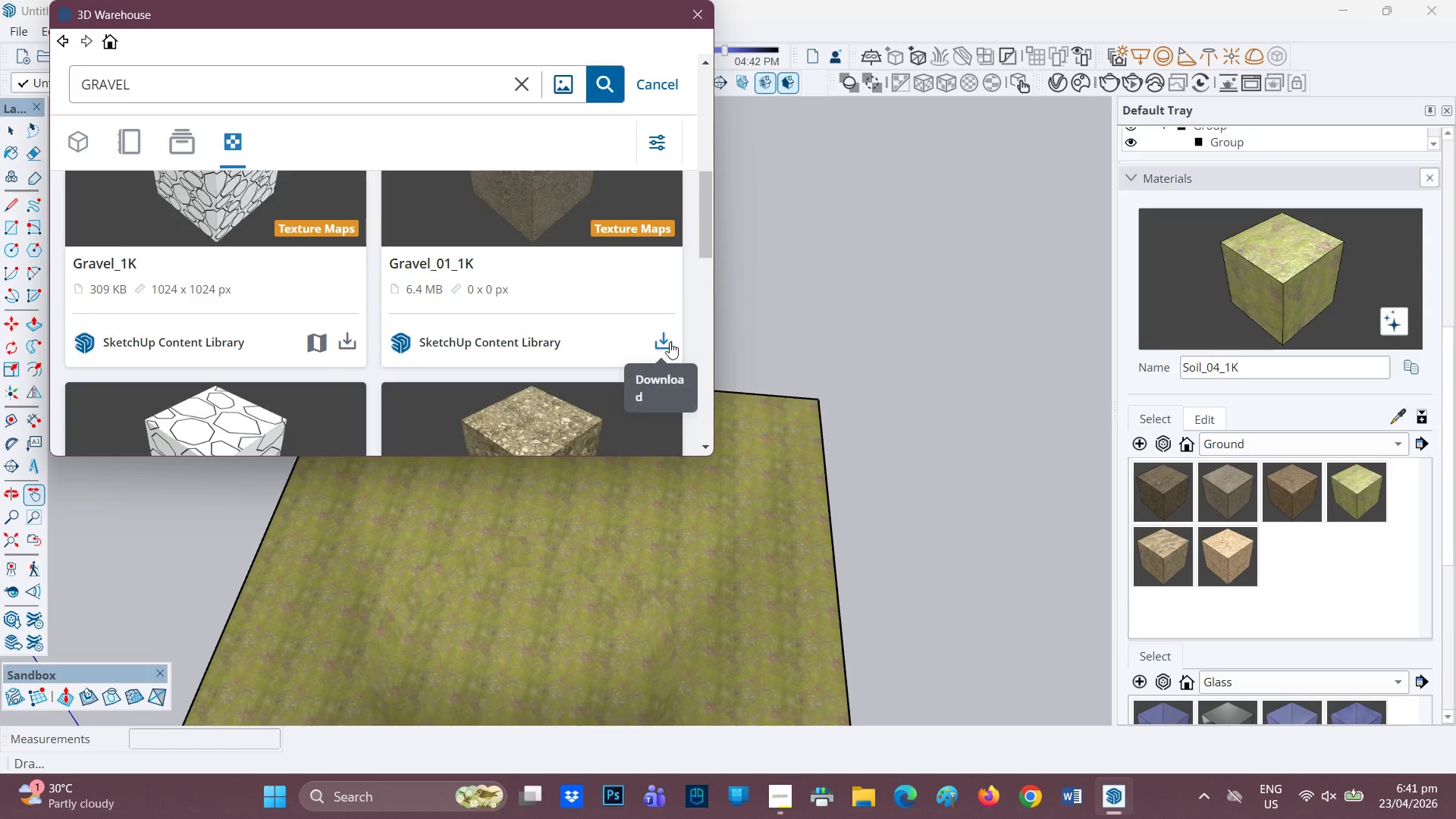 
left_click([670, 342])
 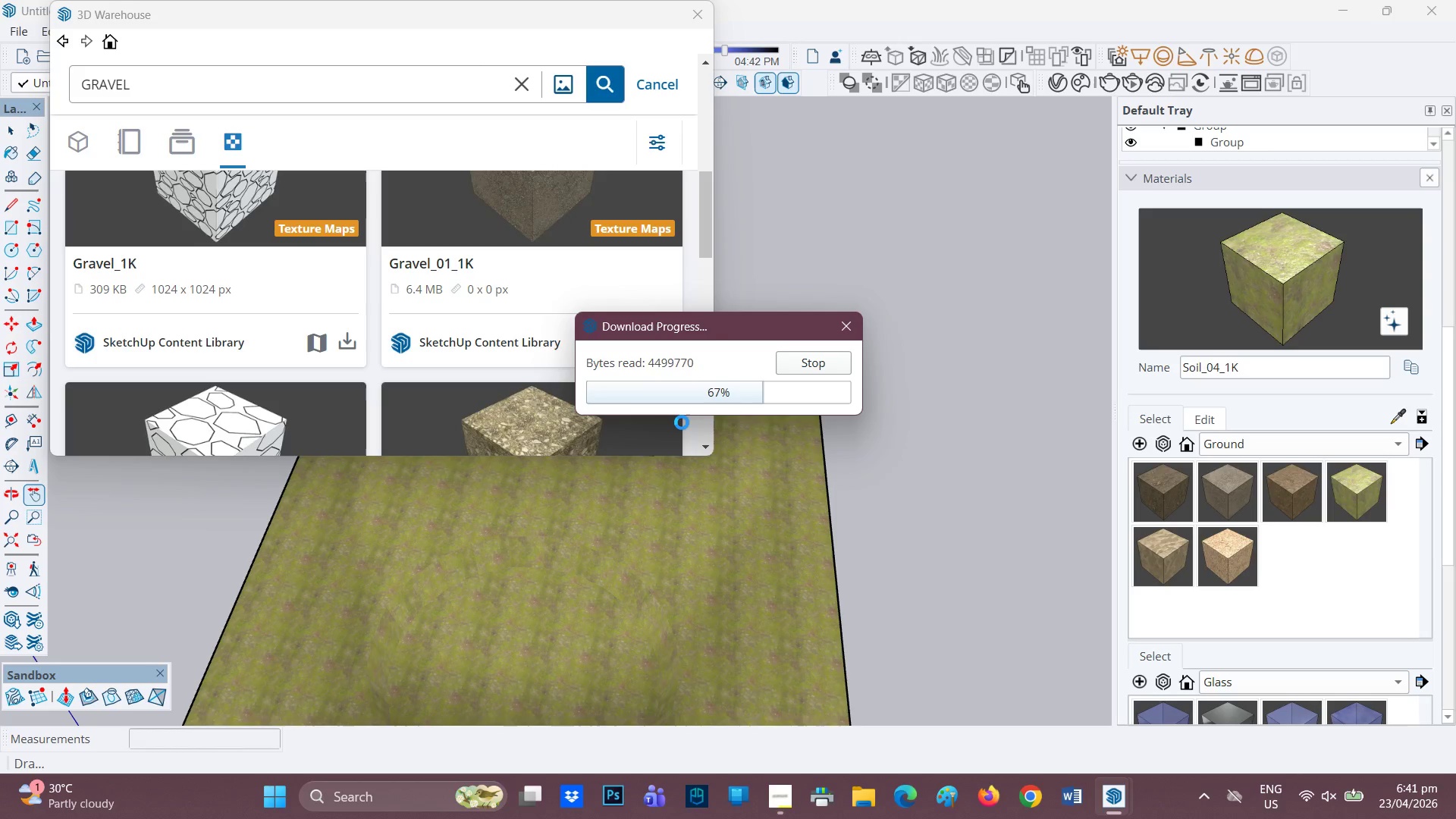 
wait(12.3)
 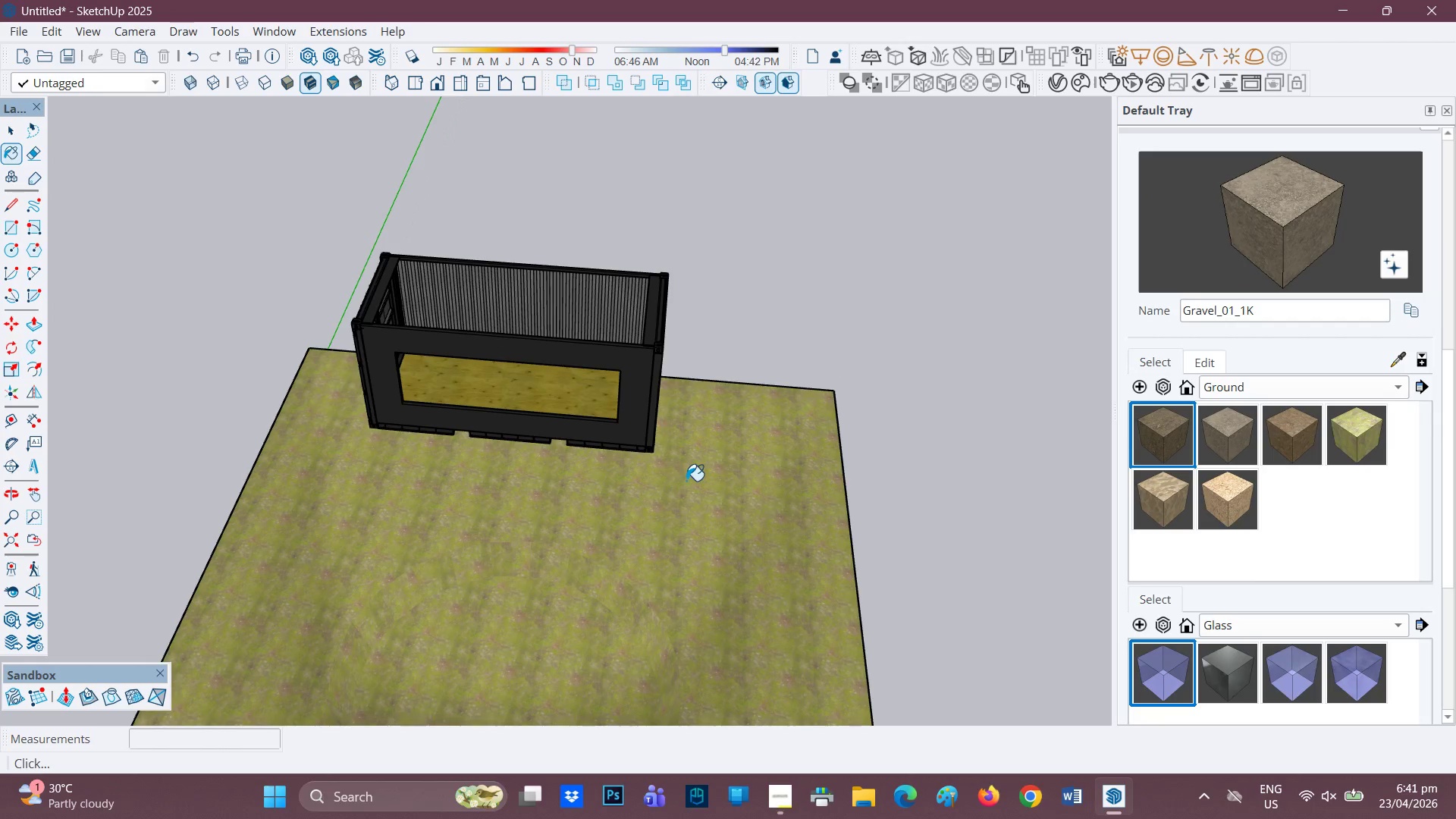 
left_click([686, 481])
 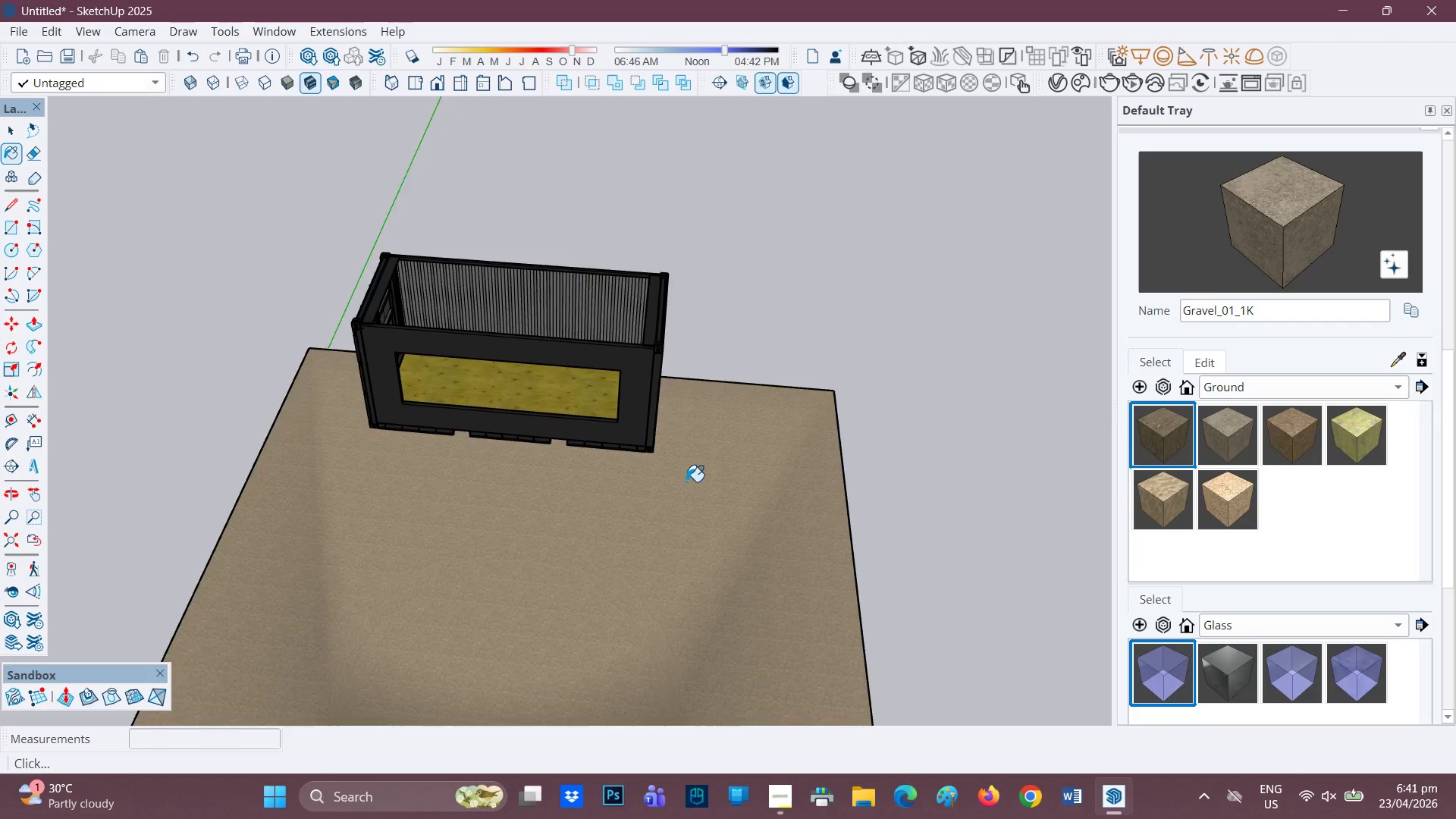 
scroll: coordinate [662, 487], scroll_direction: none, amount: 0.0
 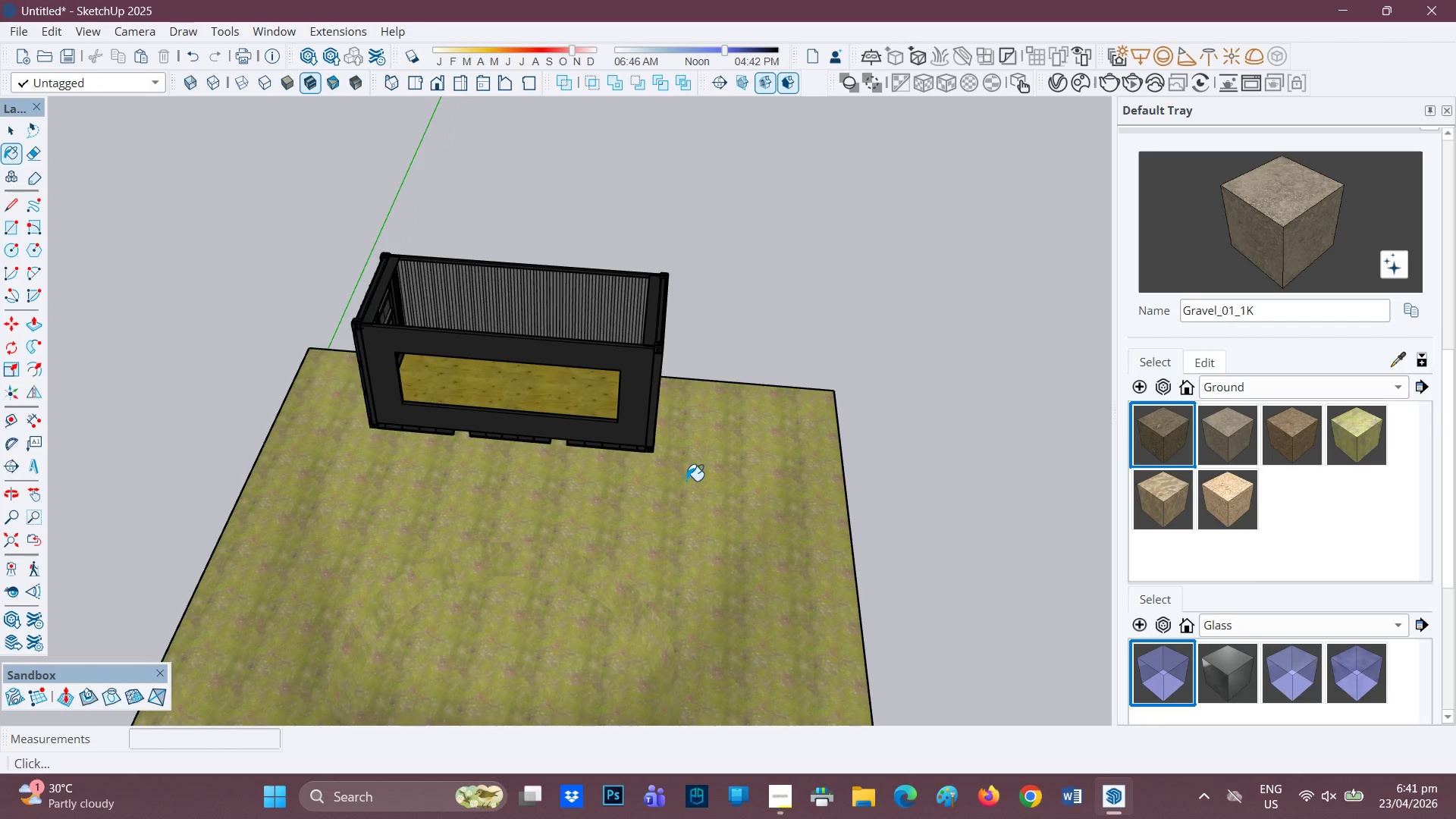 
scroll: coordinate [687, 495], scroll_direction: up, amount: 5.0
 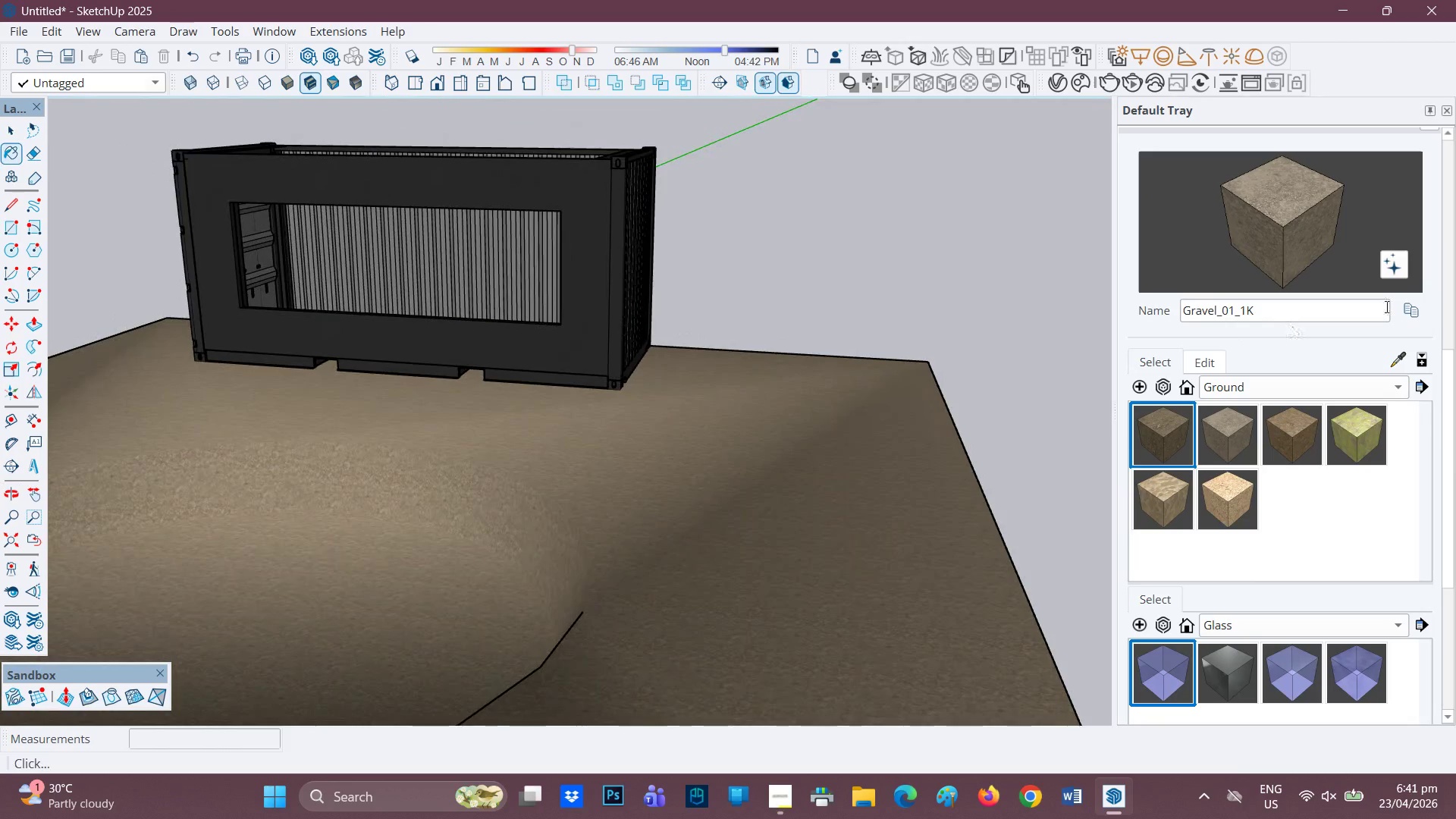 
left_click([1419, 303])
 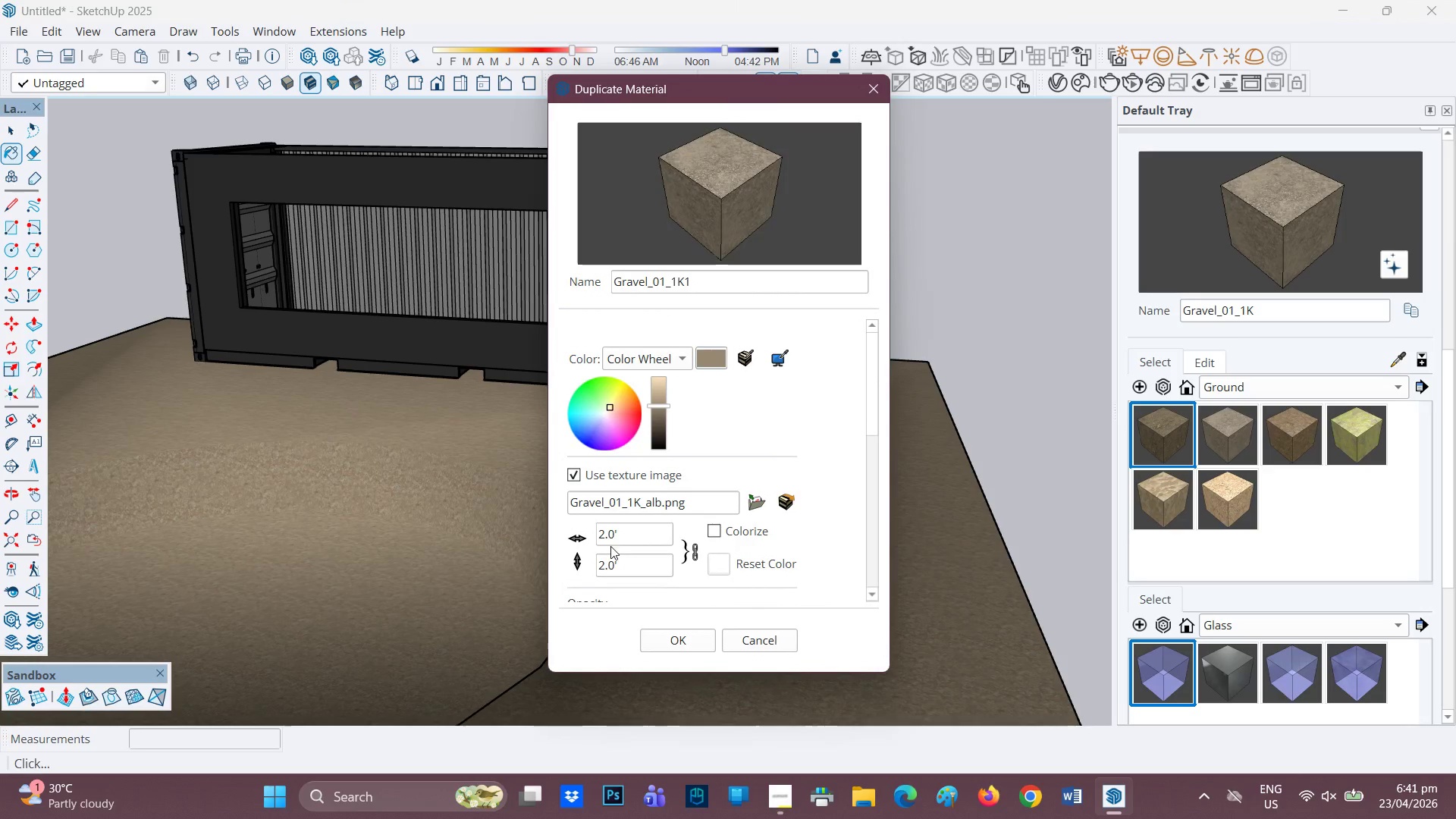 
left_click_drag(start_coordinate=[622, 533], to_coordinate=[541, 533])
 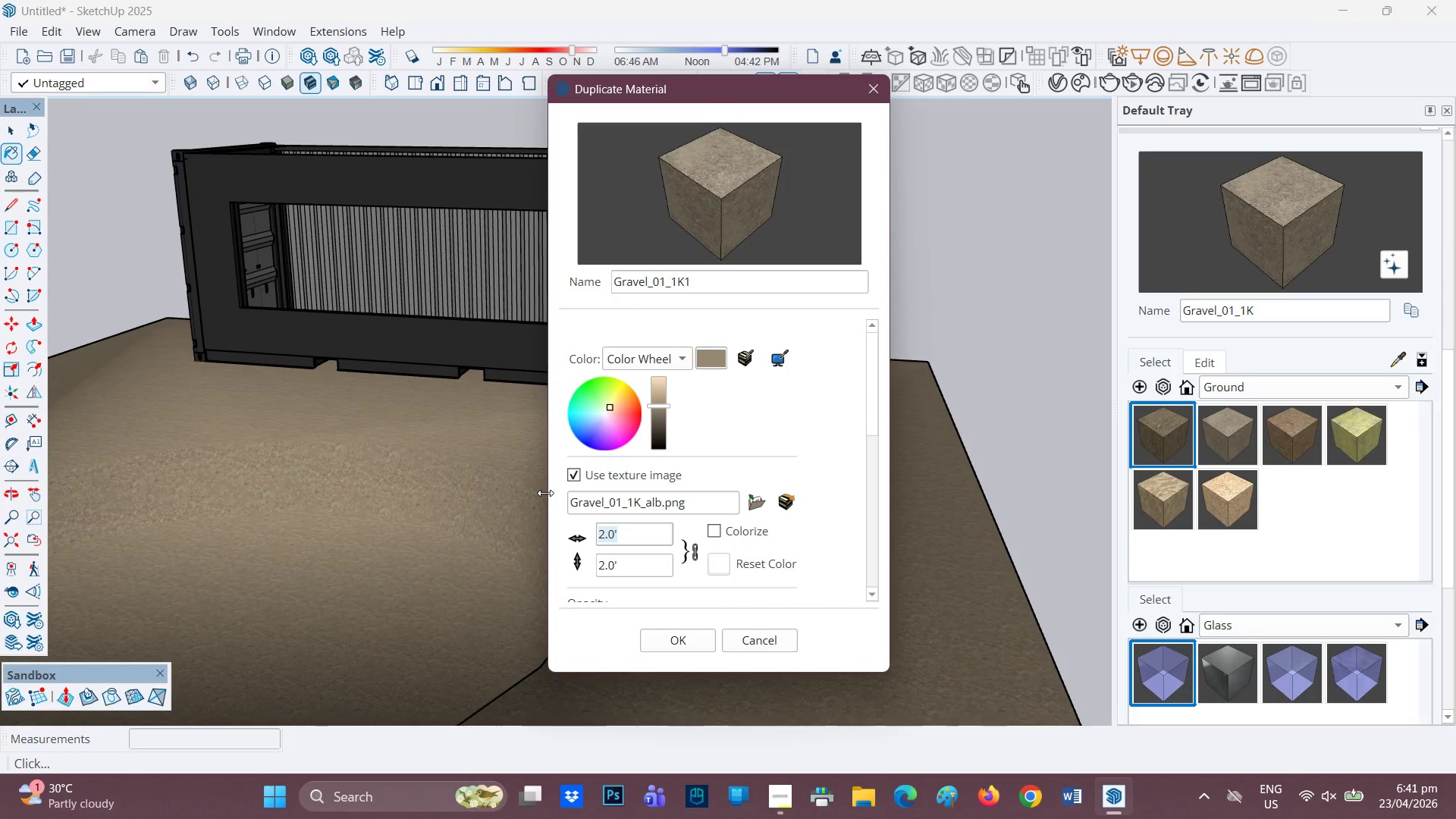 
key(2)
 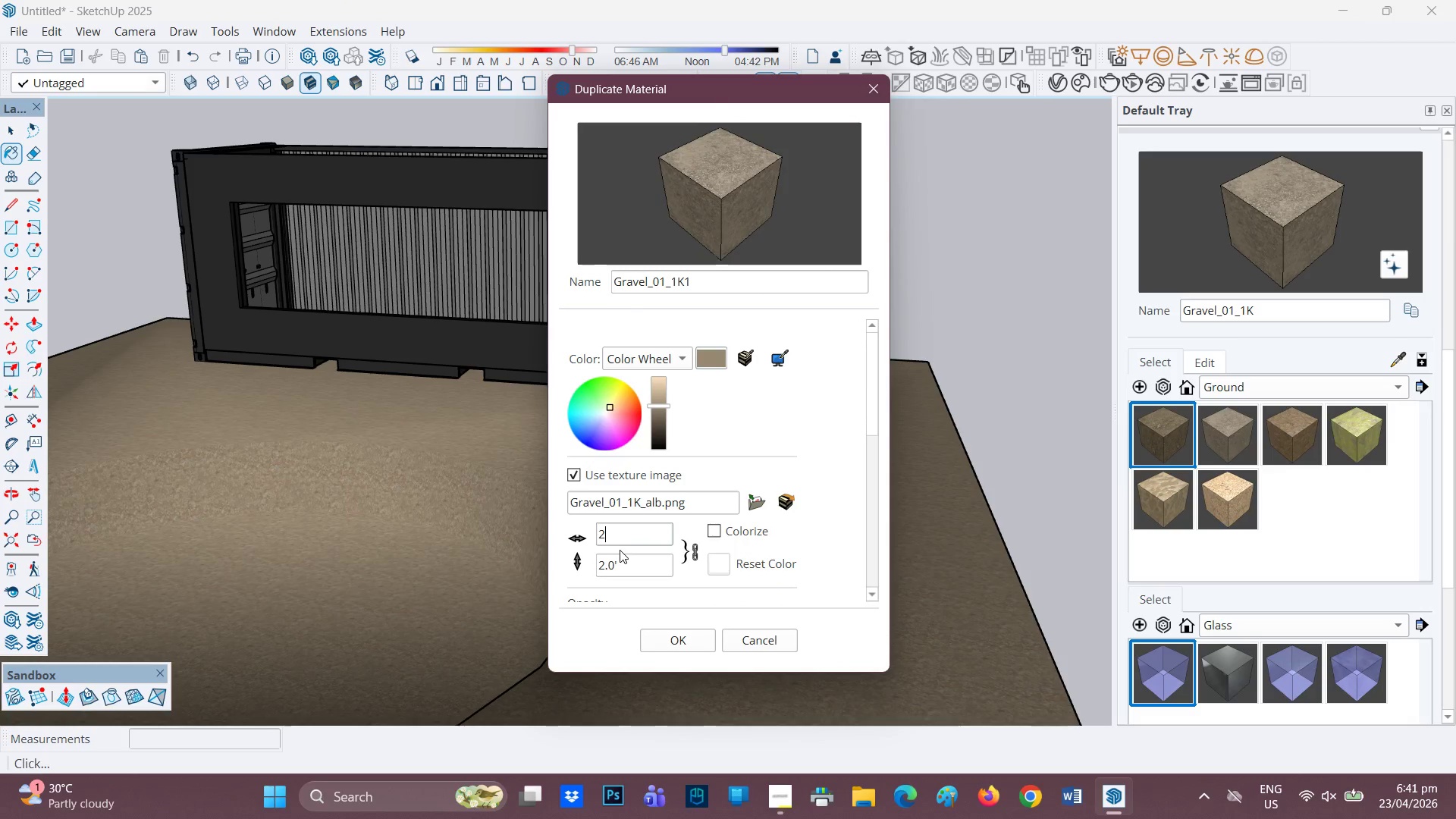 
left_click_drag(start_coordinate=[624, 537], to_coordinate=[557, 538])
 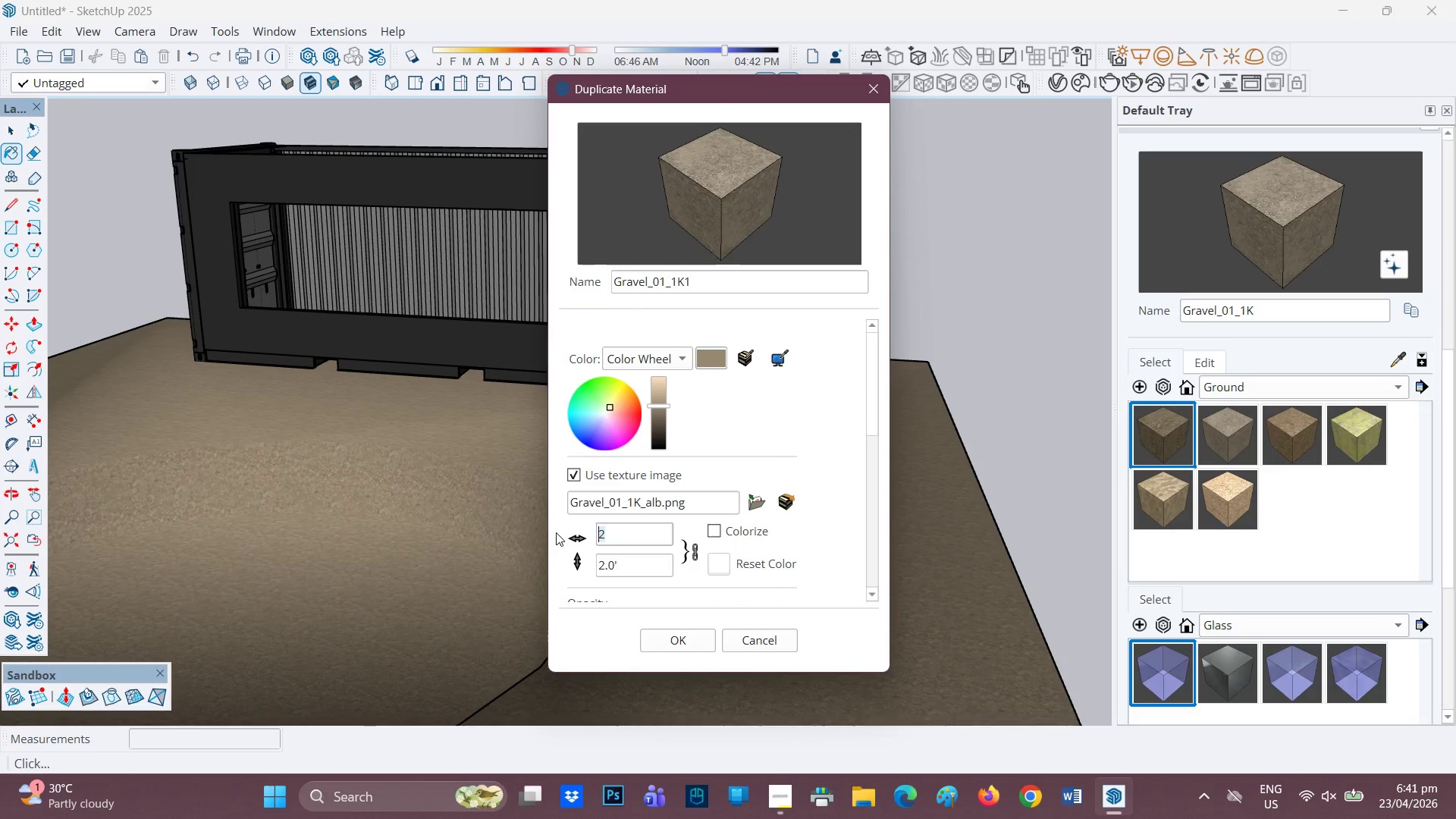 
key(5)
 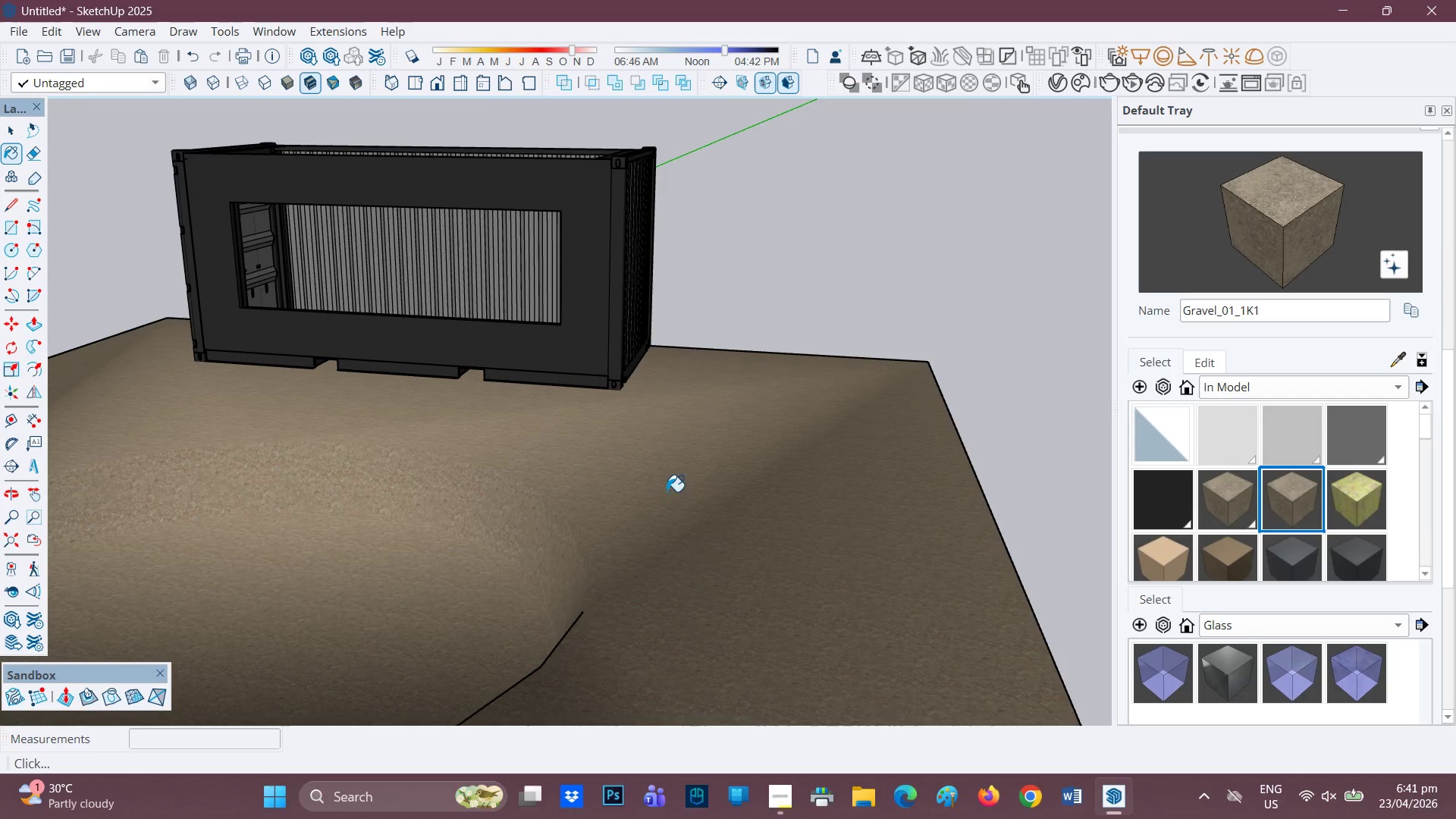 
left_click([786, 444])
 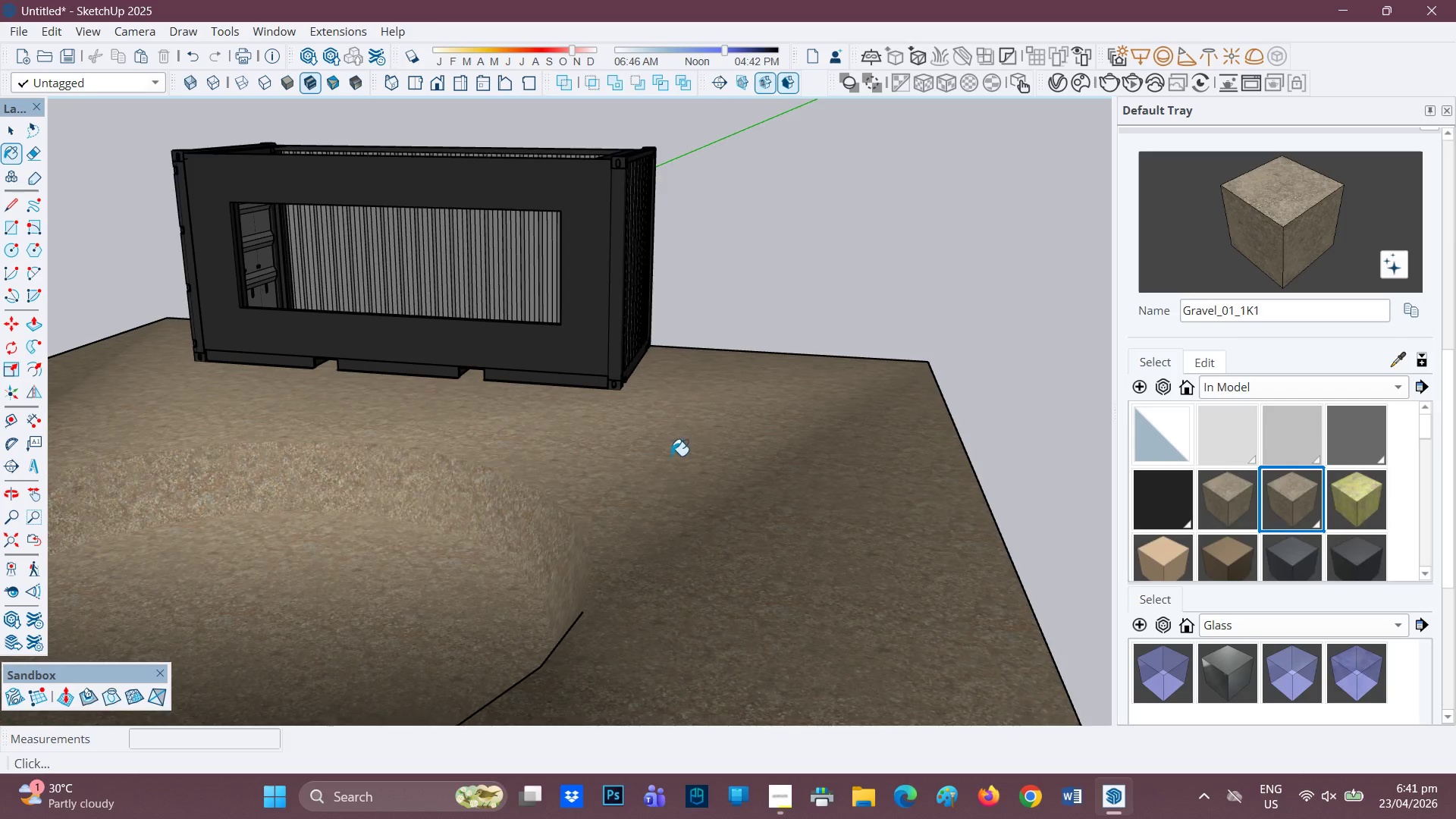 
scroll: coordinate [569, 483], scroll_direction: up, amount: 3.0
 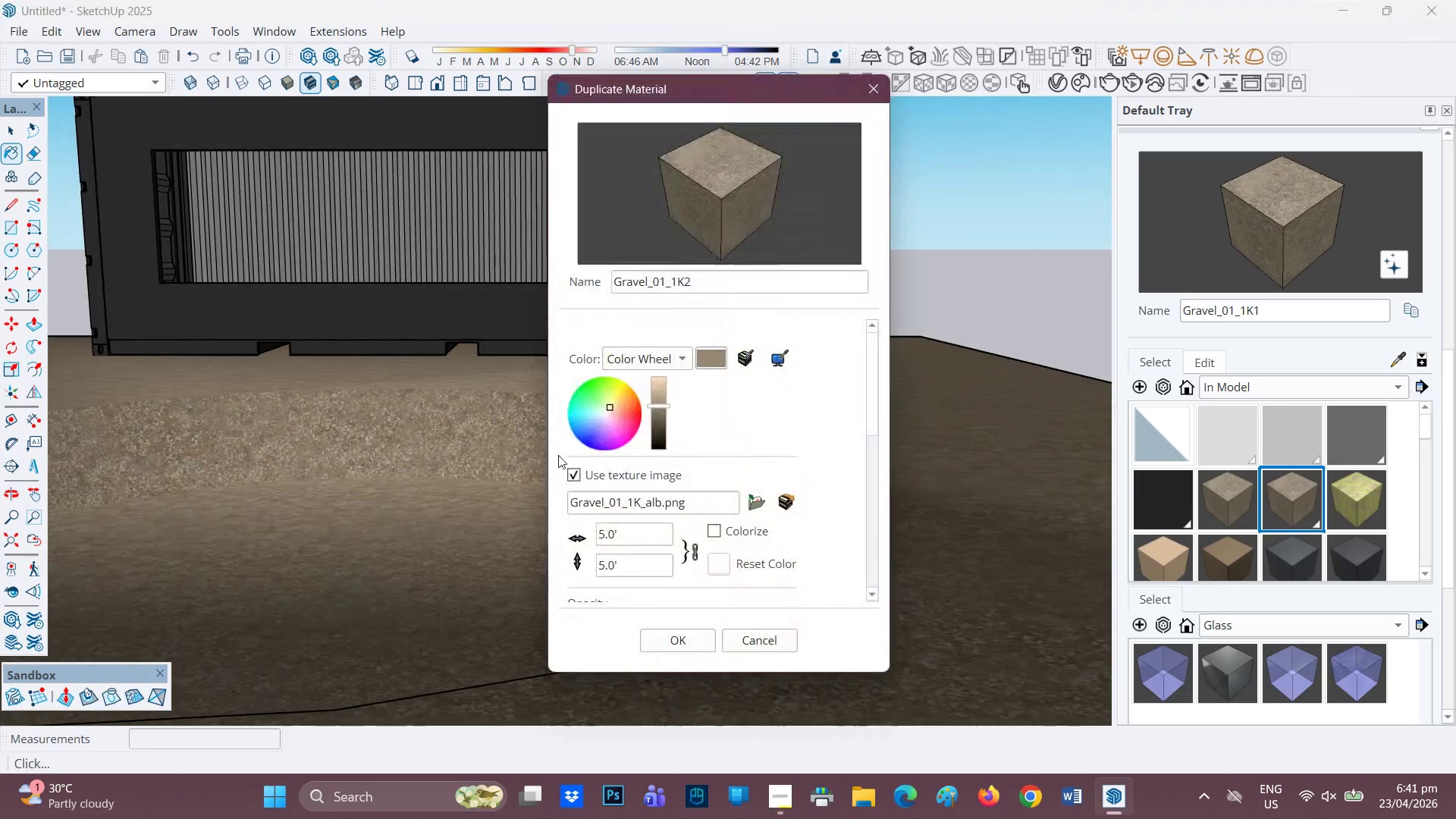 
left_click_drag(start_coordinate=[626, 535], to_coordinate=[532, 543])
 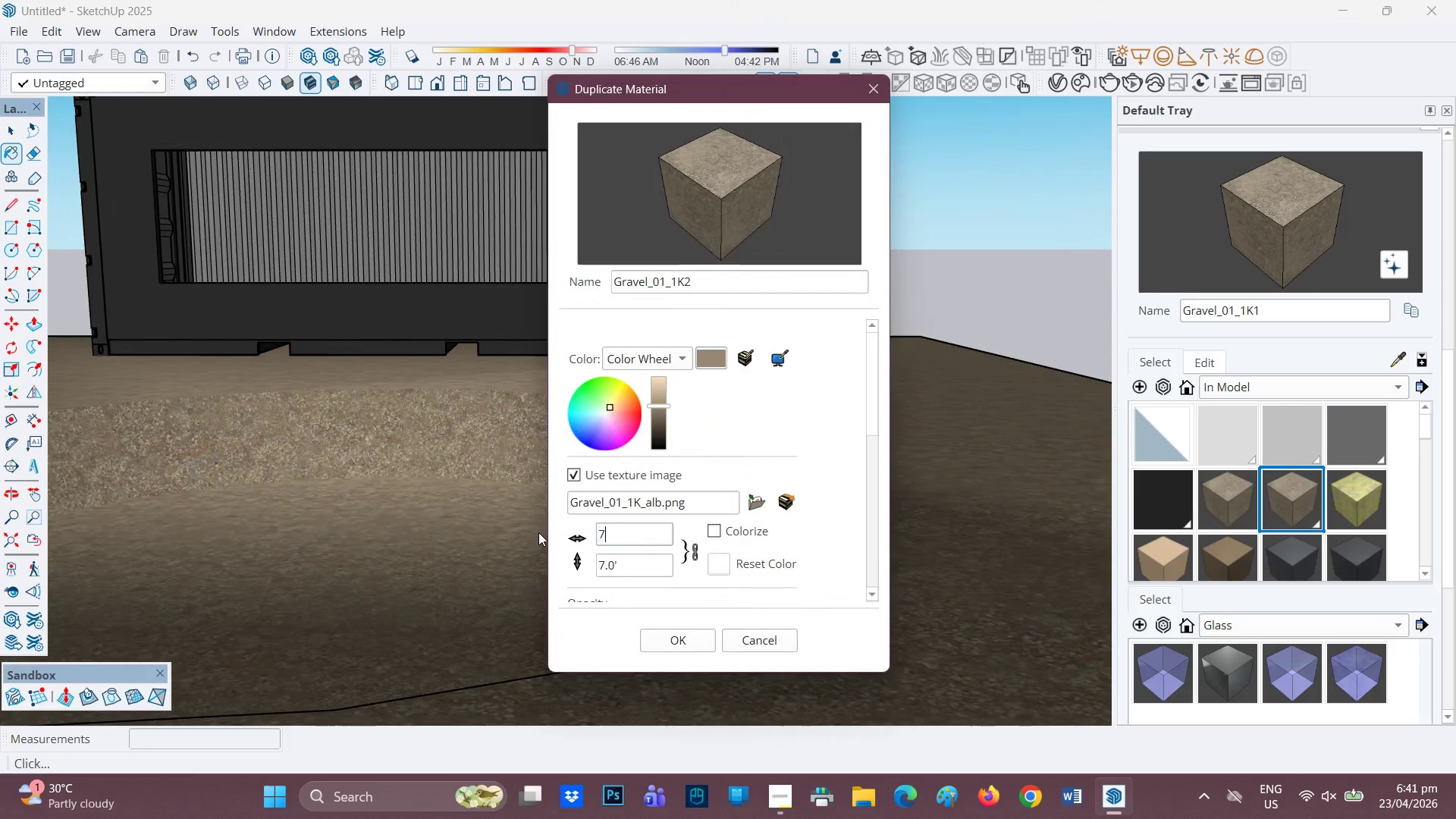 
key(7)
 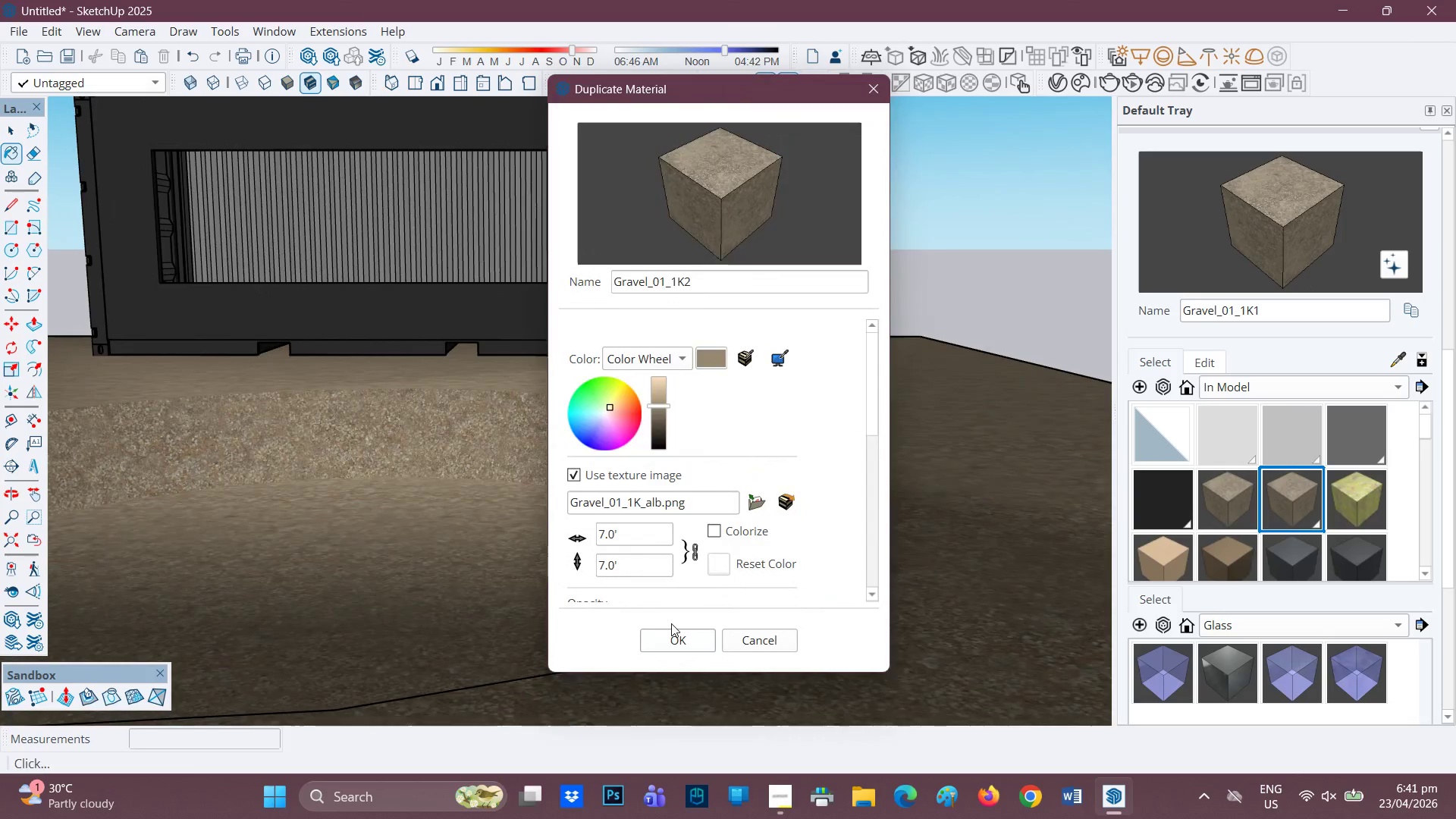 
double_click([856, 464])
 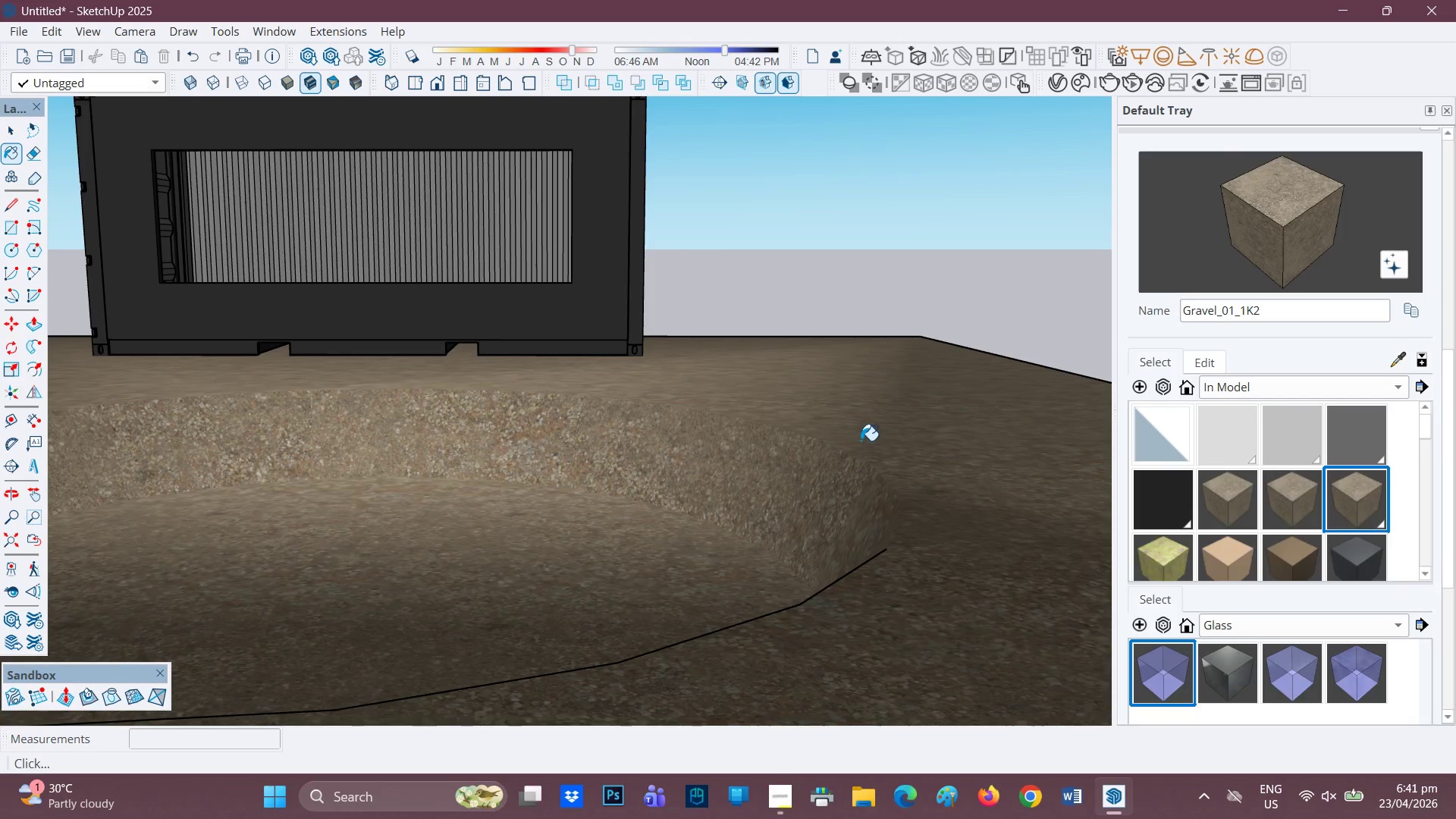 
scroll: coordinate [743, 364], scroll_direction: up, amount: 1.0
 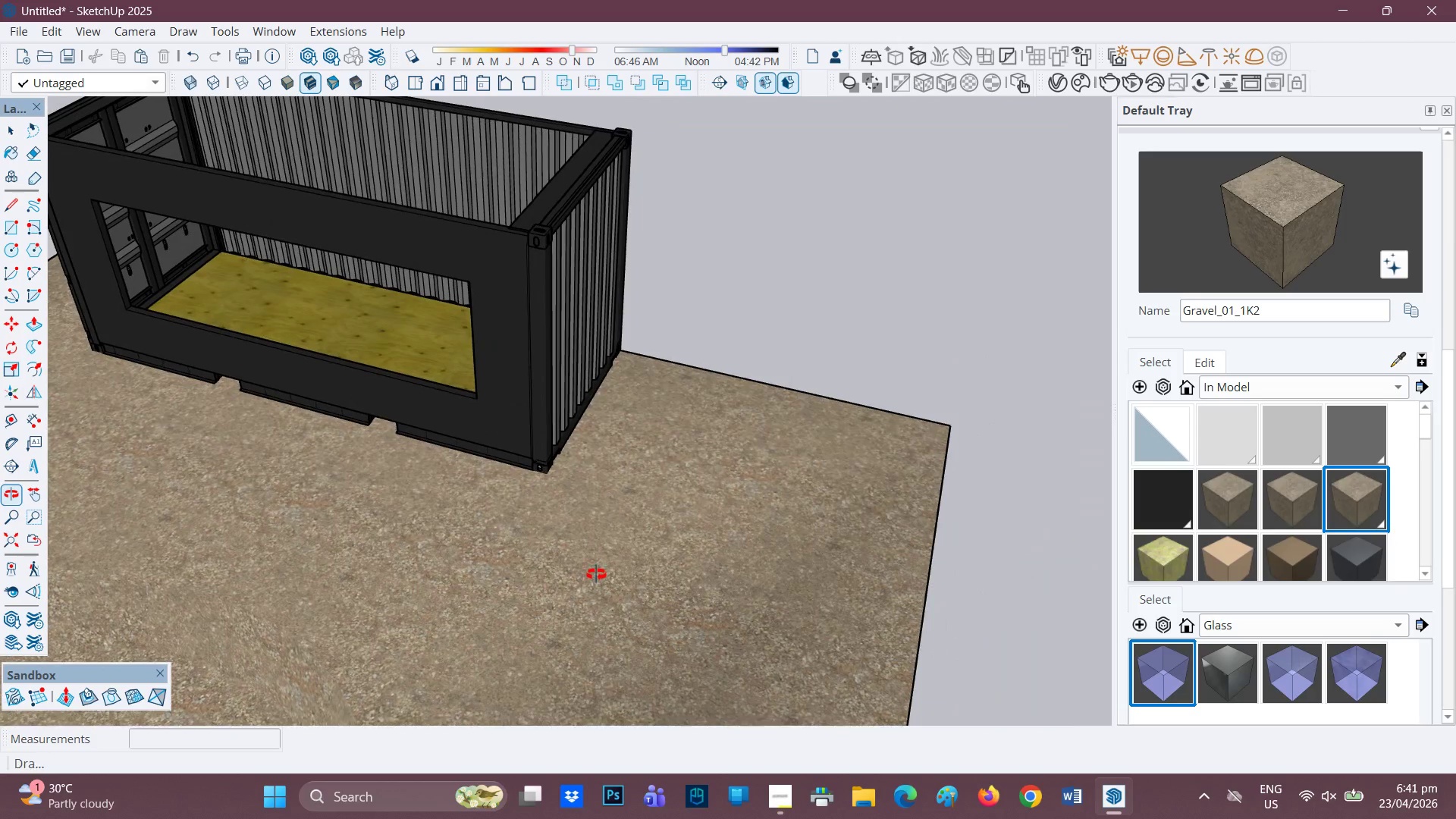 
key(H)
 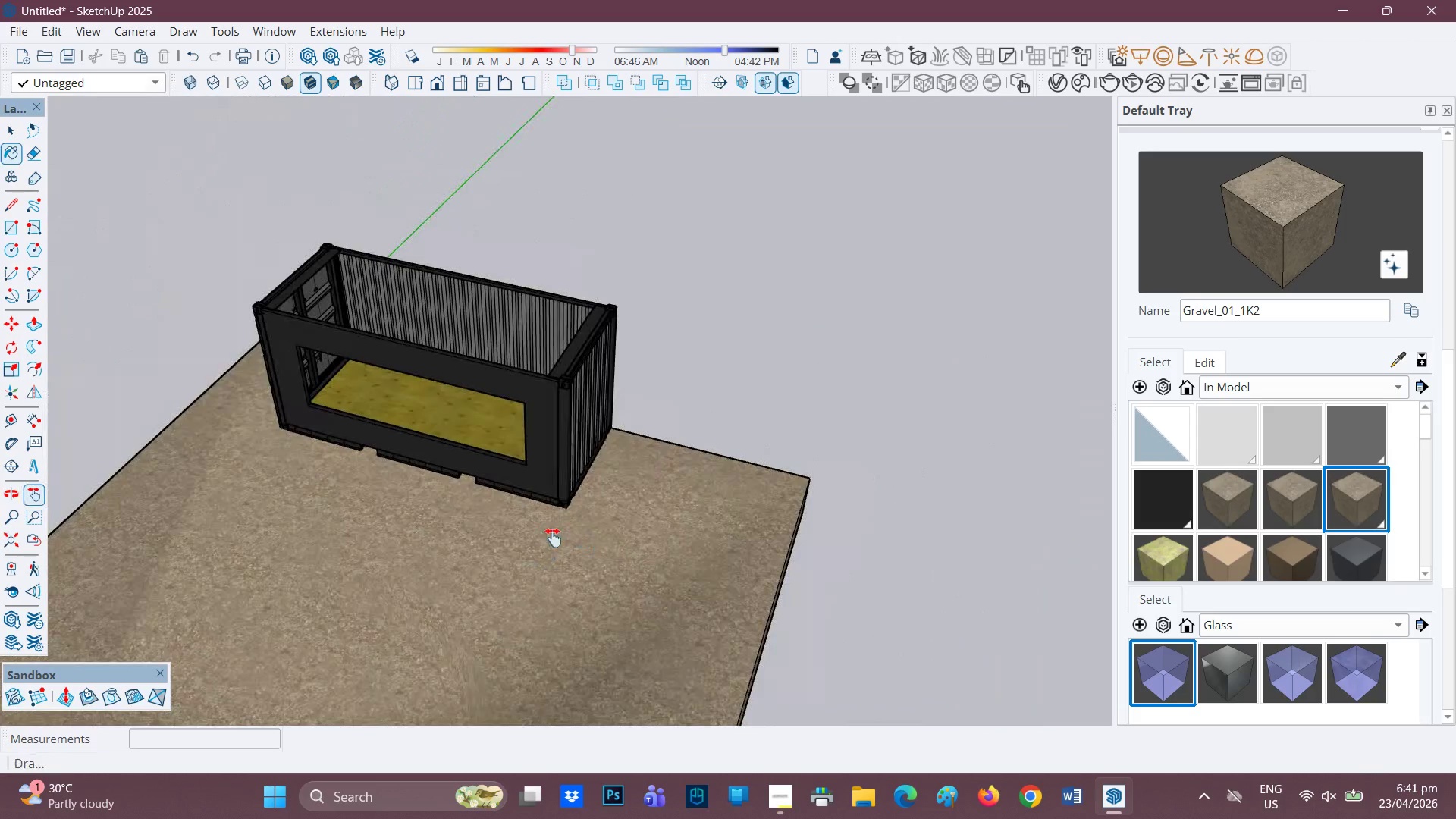 
left_click_drag(start_coordinate=[550, 543], to_coordinate=[730, 347])
 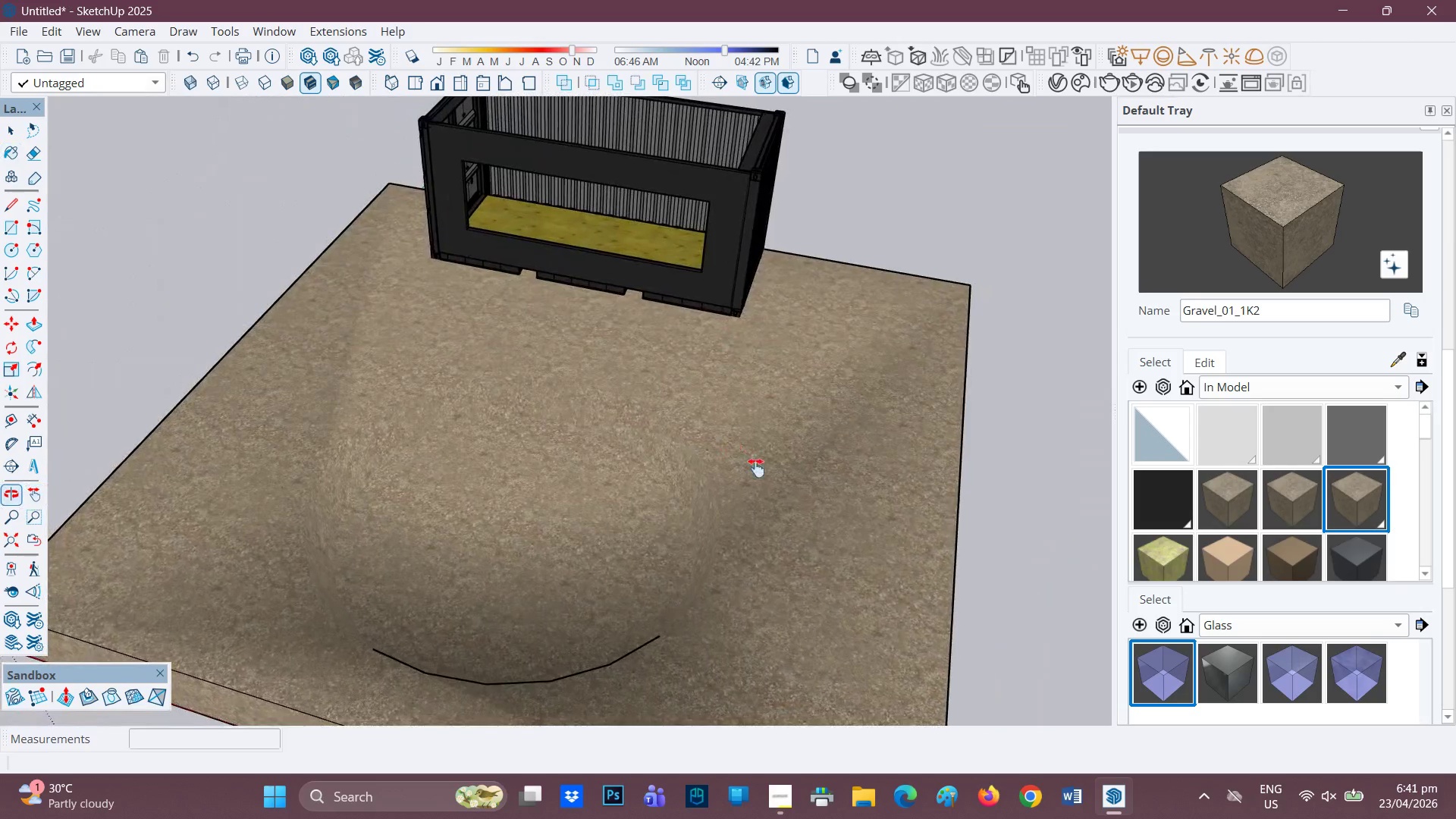 
scroll: coordinate [593, 550], scroll_direction: down, amount: 6.0
 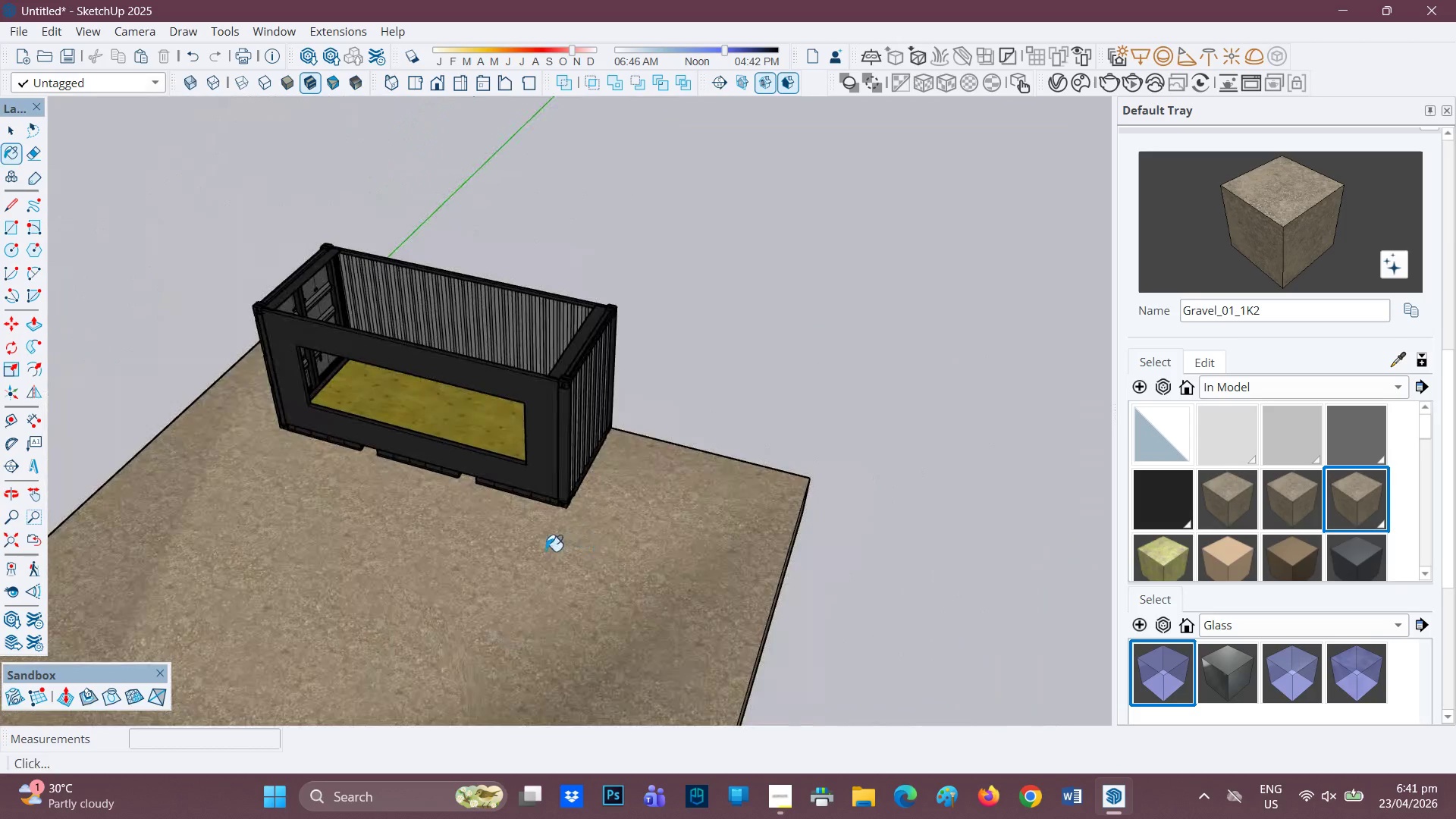 
scroll: coordinate [930, 427], scroll_direction: up, amount: 4.0
 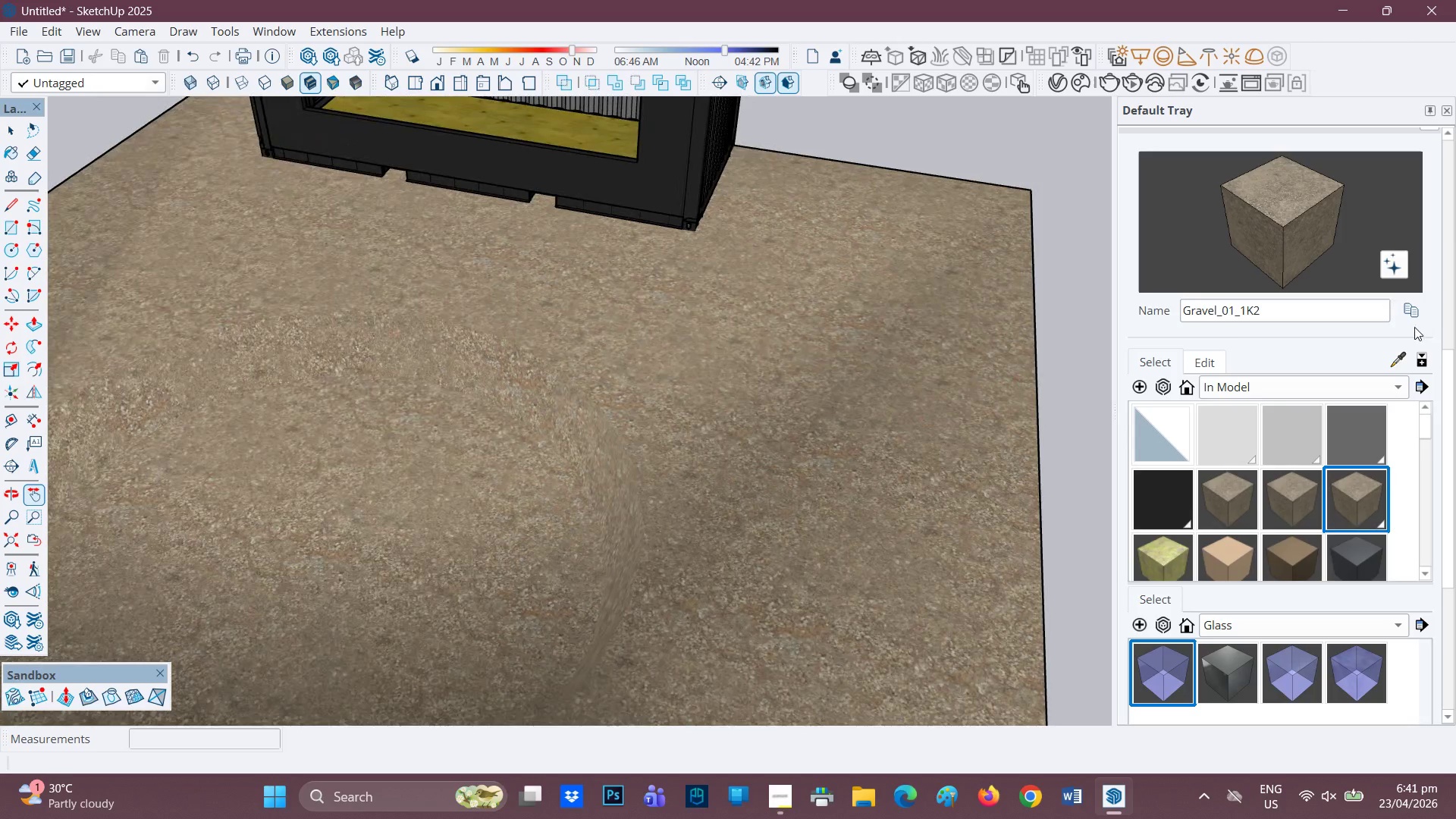 
left_click([1413, 315])
 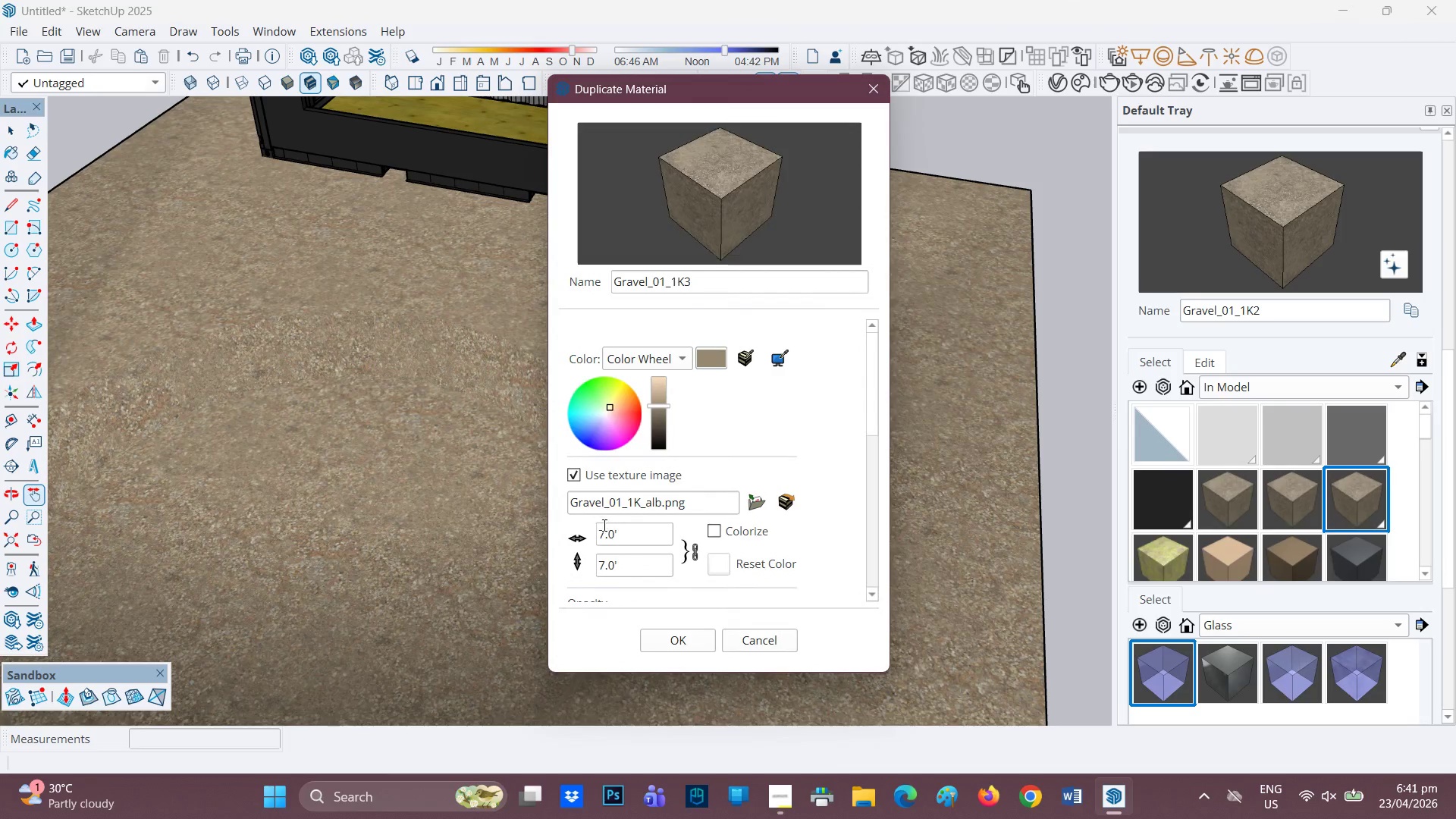 
left_click_drag(start_coordinate=[632, 535], to_coordinate=[495, 534])
 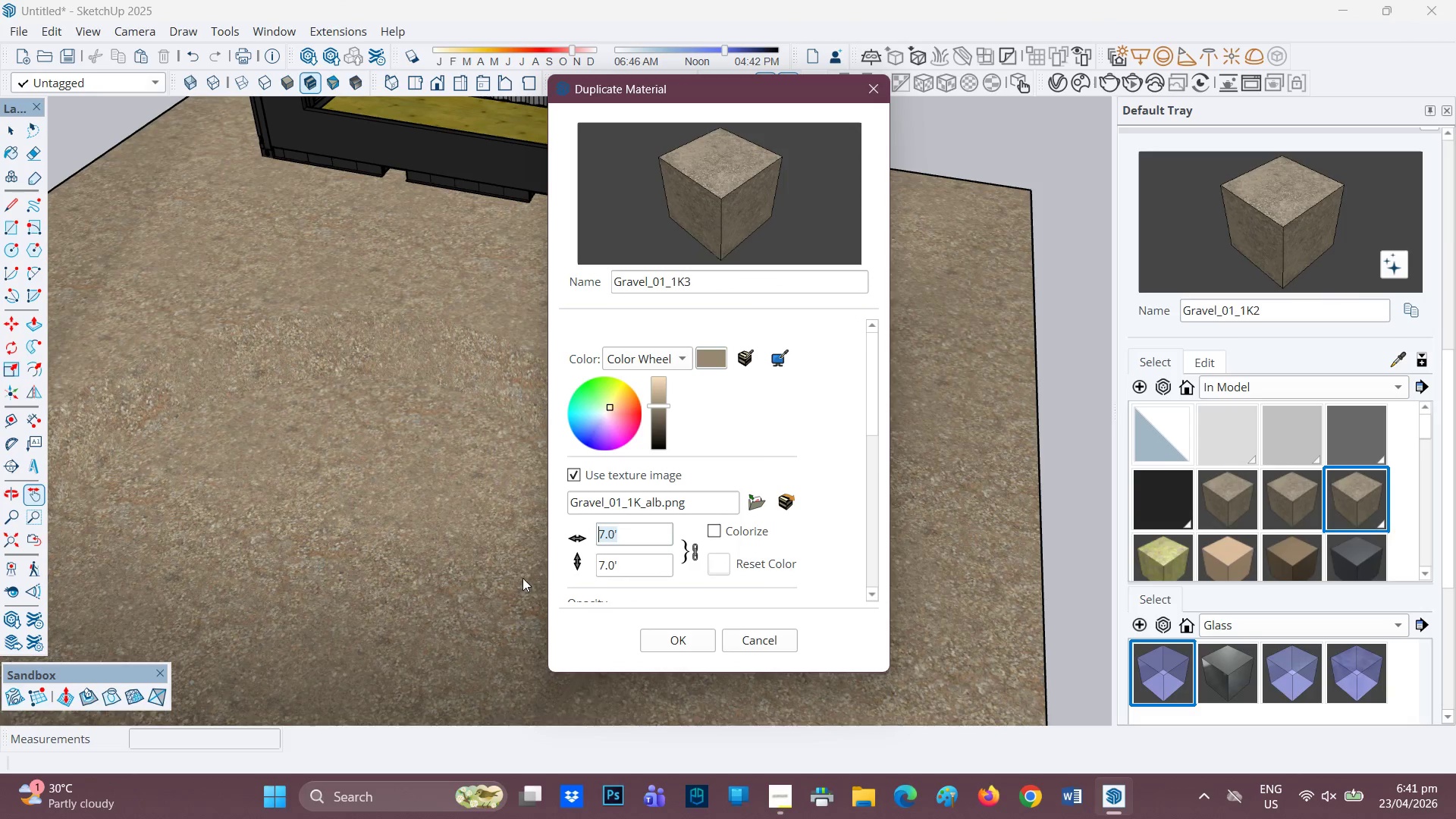 
key(8)
 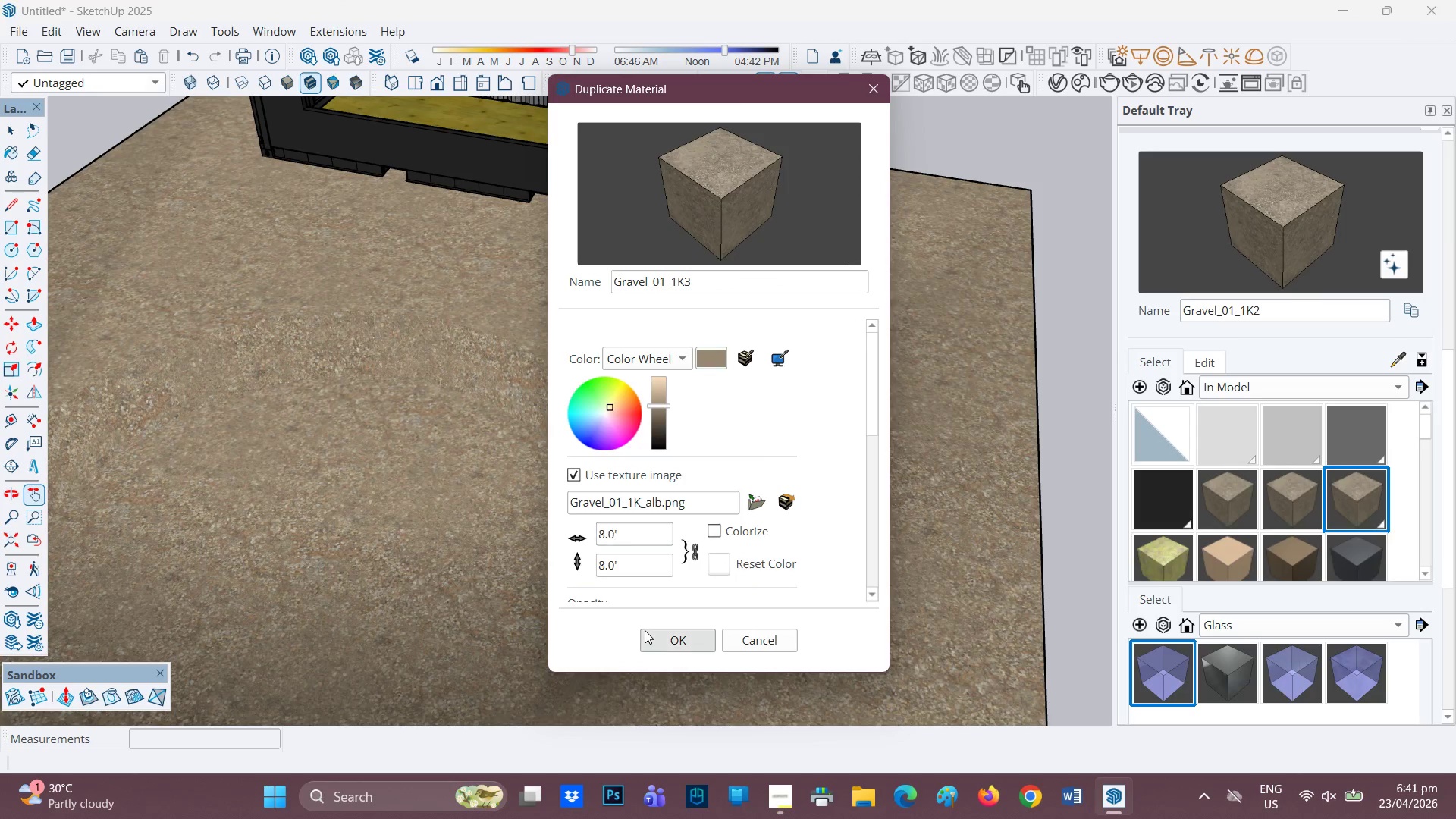 
double_click([817, 486])
 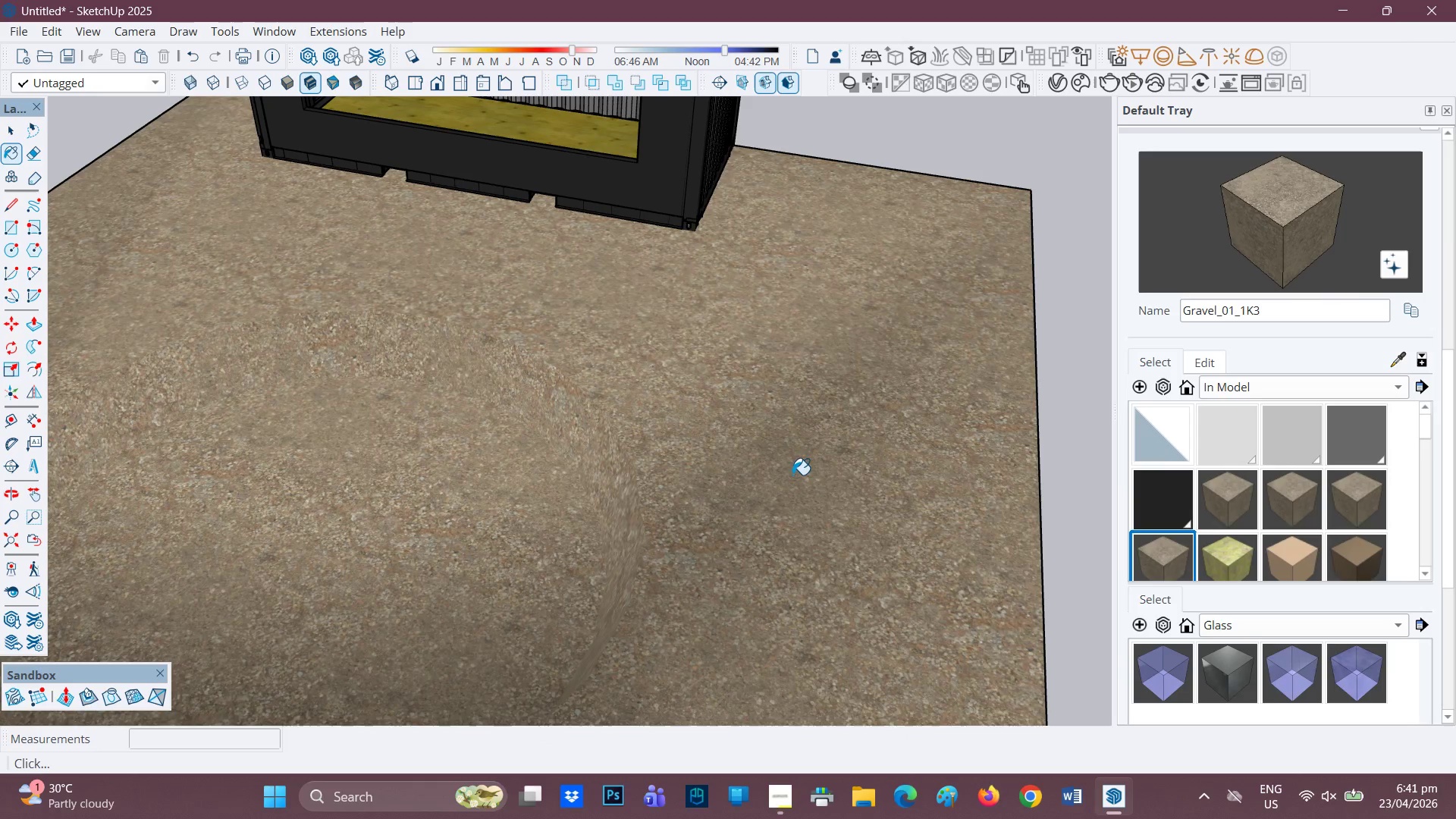 
scroll: coordinate [566, 473], scroll_direction: down, amount: 5.0
 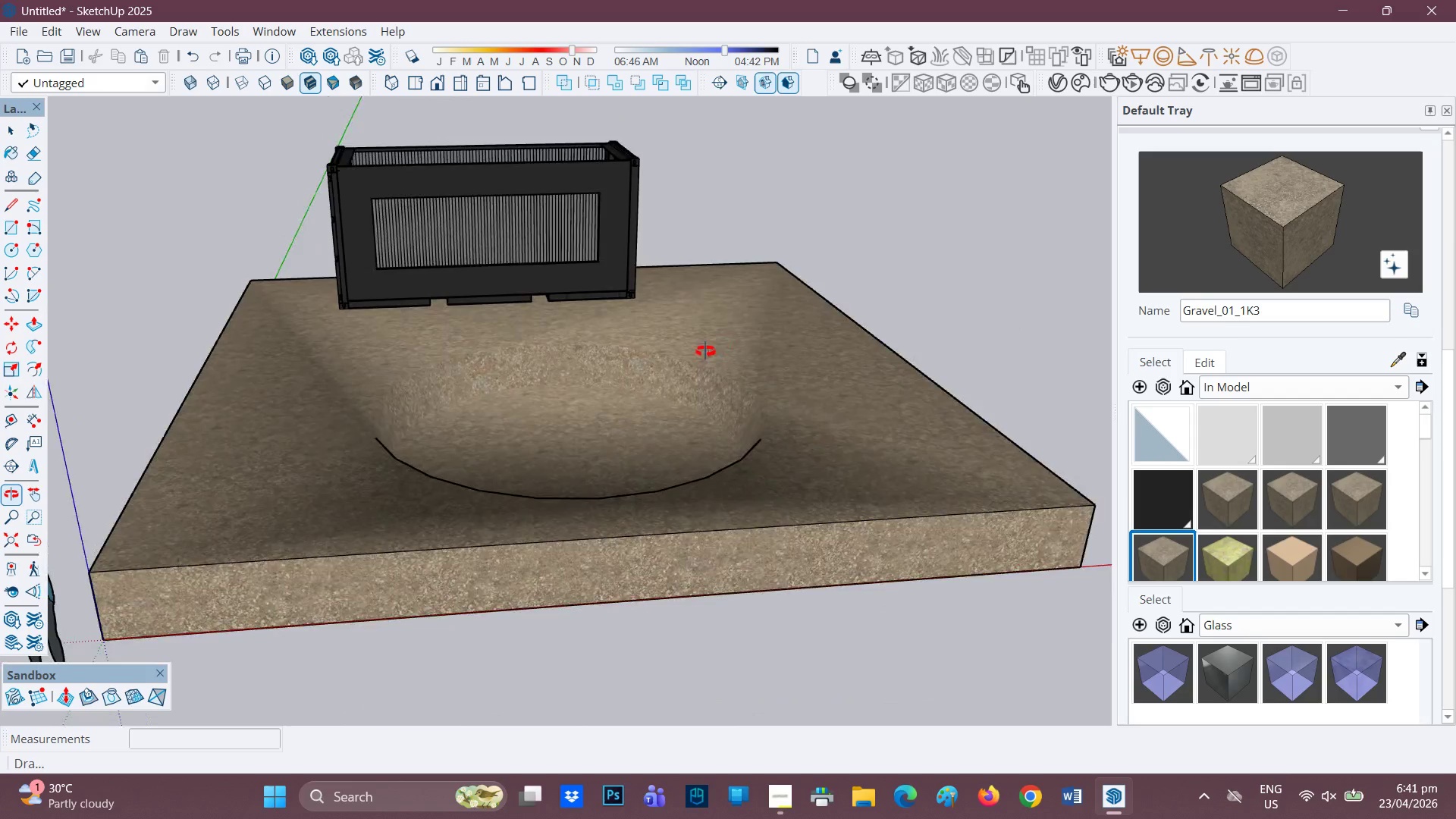 
key(H)
 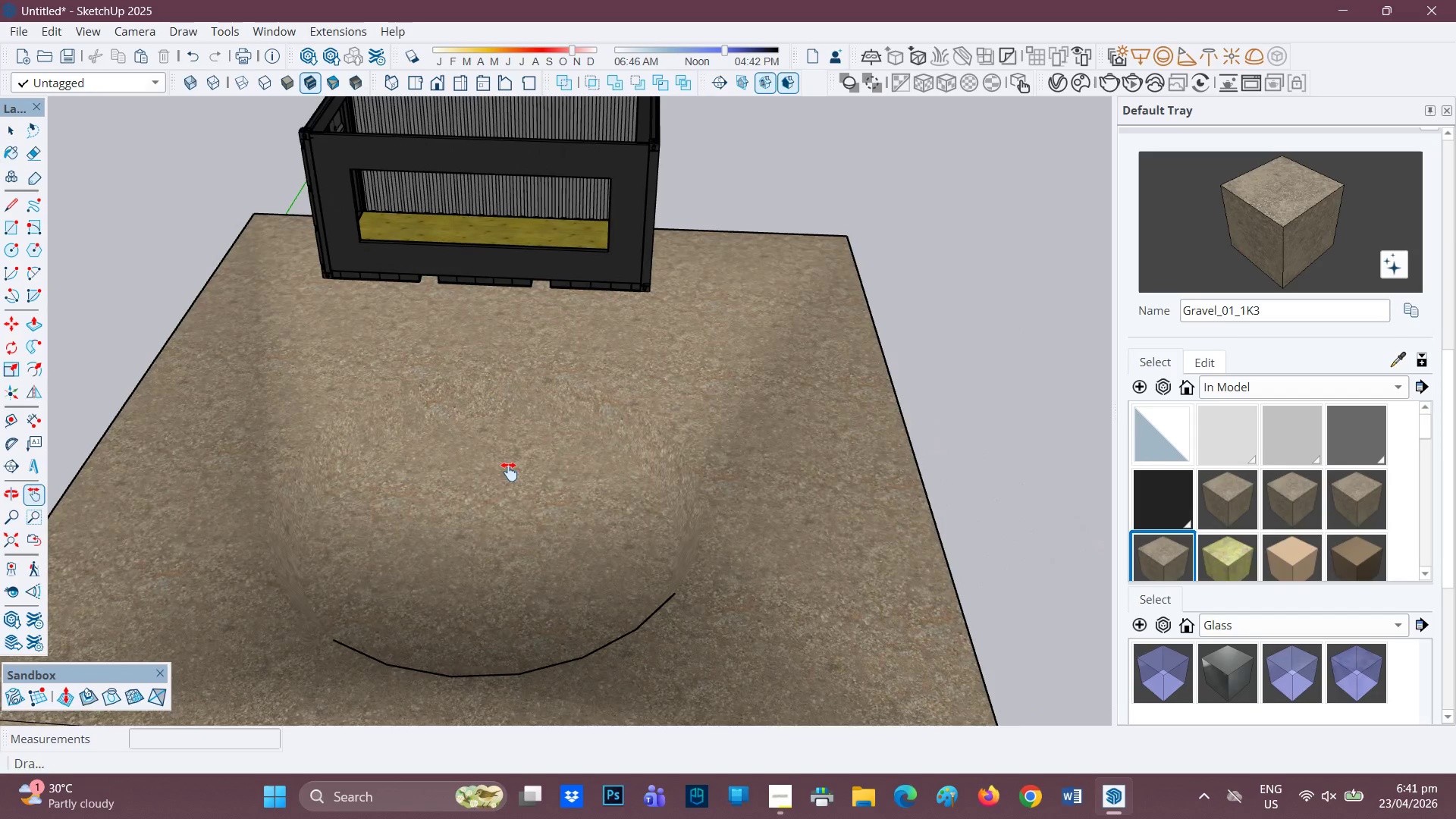 
scroll: coordinate [629, 459], scroll_direction: none, amount: 0.0
 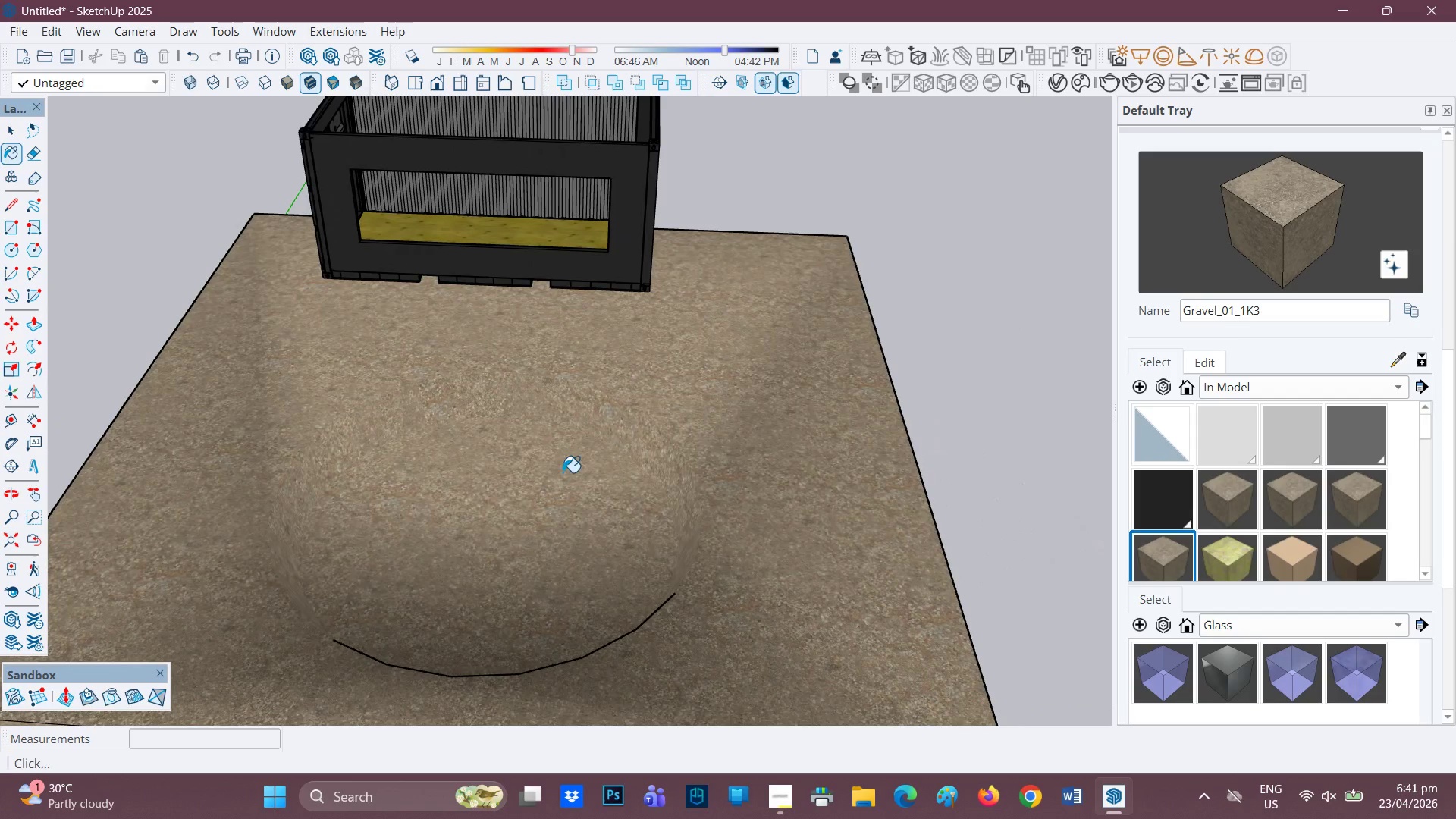 
left_click_drag(start_coordinate=[511, 469], to_coordinate=[607, 451])
 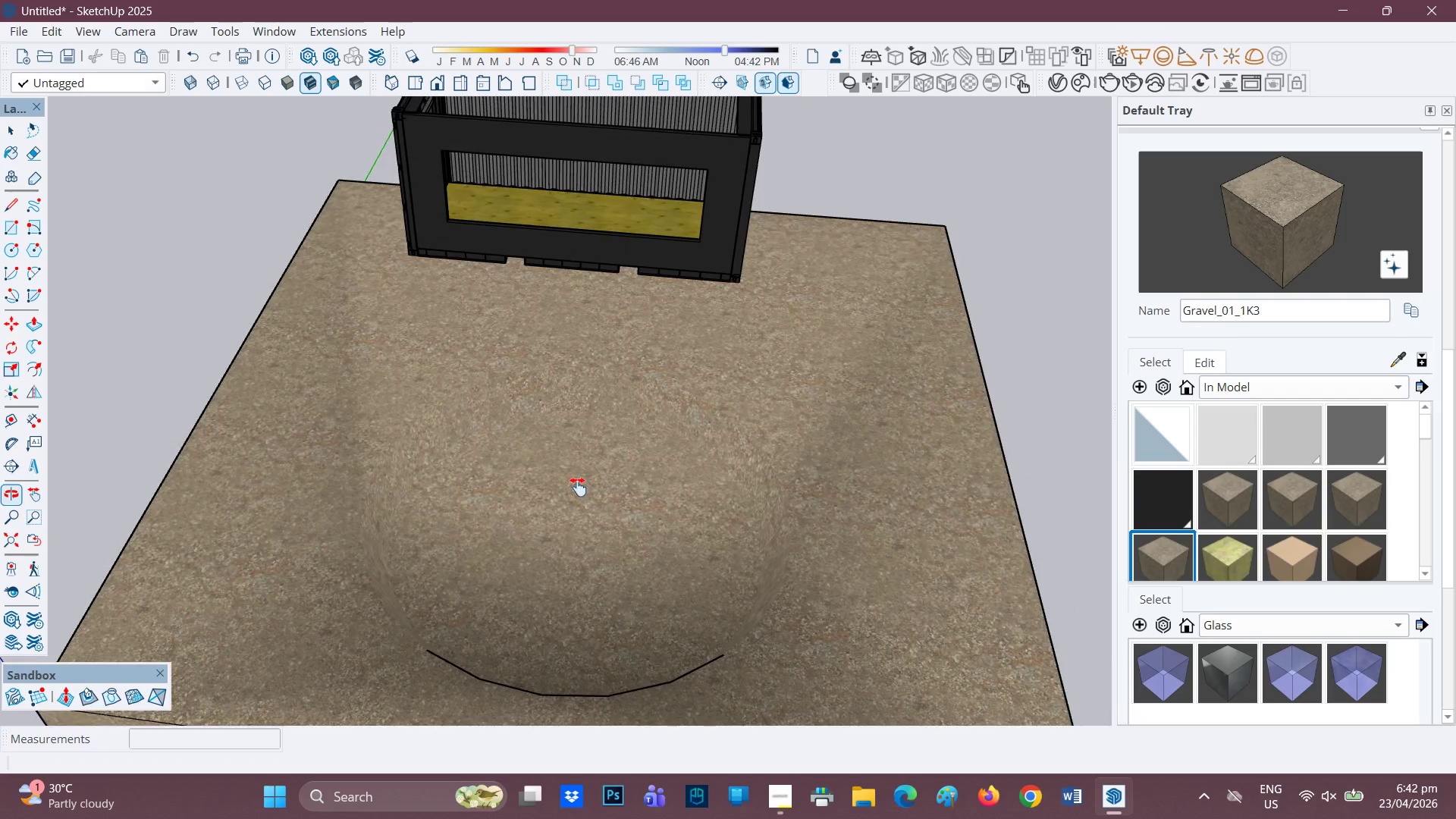 
scroll: coordinate [672, 383], scroll_direction: up, amount: 1.0
 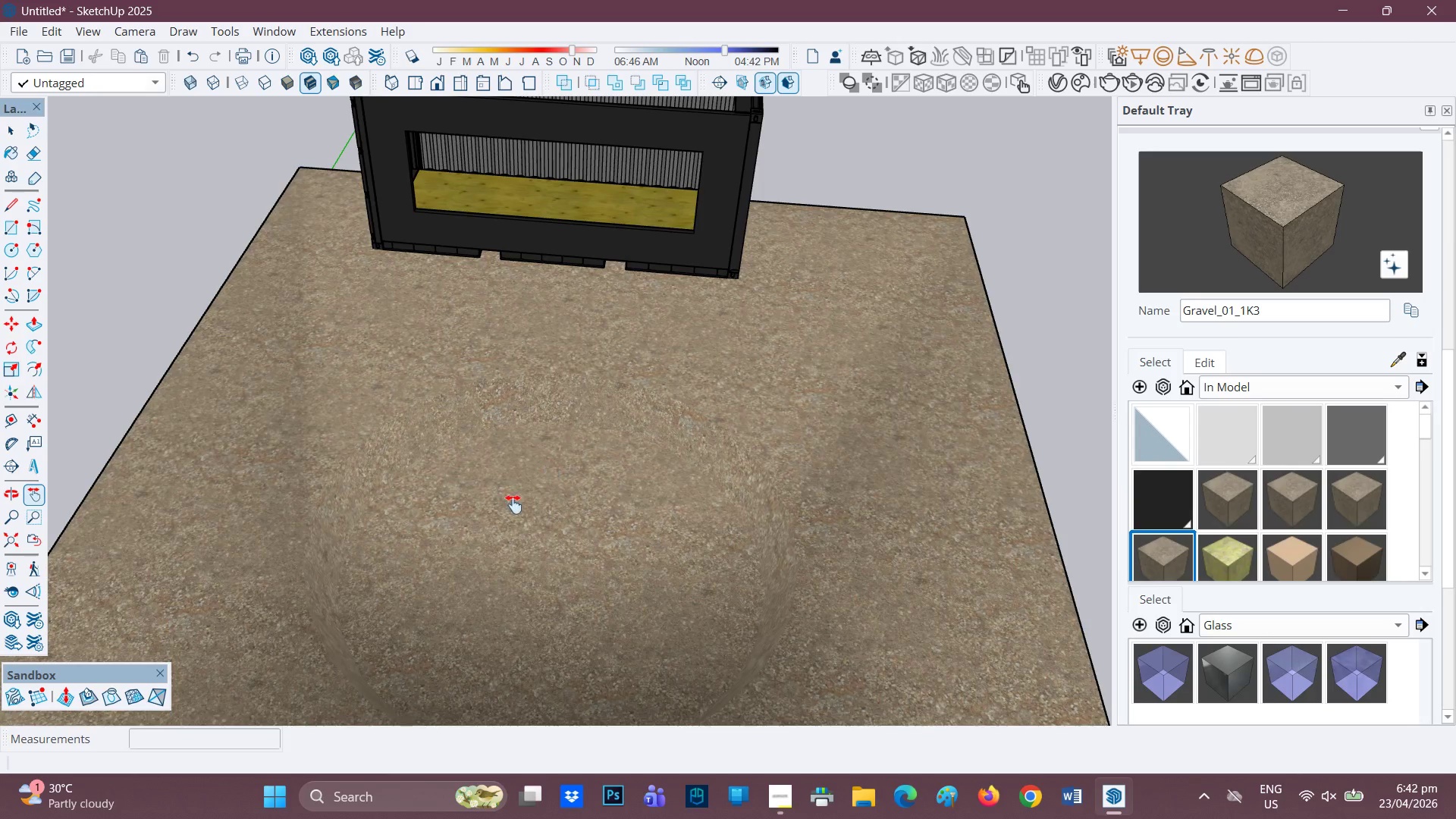 
scroll: coordinate [509, 512], scroll_direction: down, amount: 1.0
 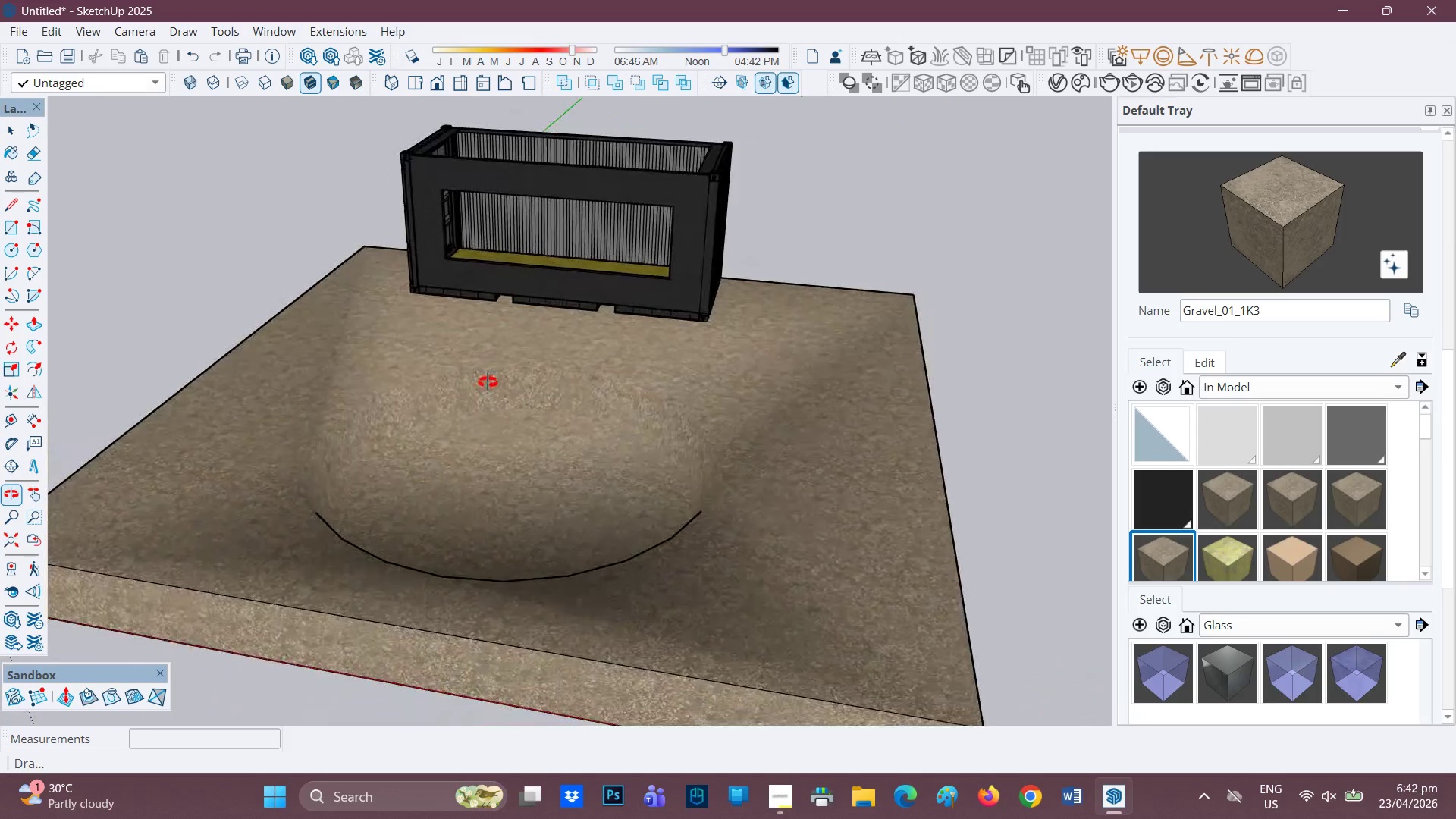 
scroll: coordinate [484, 422], scroll_direction: none, amount: 0.0
 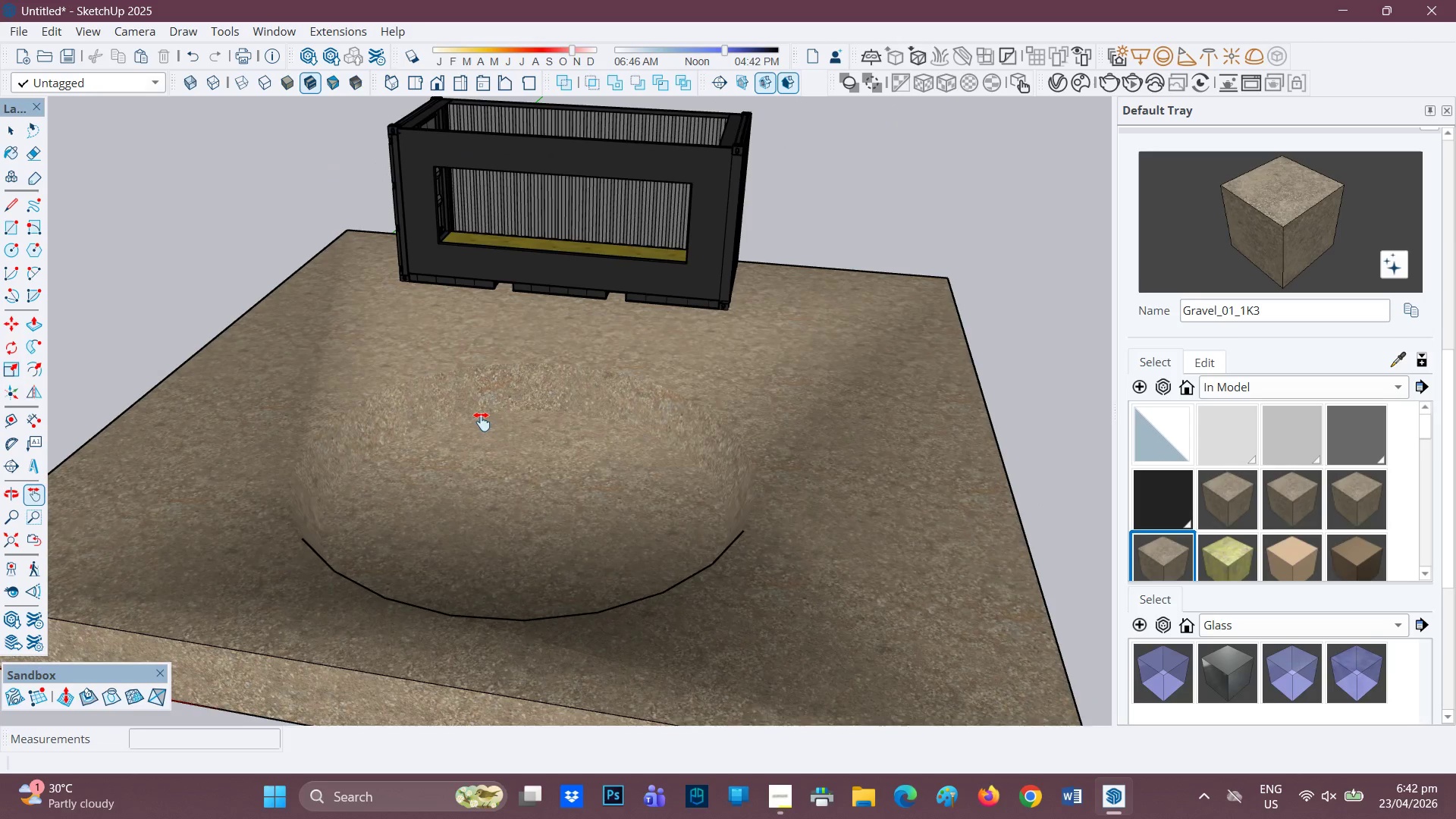 
key(R)
 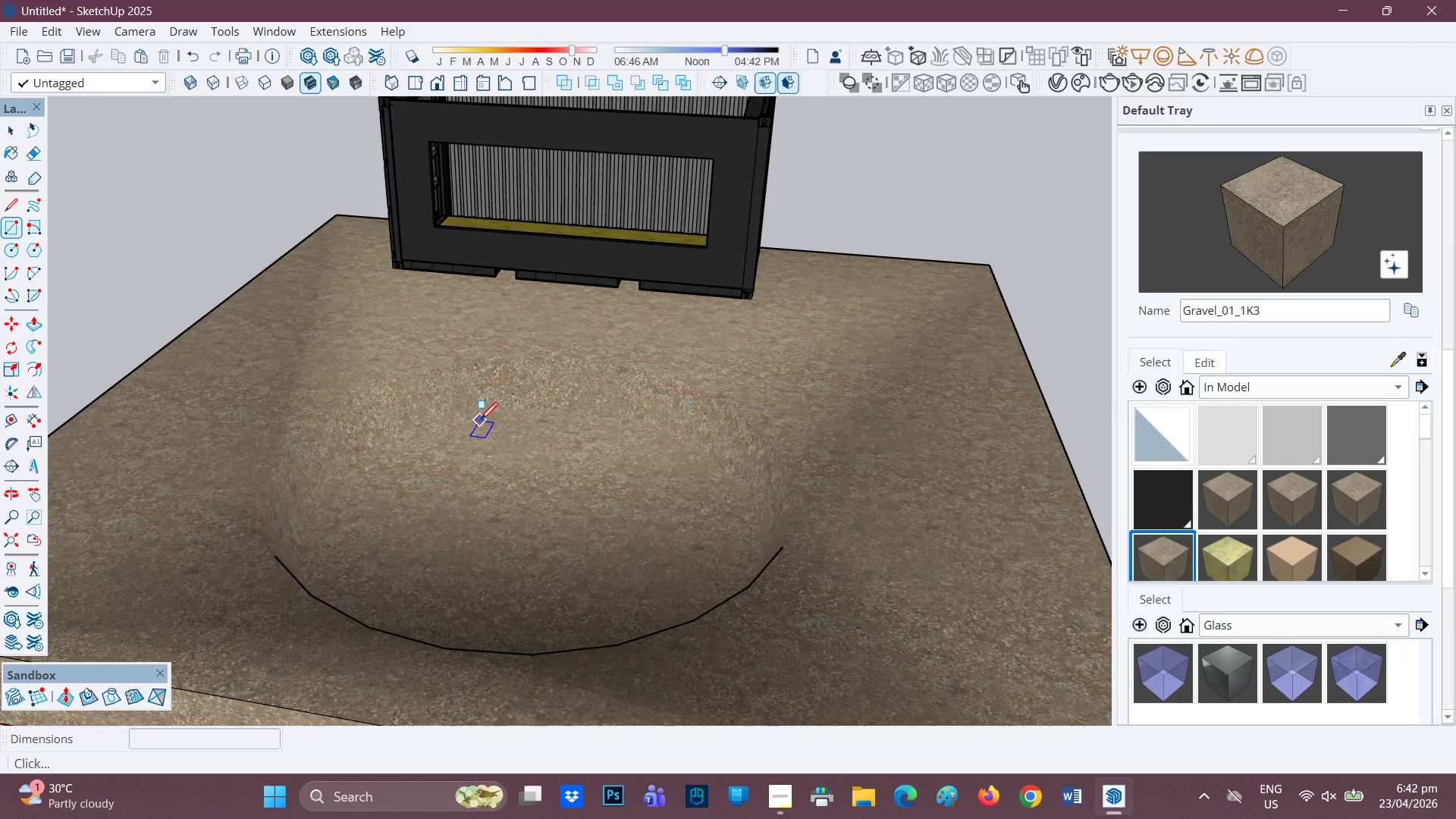 
scroll: coordinate [482, 422], scroll_direction: up, amount: 1.0
 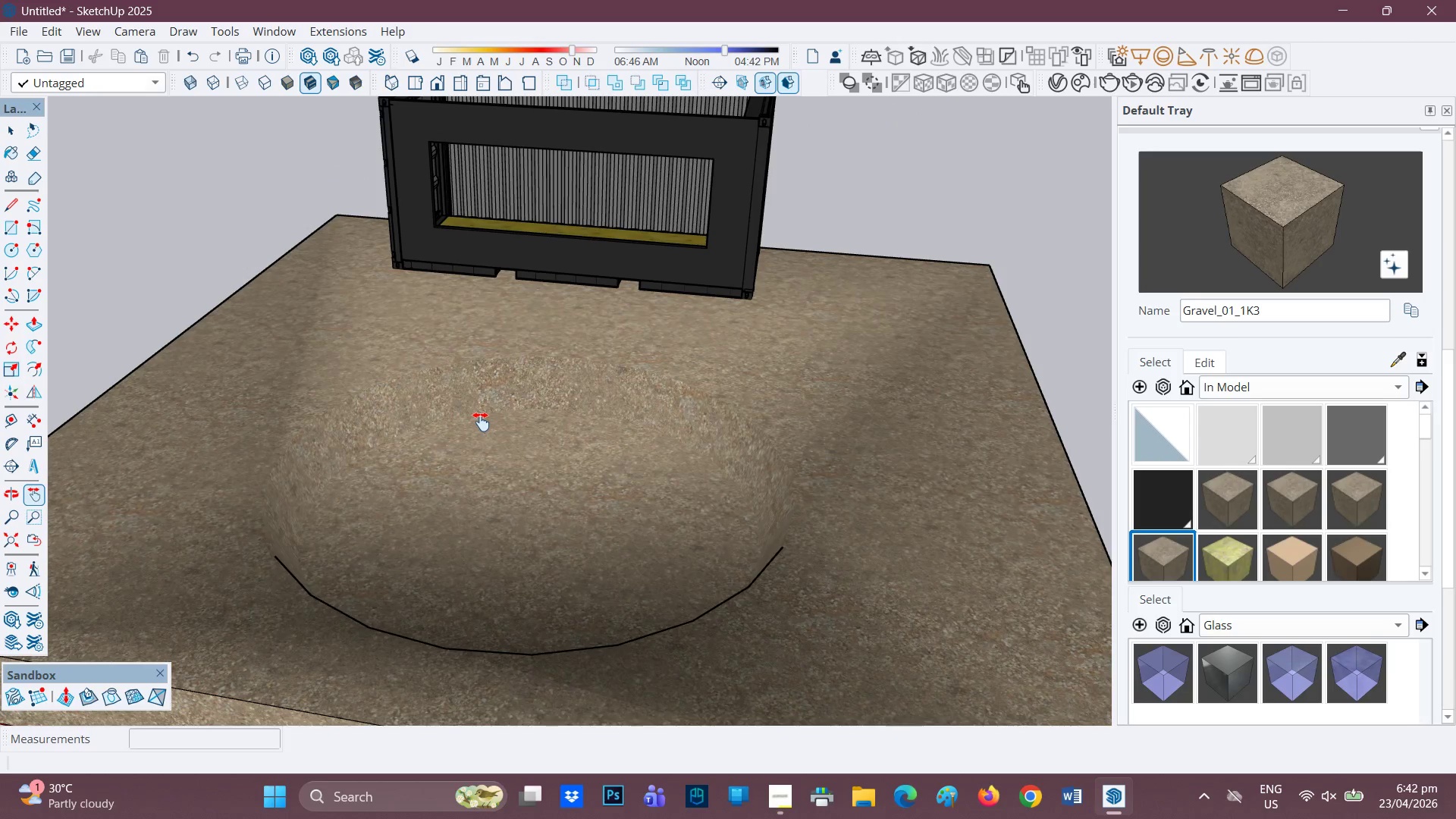 
scroll: coordinate [532, 445], scroll_direction: down, amount: 5.0
 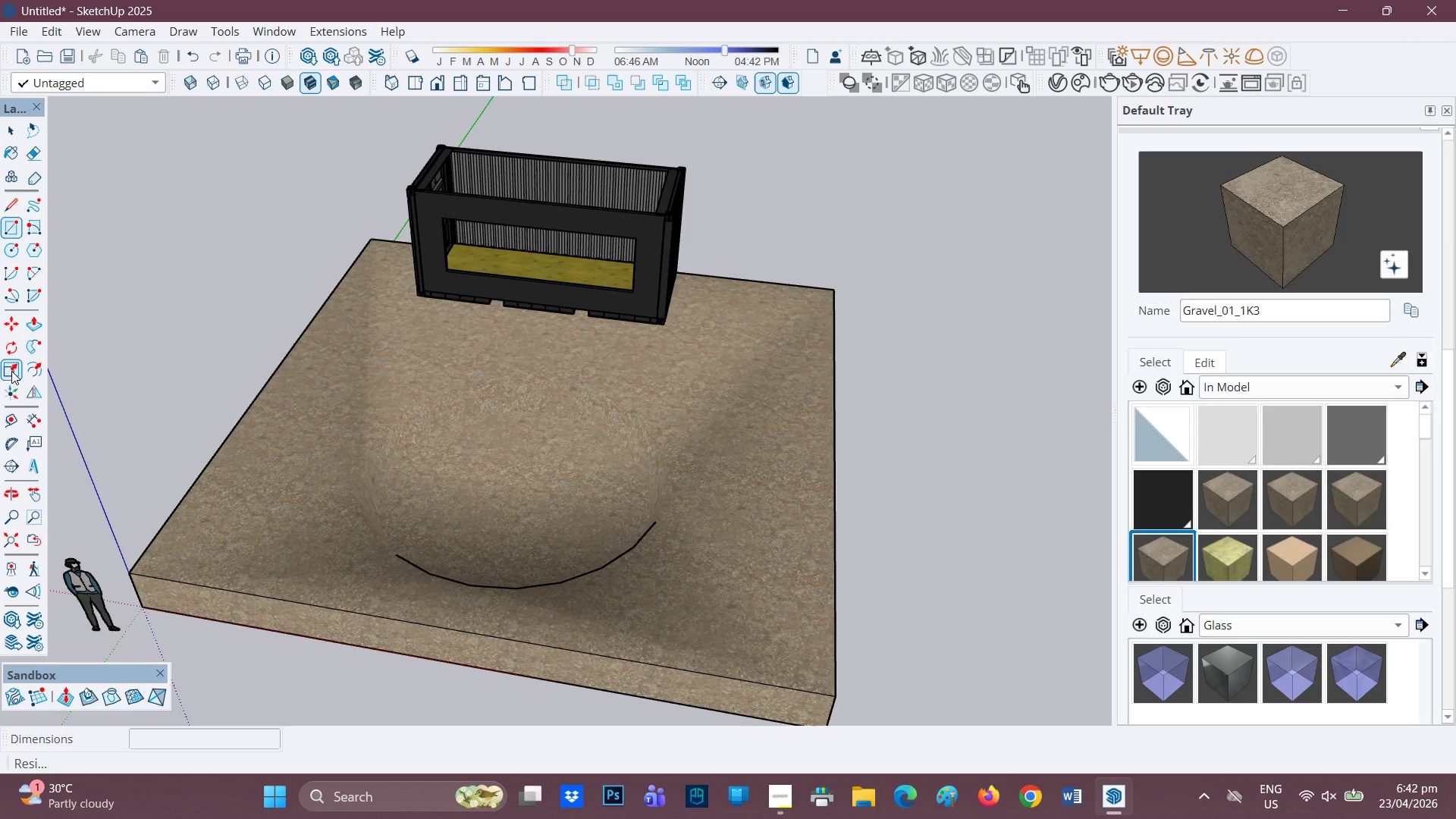 
left_click([2, 245])
 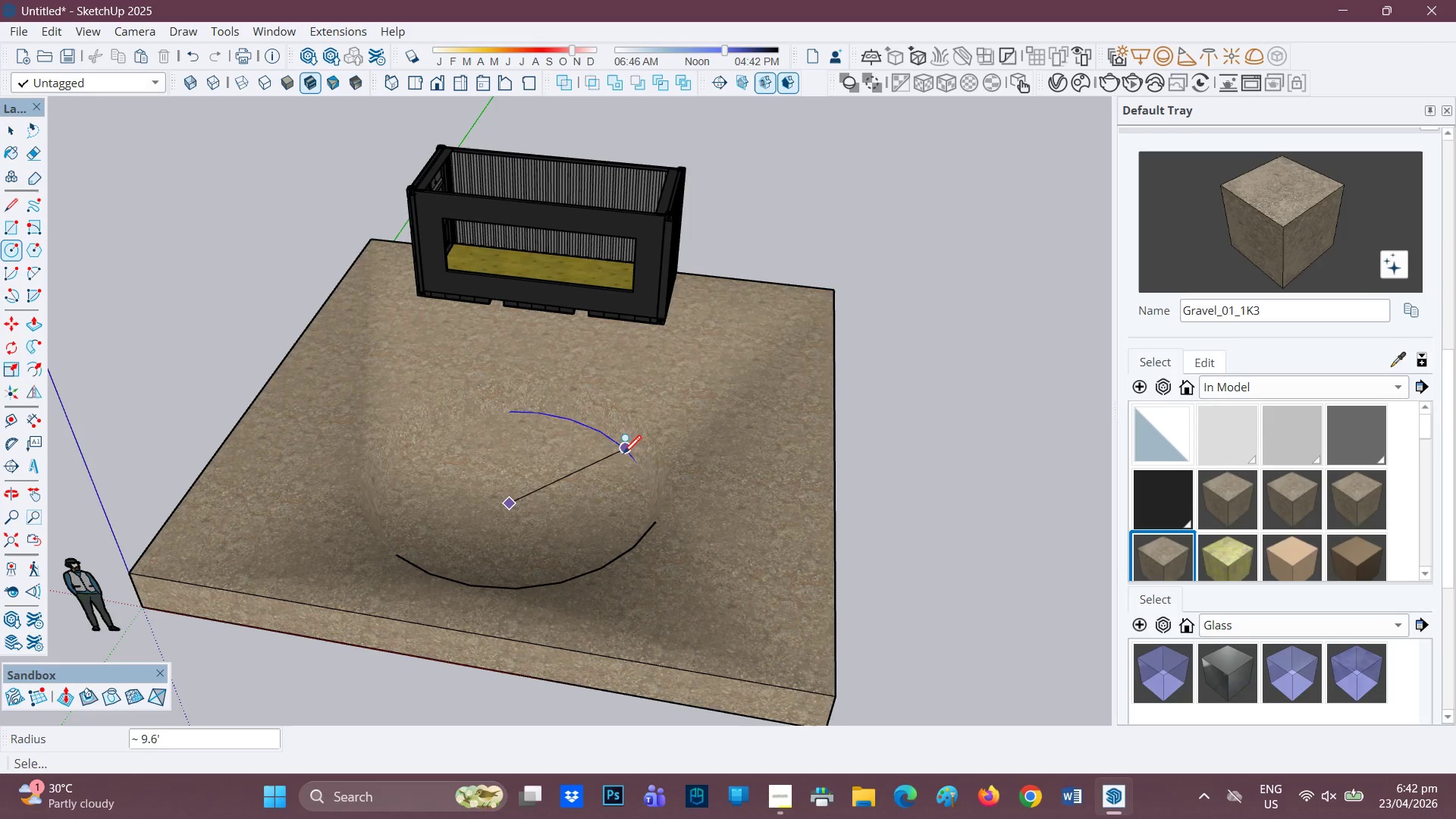 
wait(7.92)
 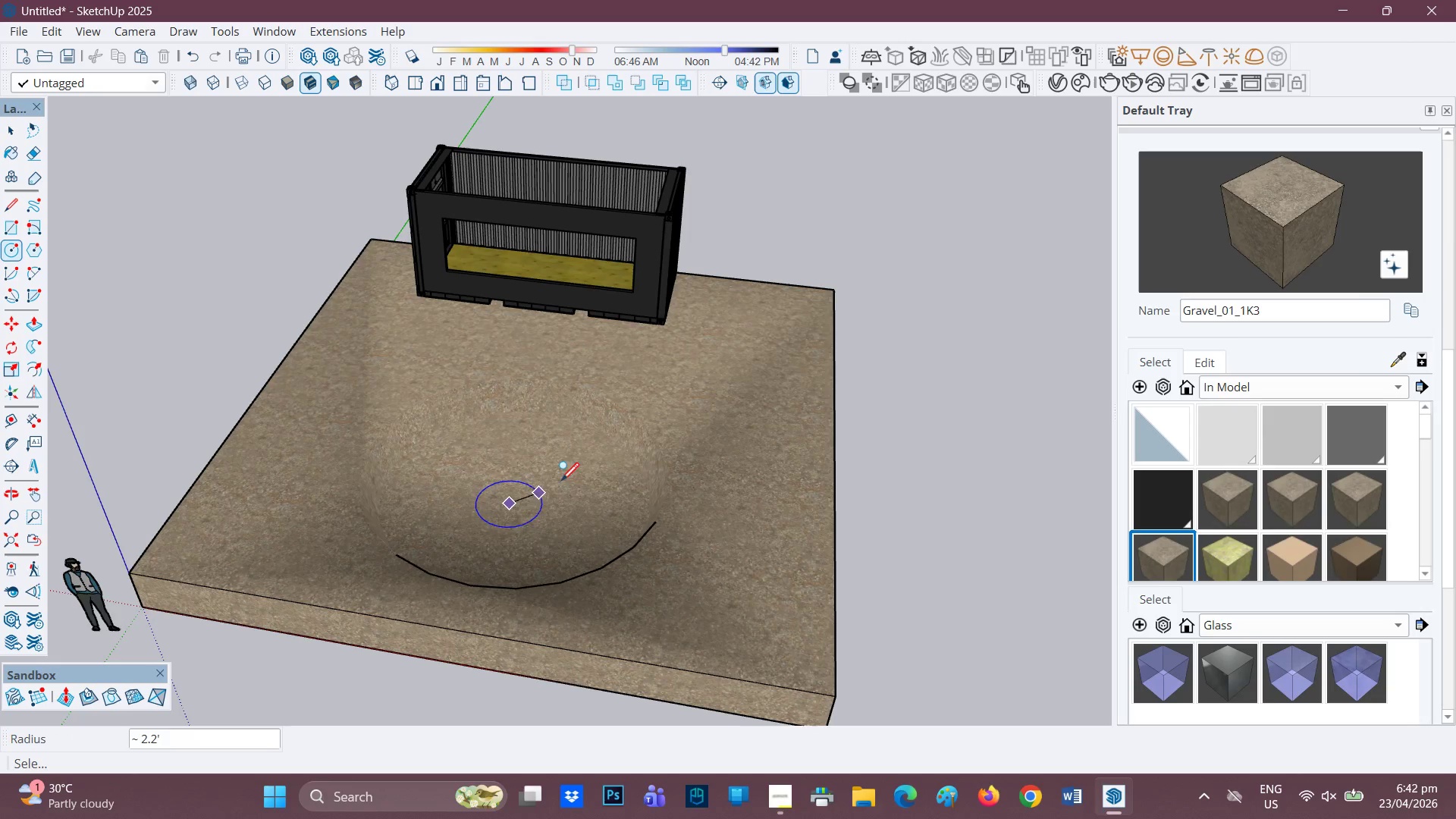 
key(Space)
 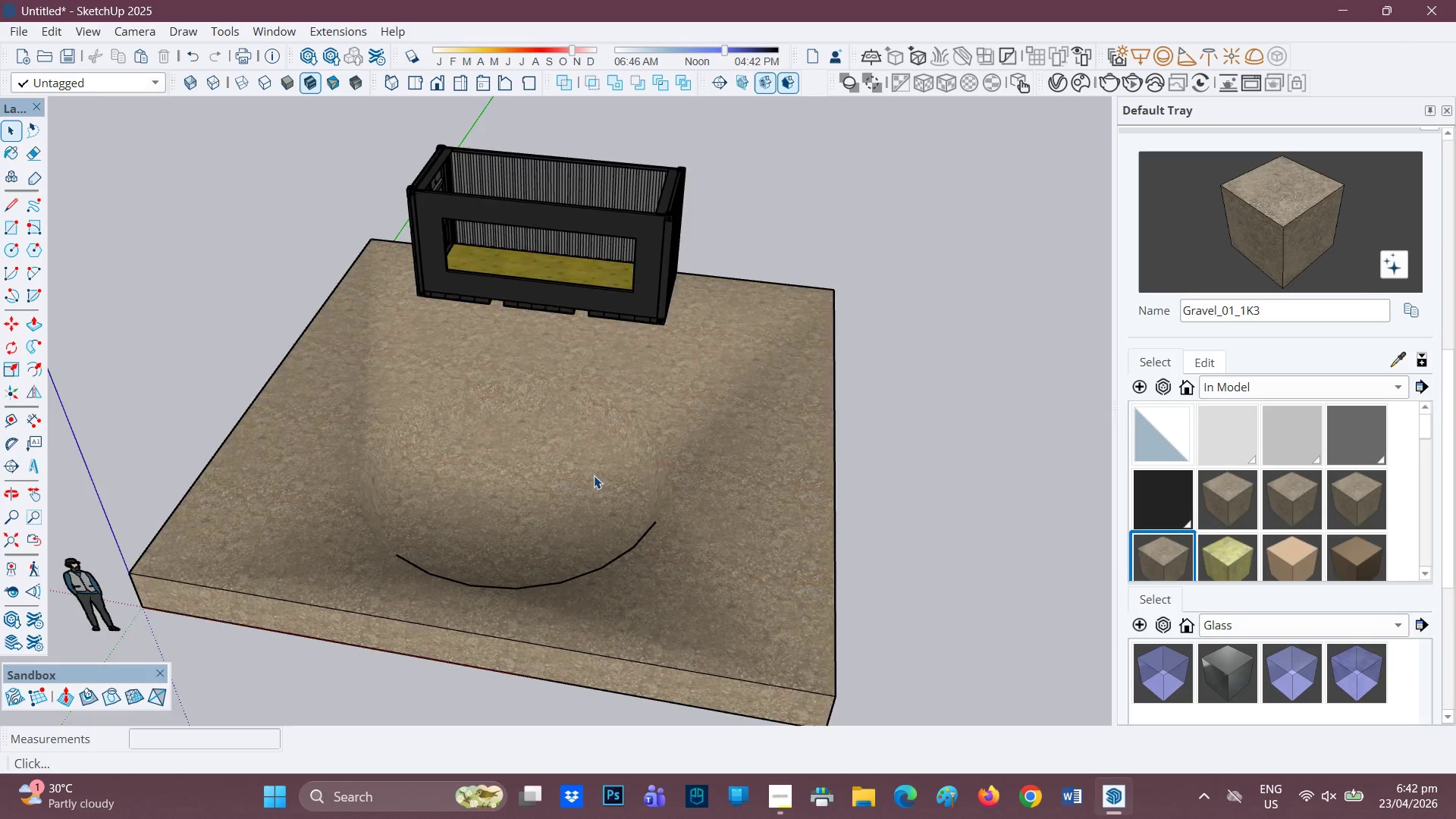 
scroll: coordinate [548, 531], scroll_direction: down, amount: 2.0
 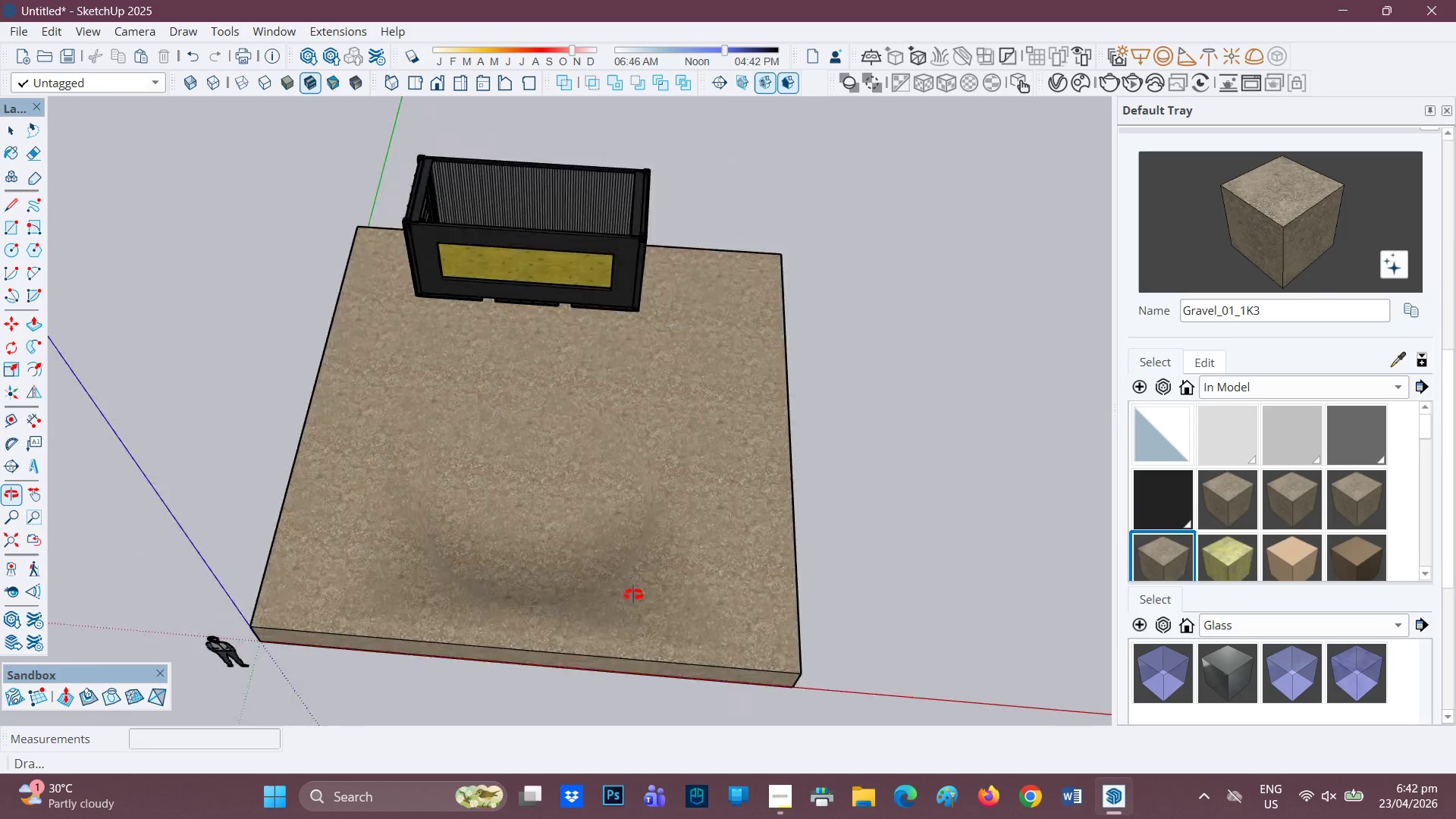 
scroll: coordinate [474, 463], scroll_direction: up, amount: 6.0
 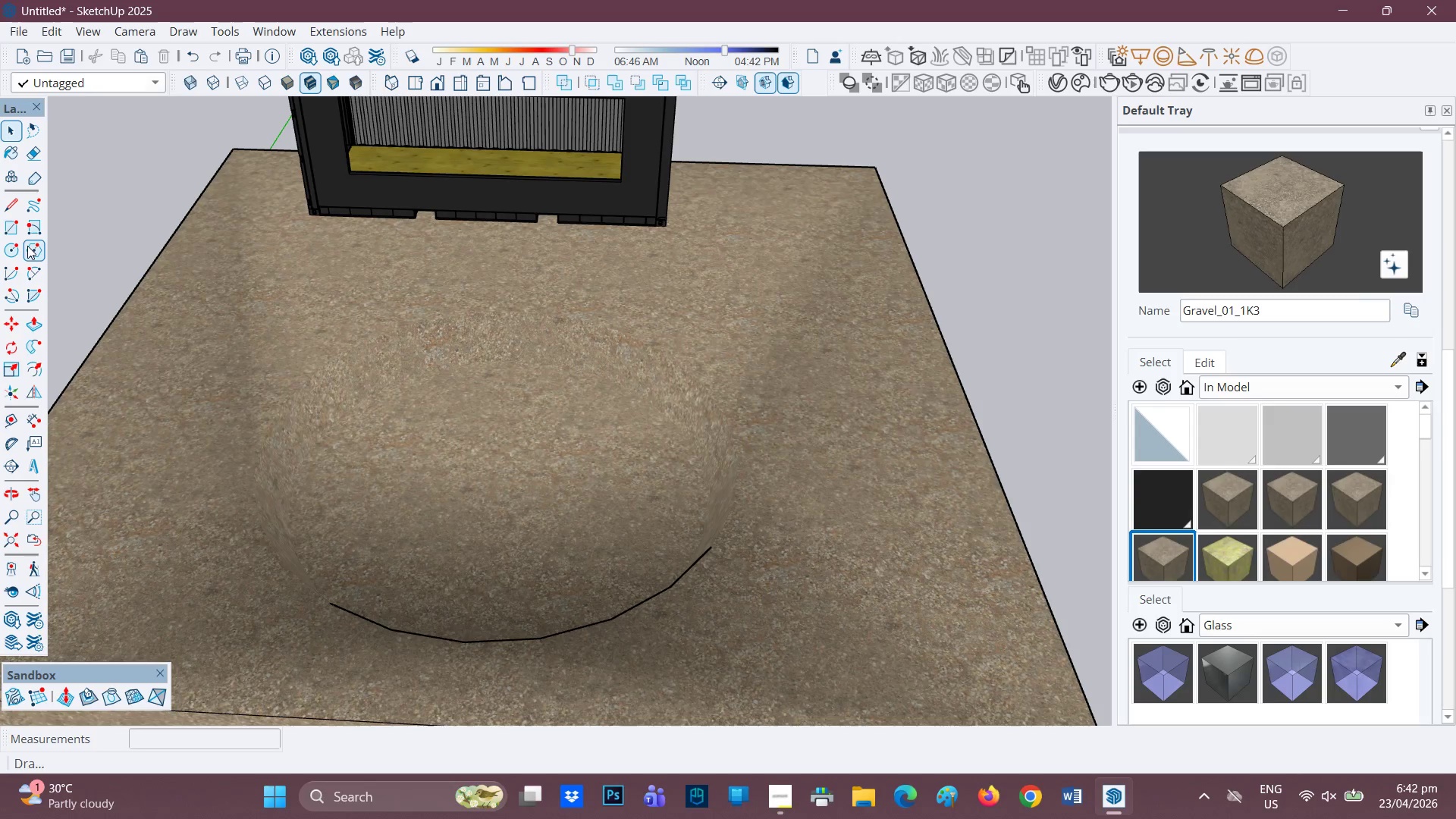 
left_click([17, 249])
 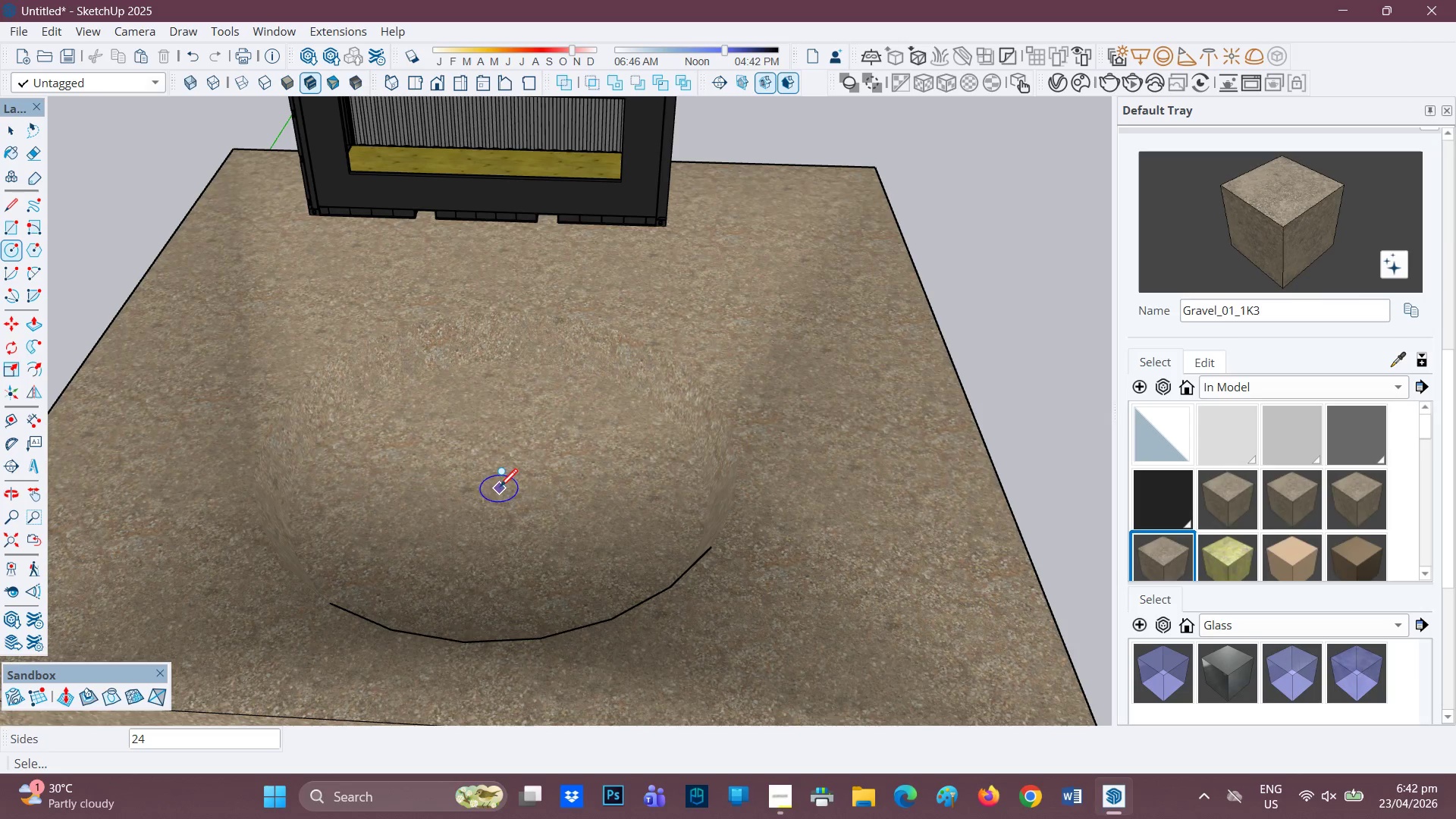 
left_click([504, 490])
 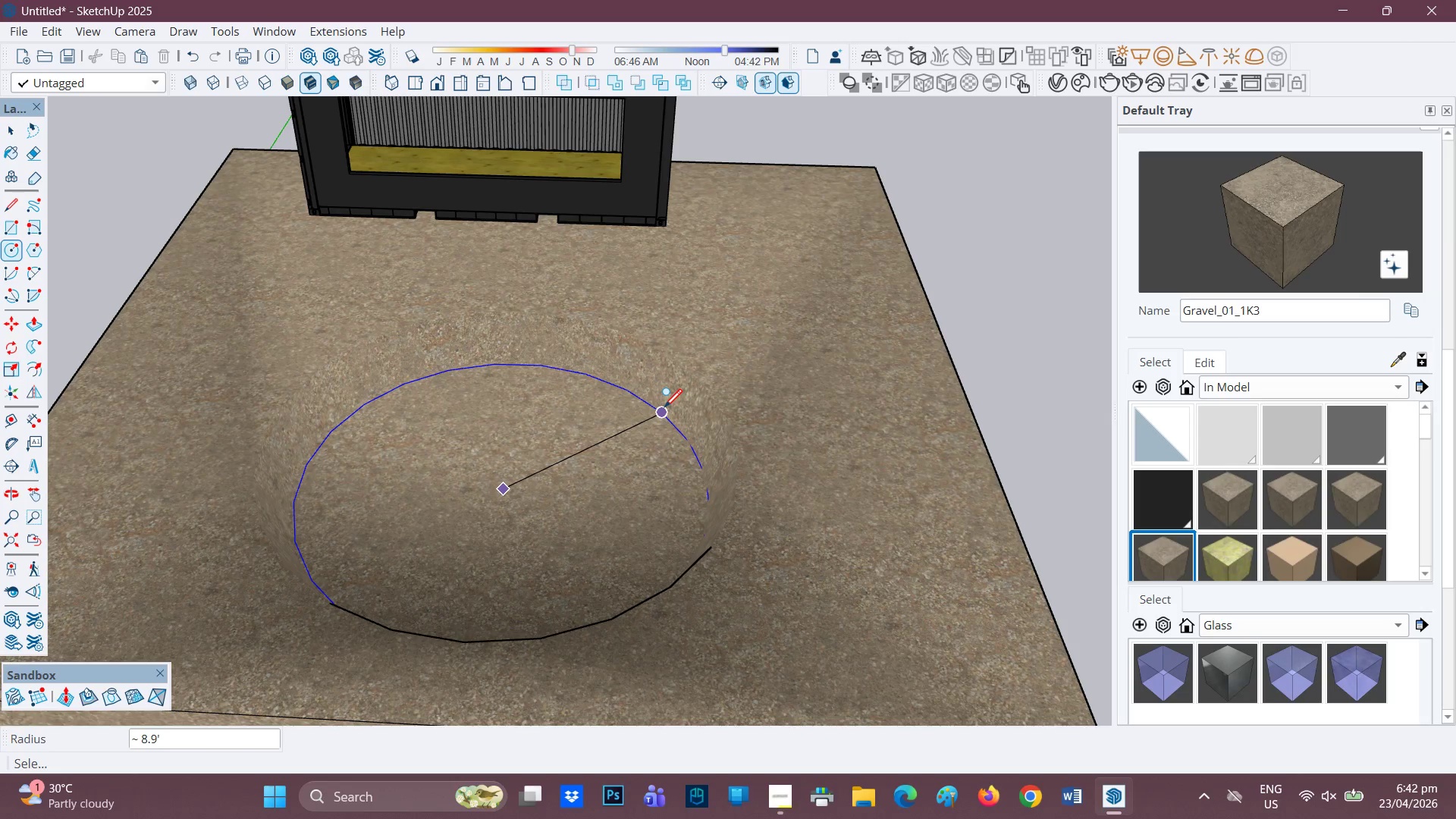 
left_click([664, 409])
 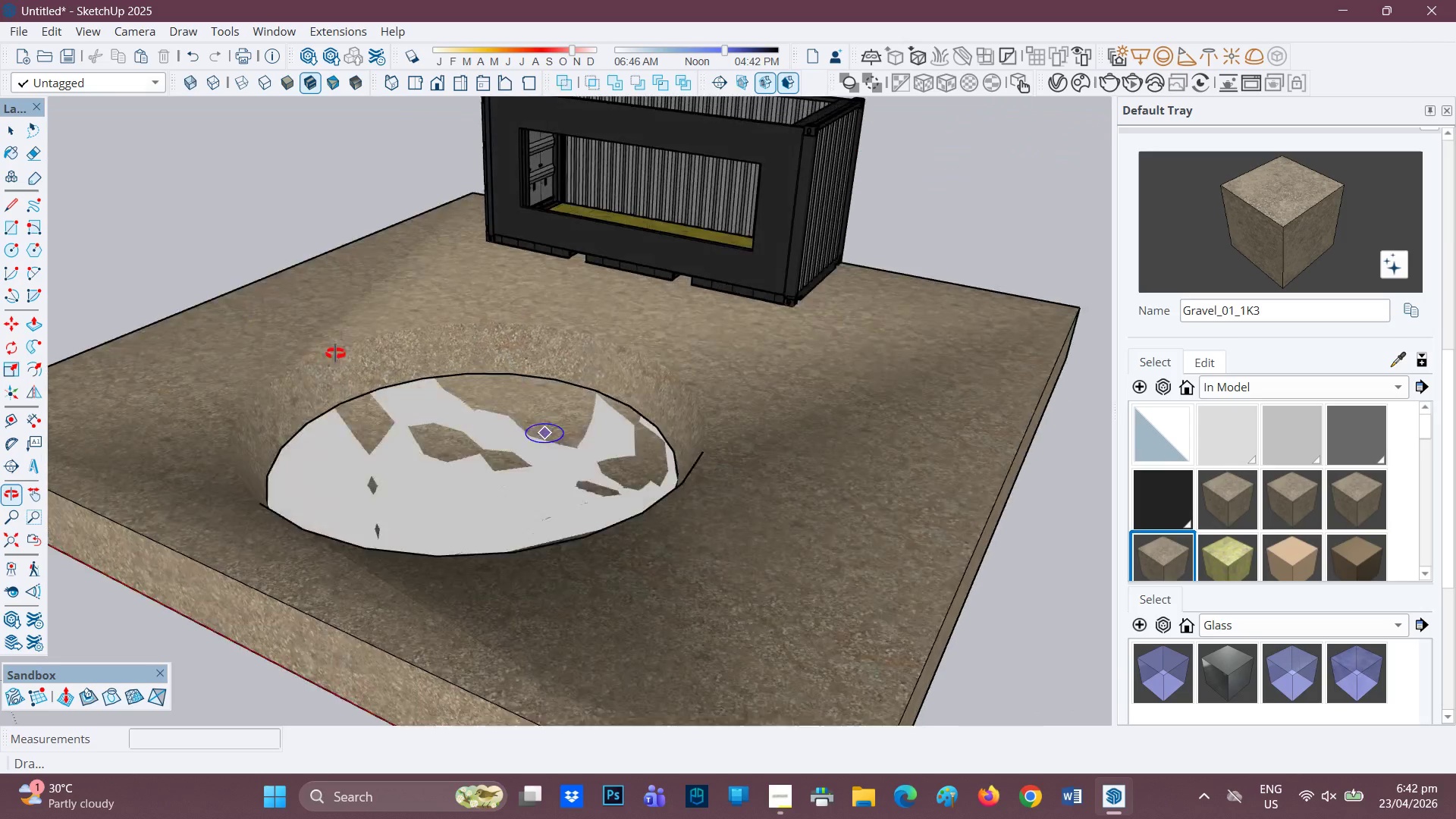 
key(P)
 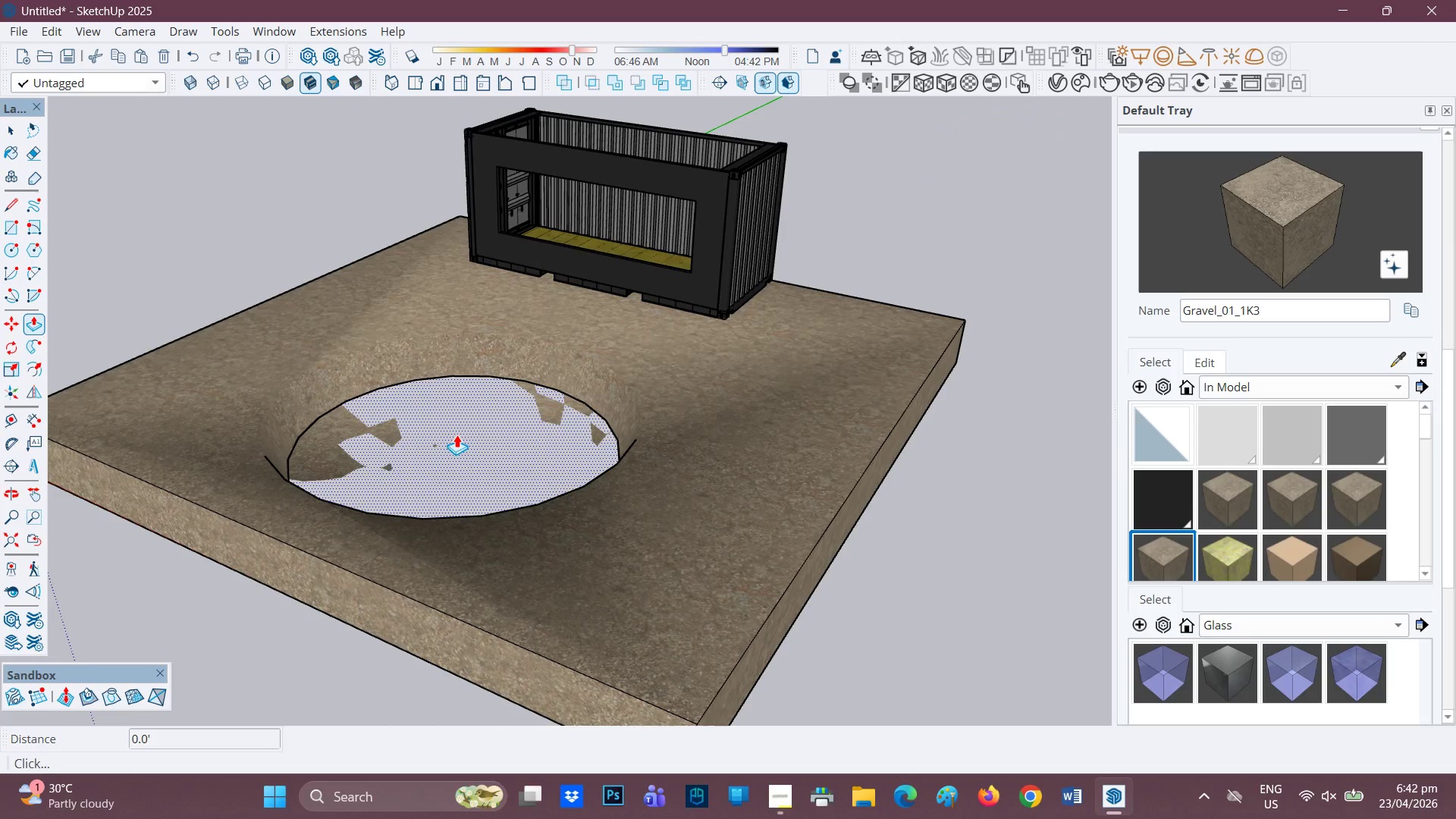 
scroll: coordinate [375, 391], scroll_direction: down, amount: 1.0
 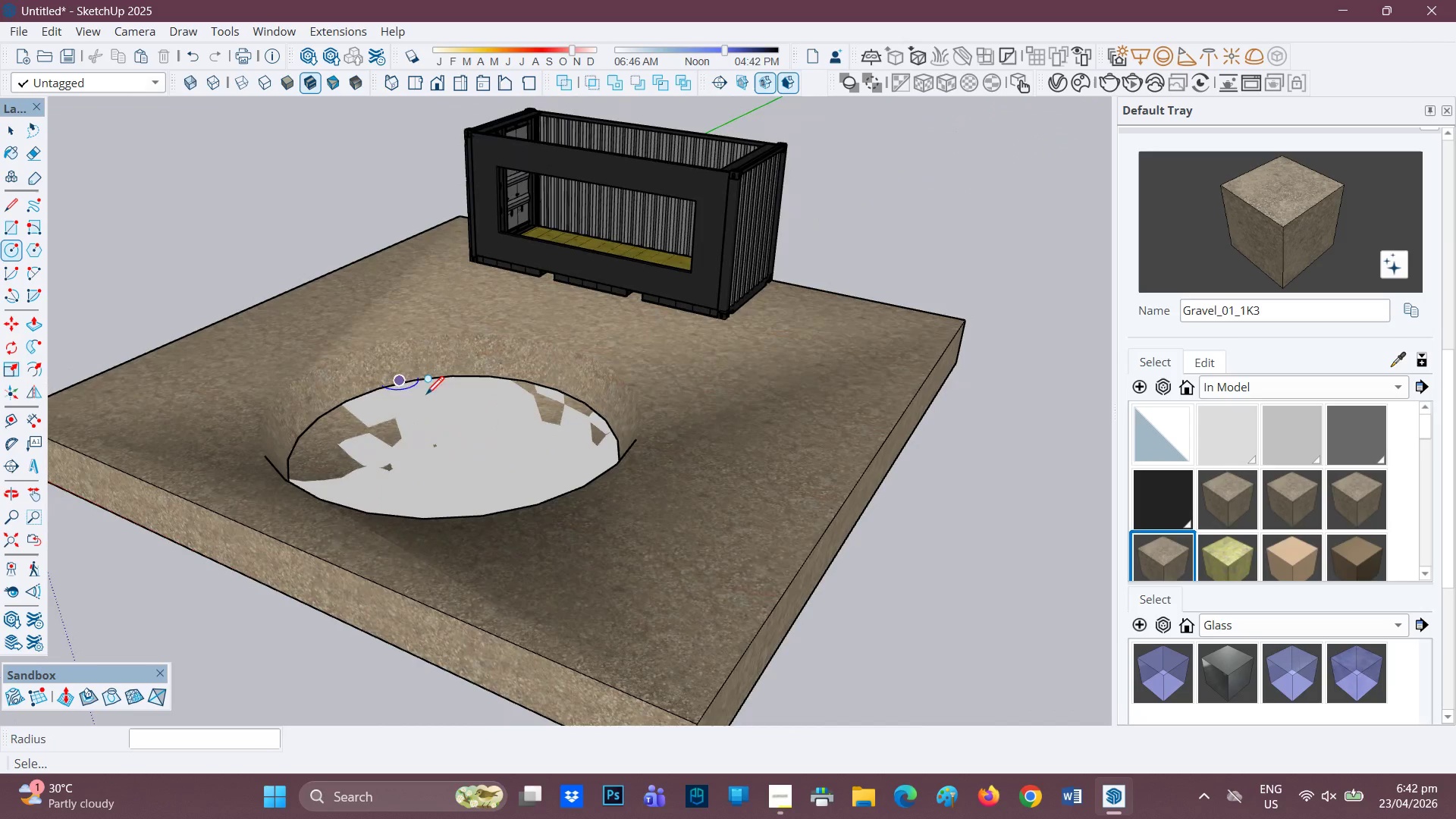 
left_click([457, 435])
 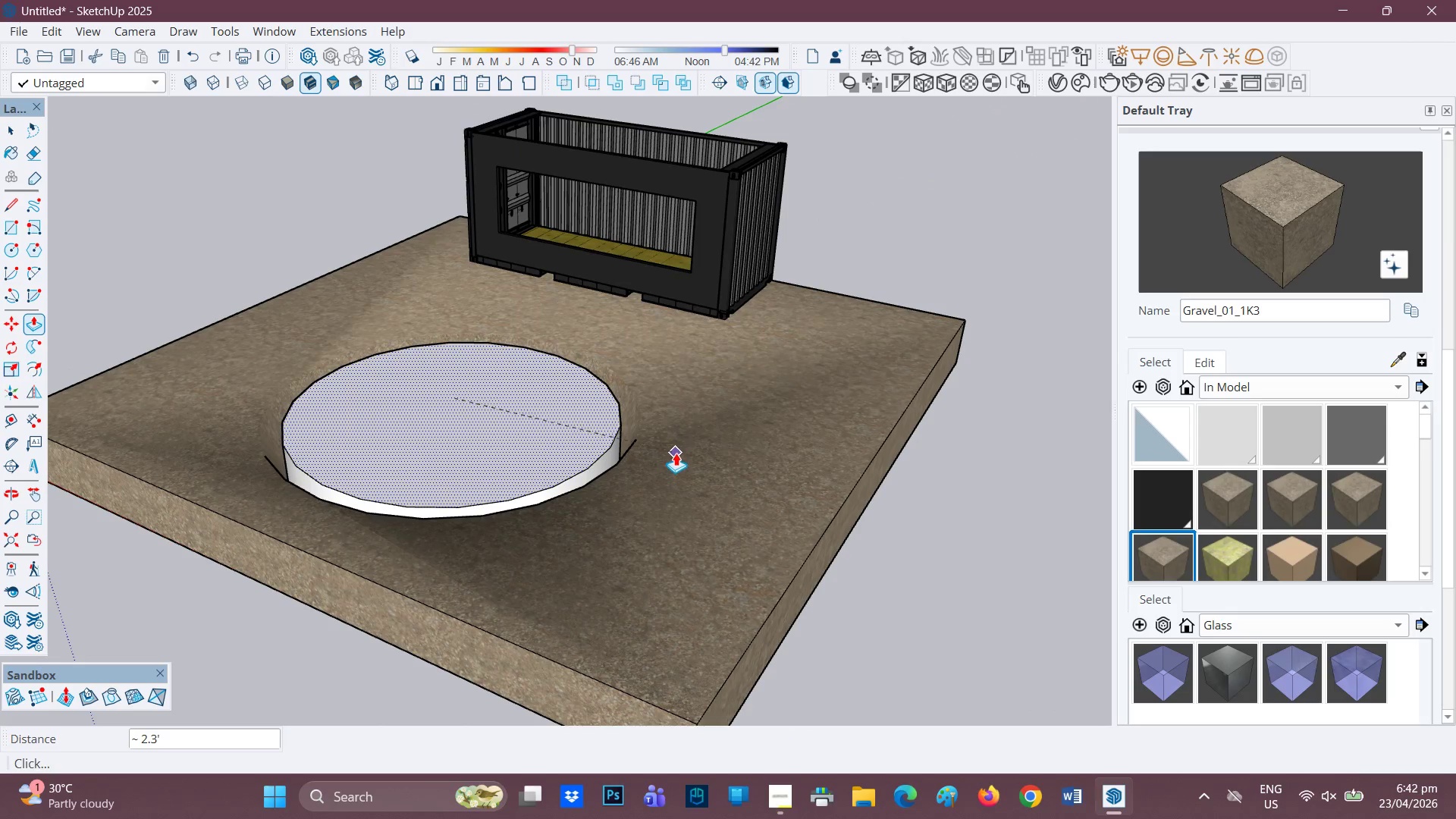 
left_click([676, 453])
 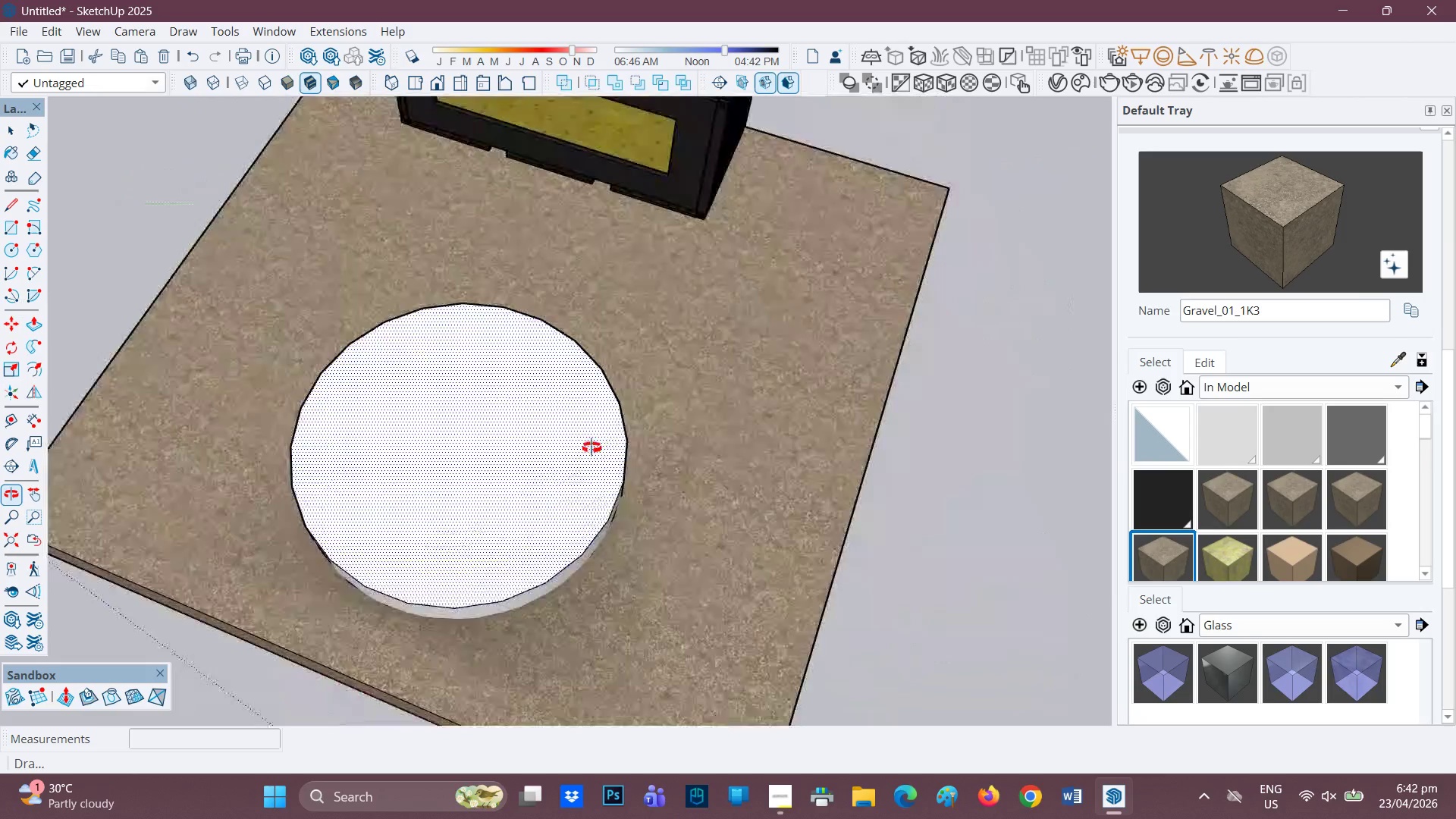 
wait(6.28)
 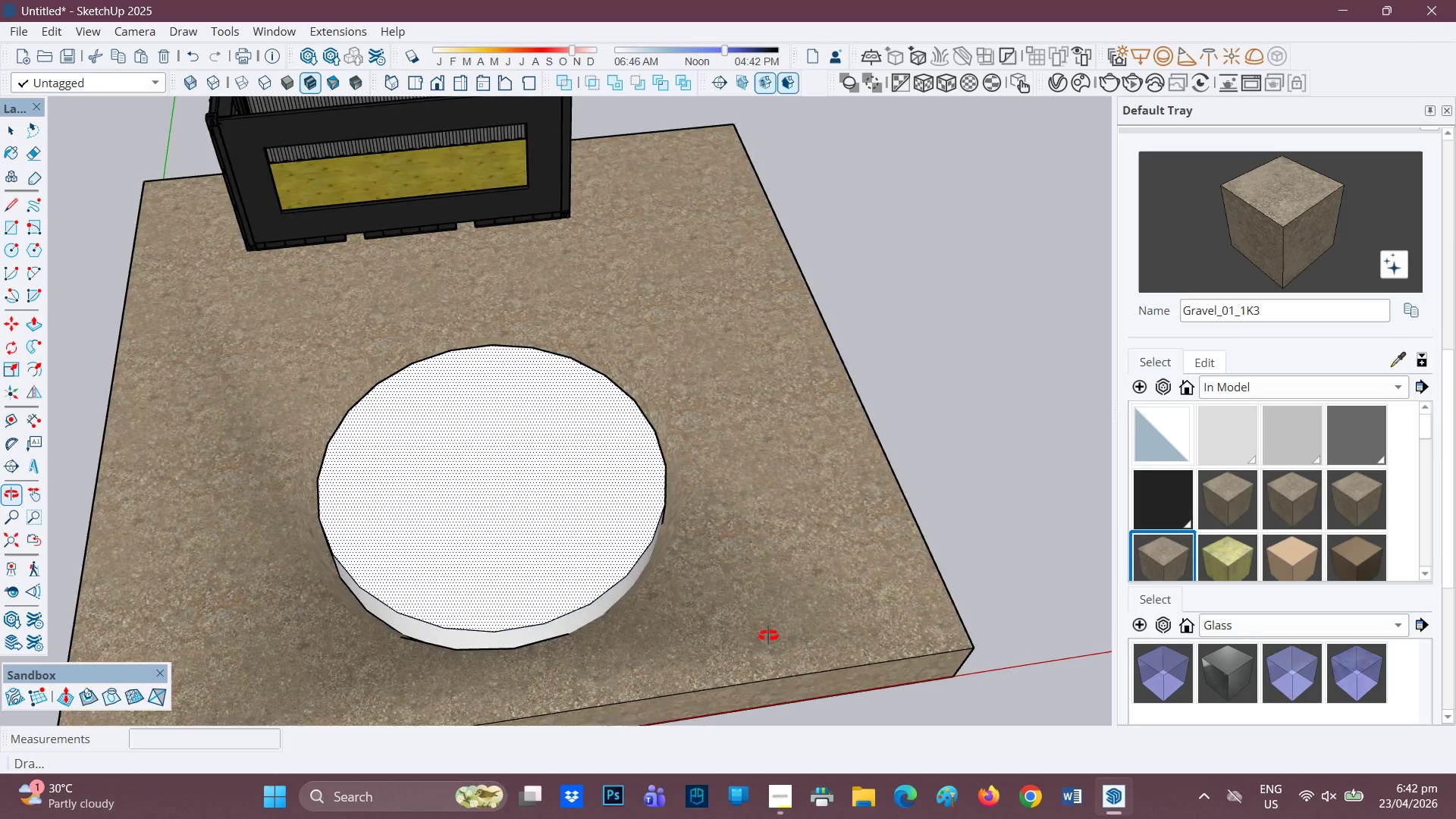 
scroll: coordinate [448, 579], scroll_direction: up, amount: 2.0
 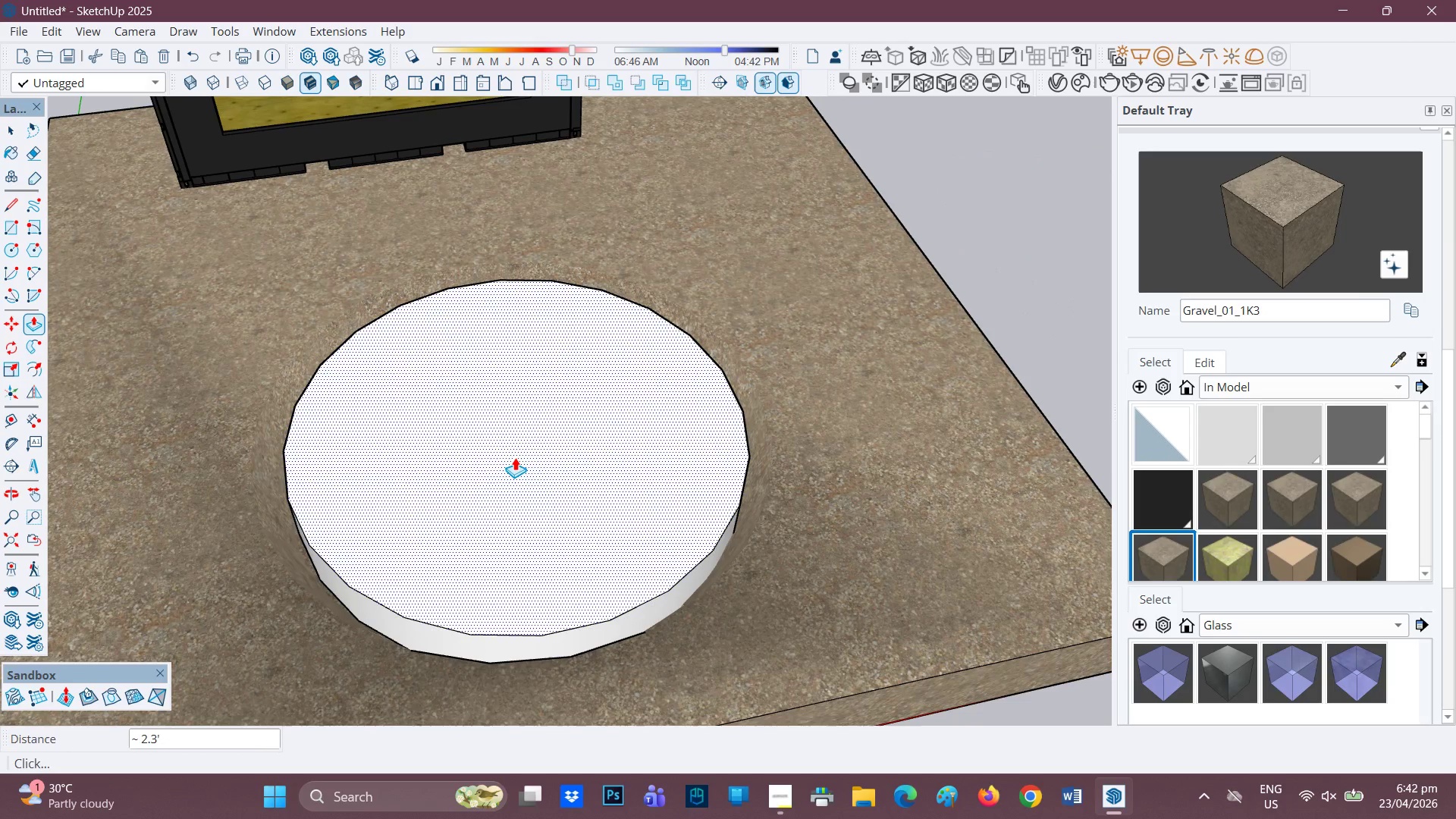 
key(F)
 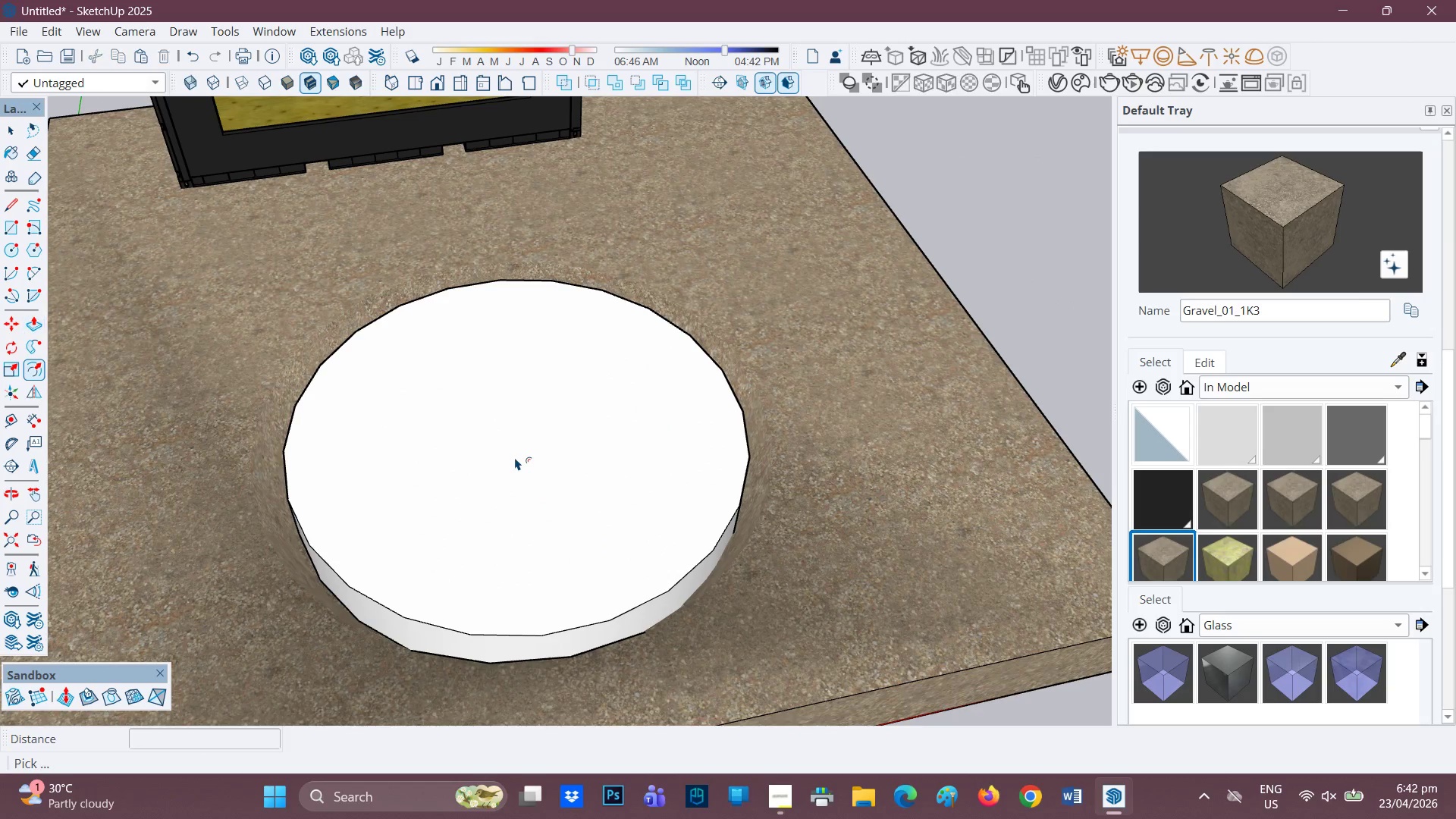 
left_click([515, 457])
 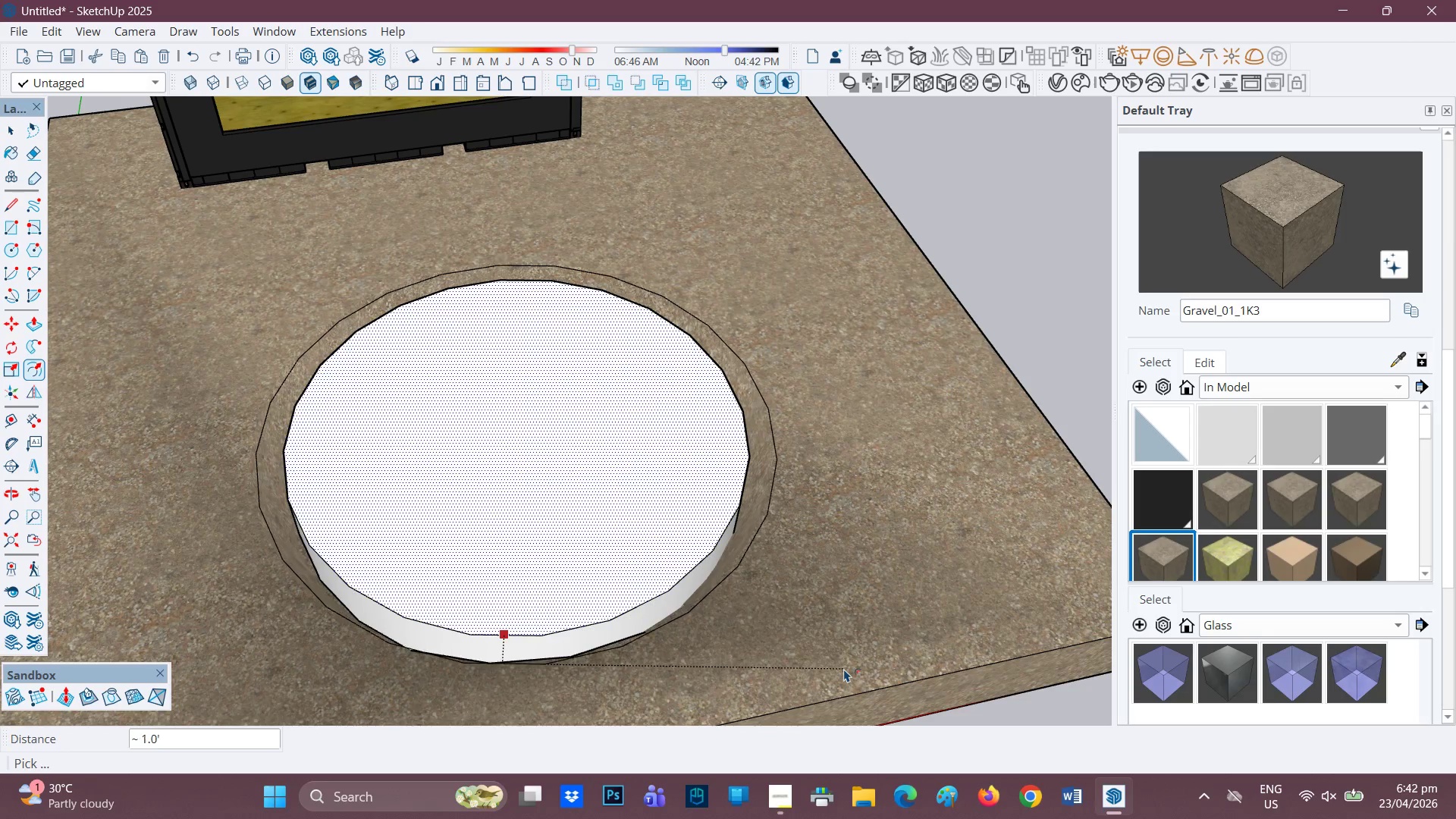 
left_click([843, 668])
 